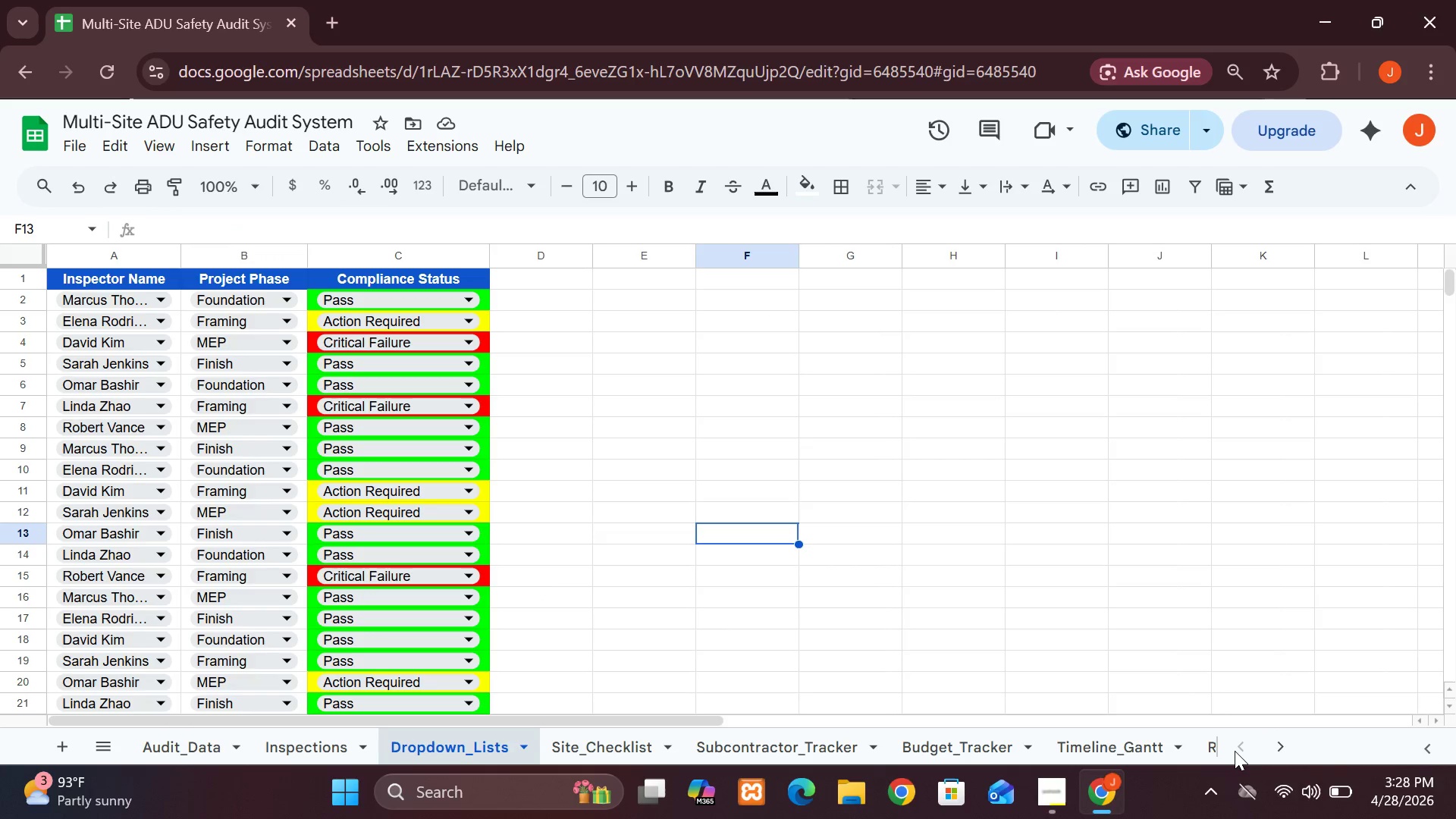 
triple_click([1235, 751])
 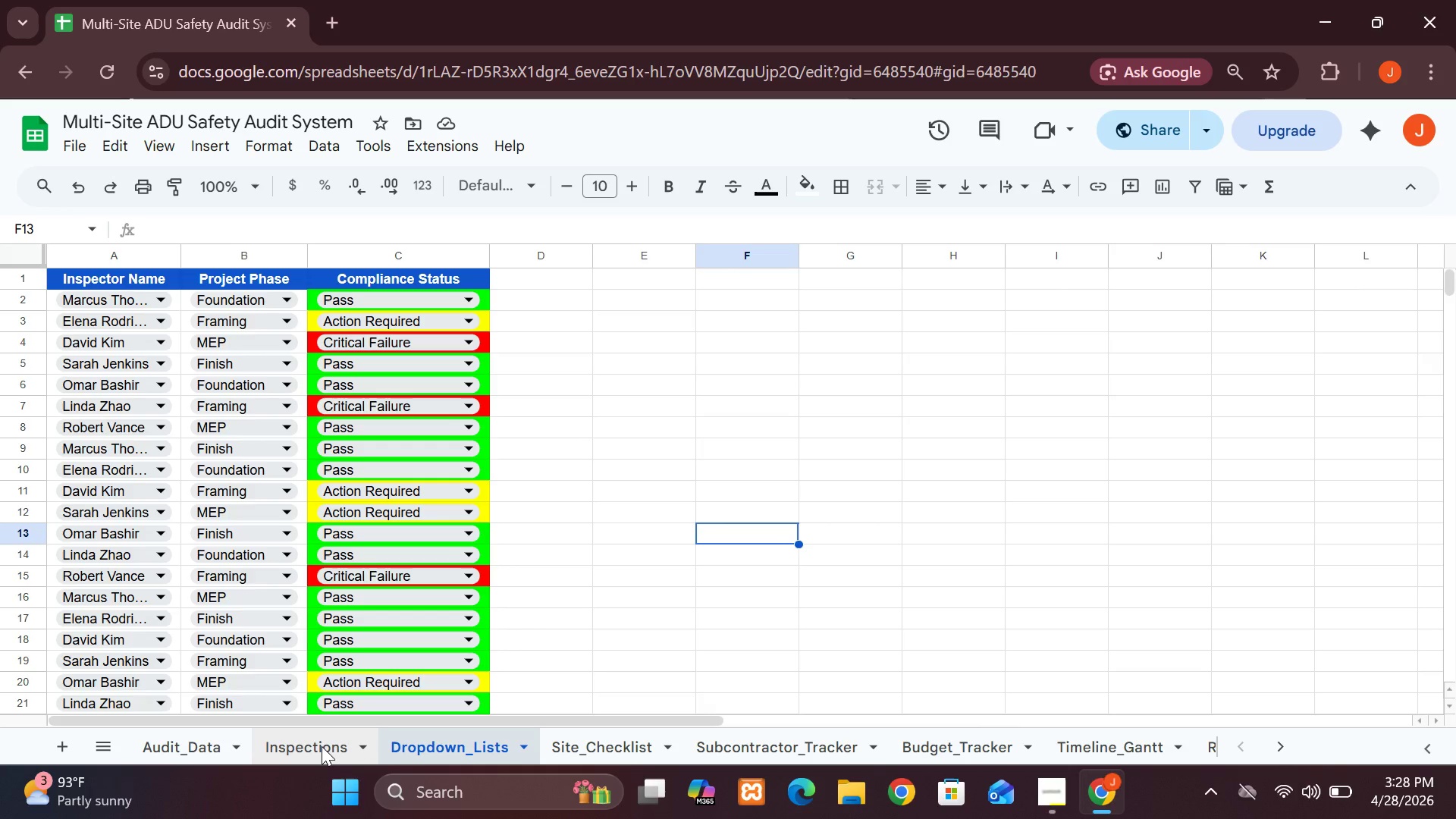 
left_click([321, 745])
 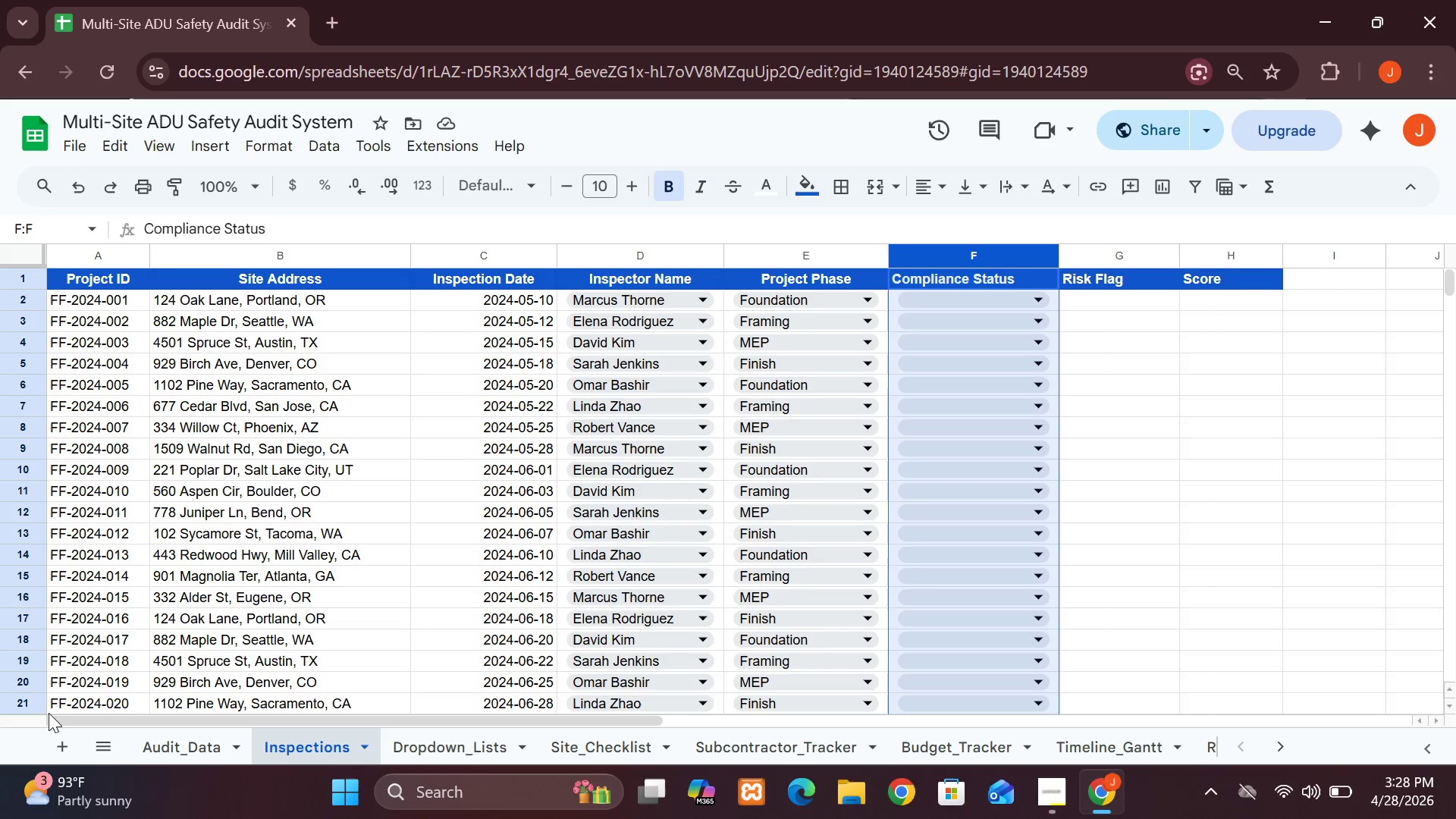 
left_click([170, 752])
 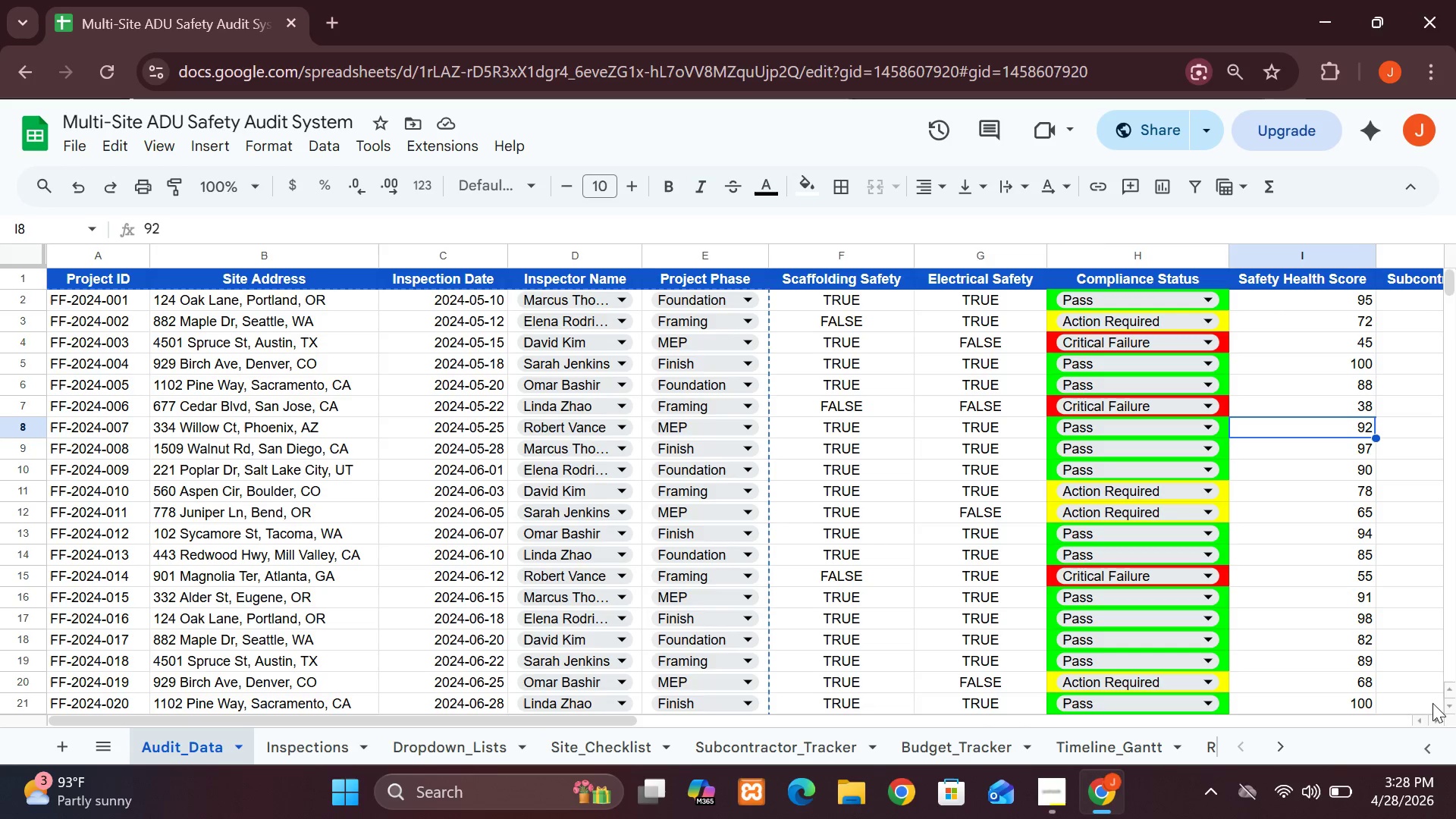 
double_click([1441, 723])
 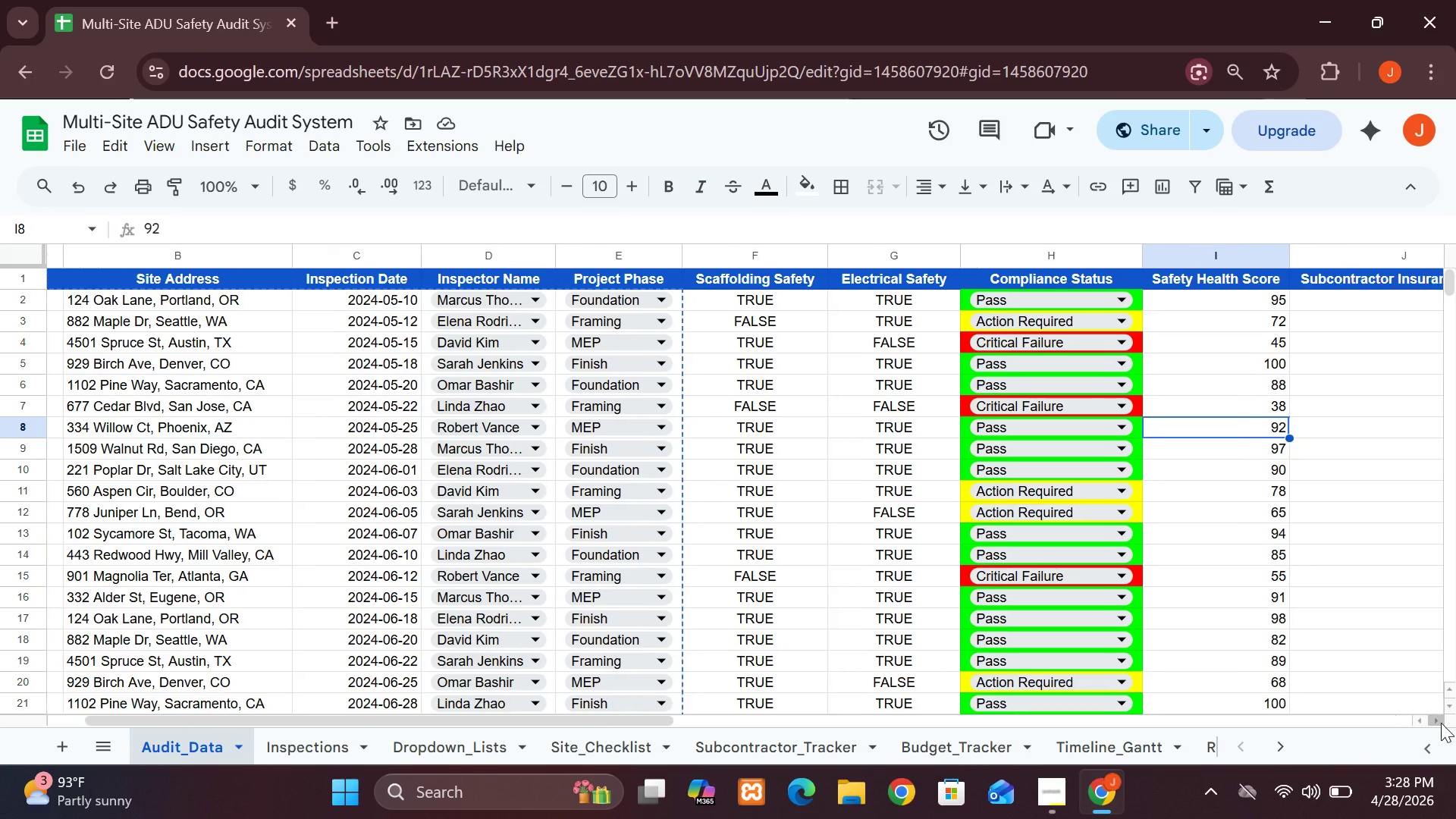 
triple_click([1441, 723])
 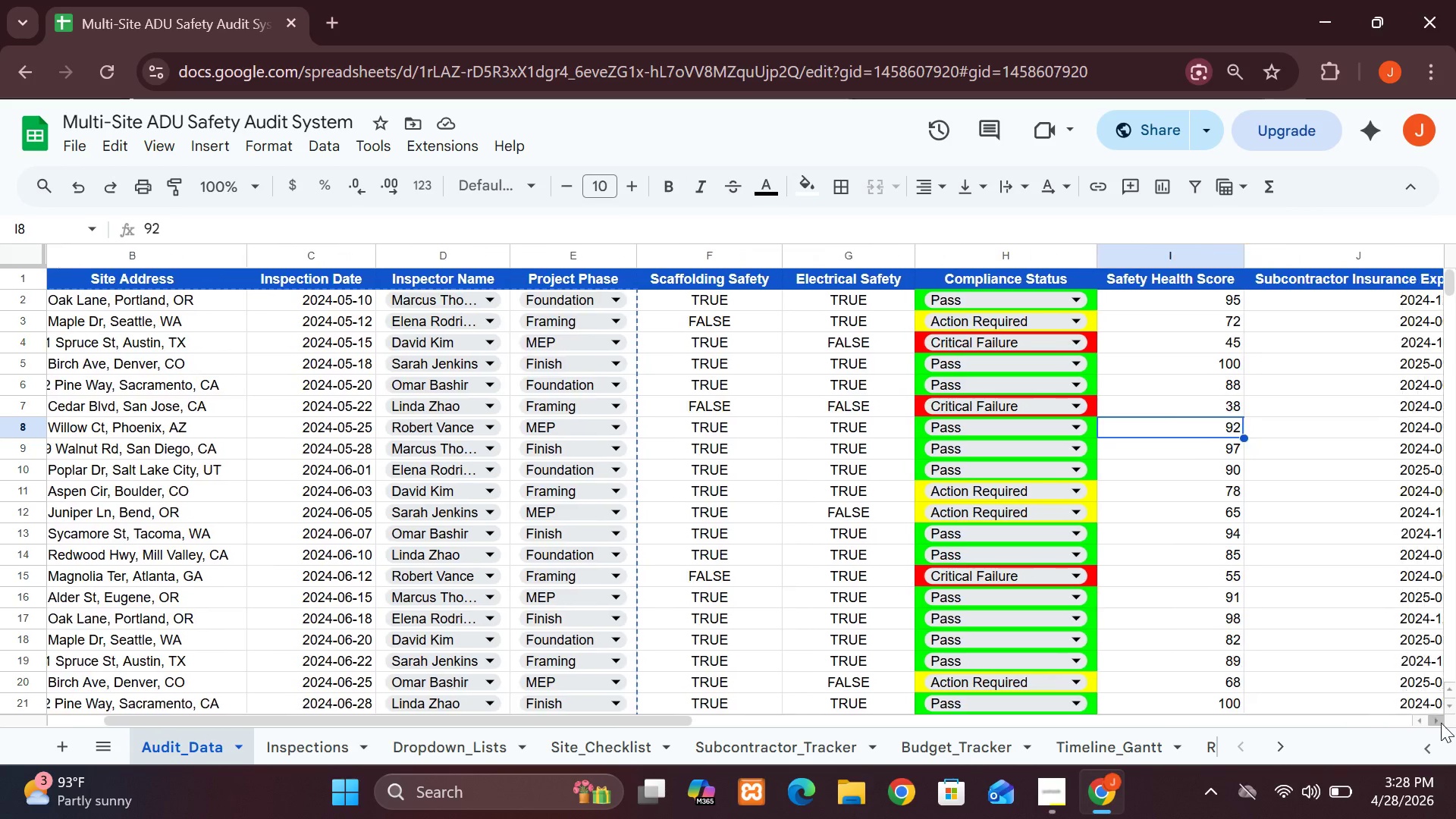 
triple_click([1441, 723])
 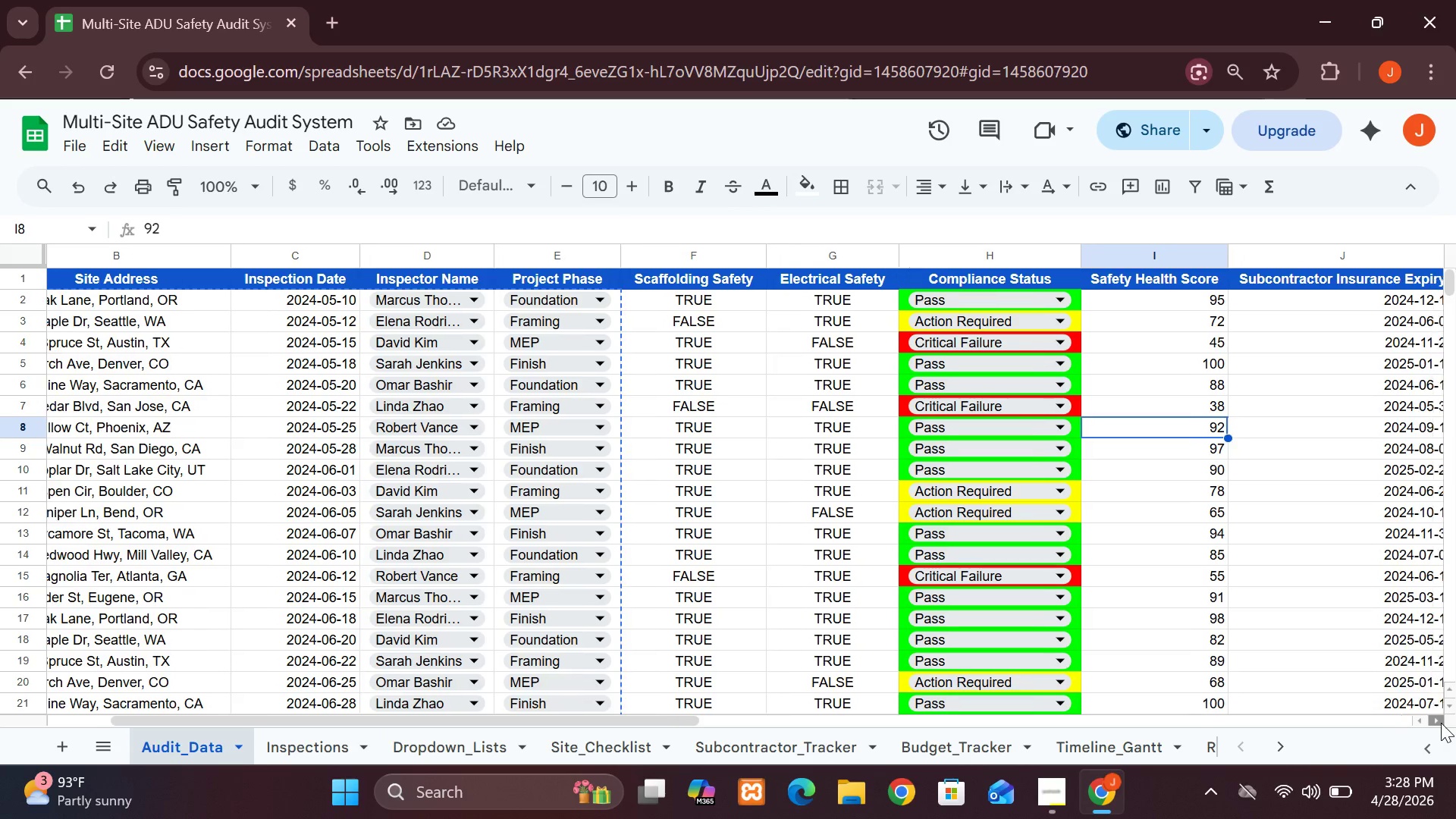 
triple_click([1441, 723])
 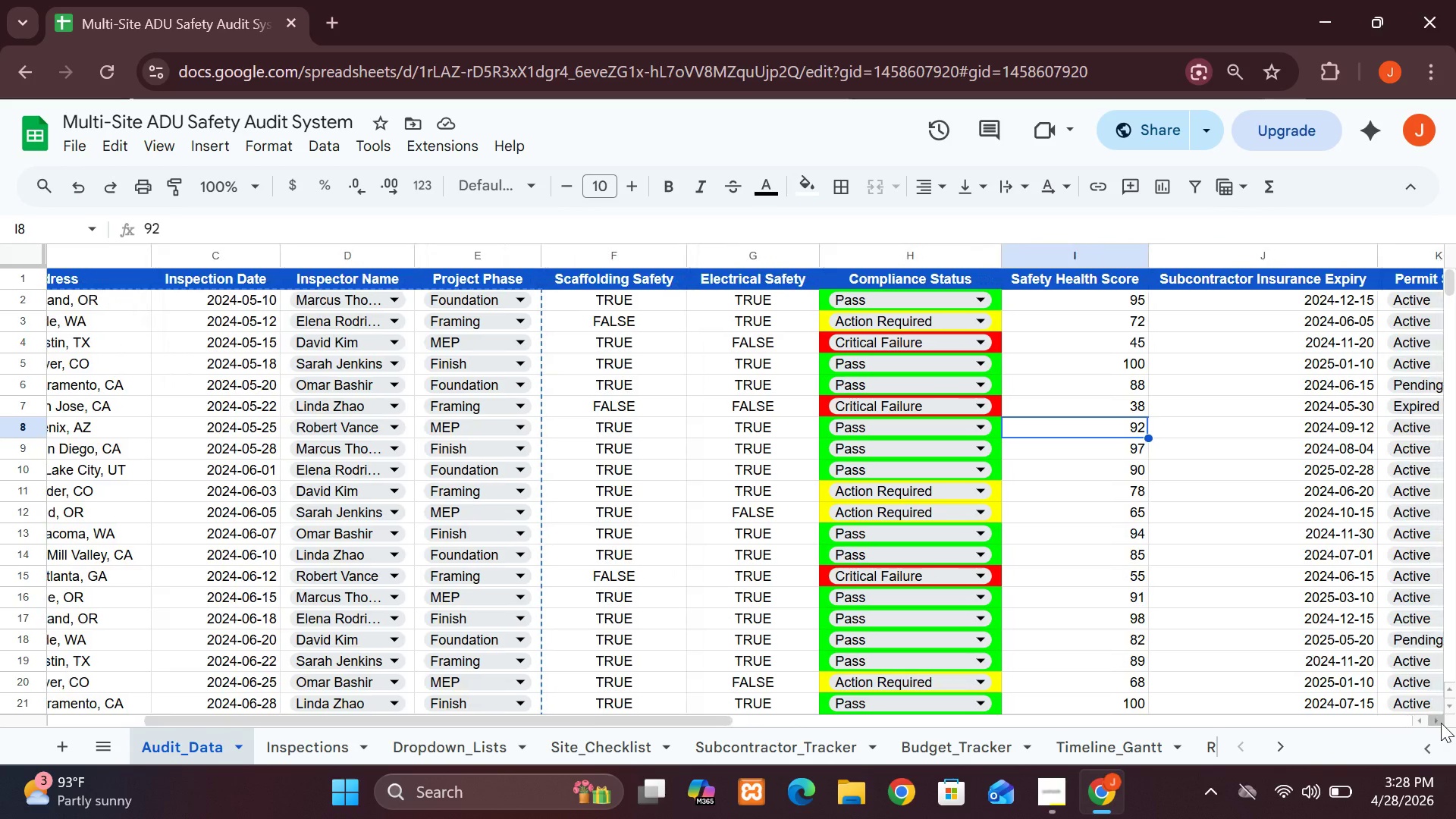 
triple_click([1441, 723])
 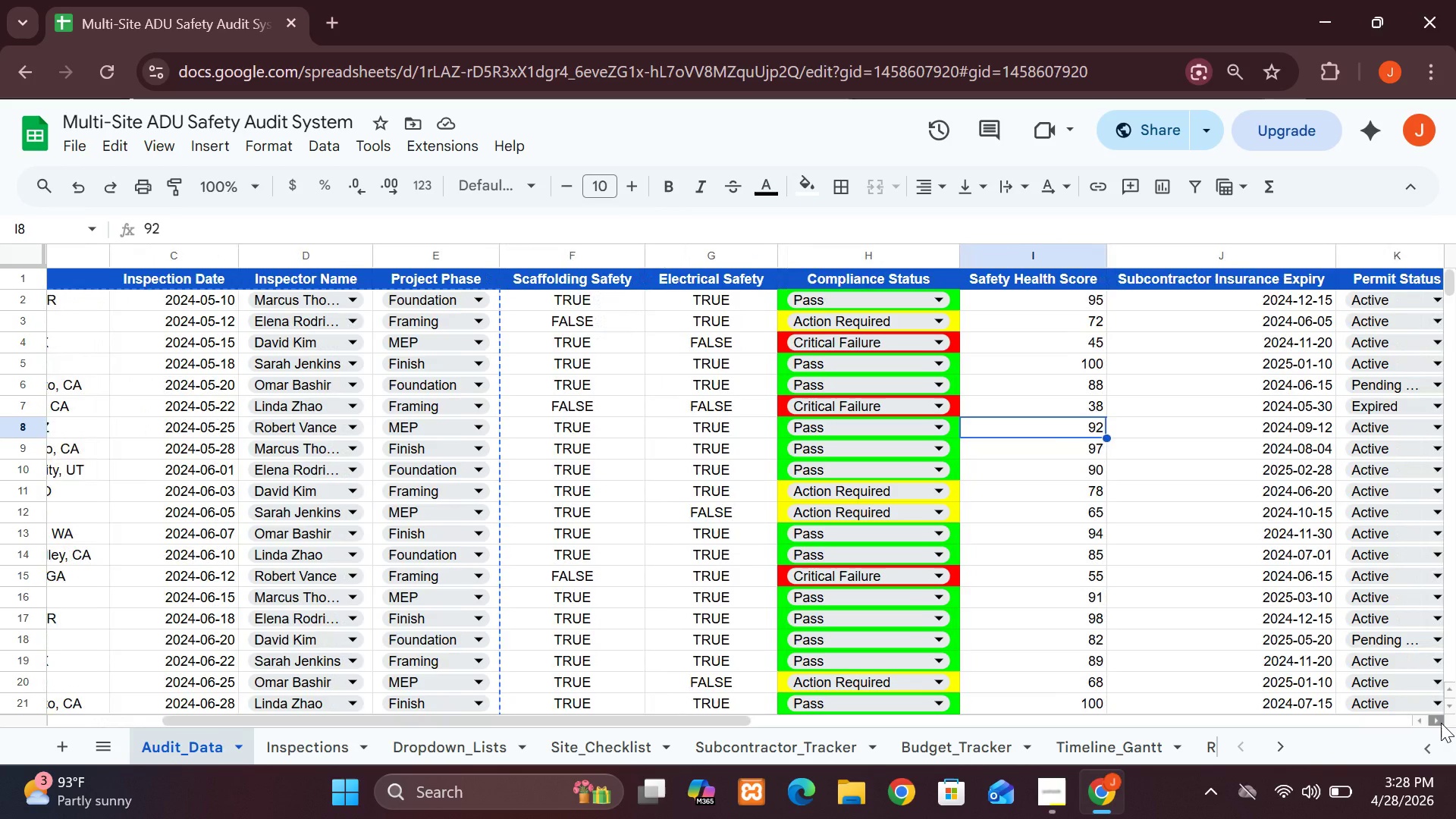 
triple_click([1441, 723])
 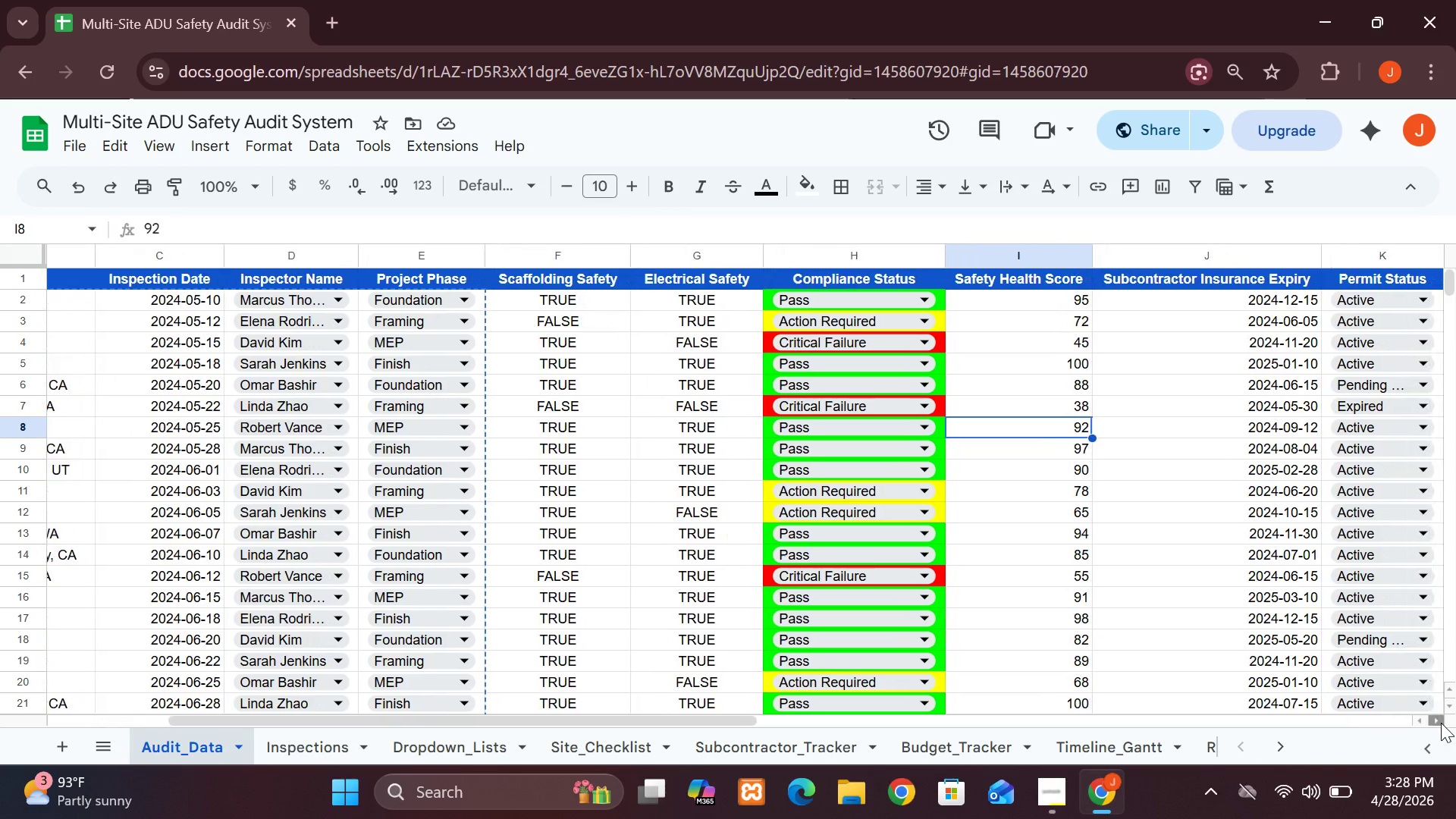 
triple_click([1441, 723])
 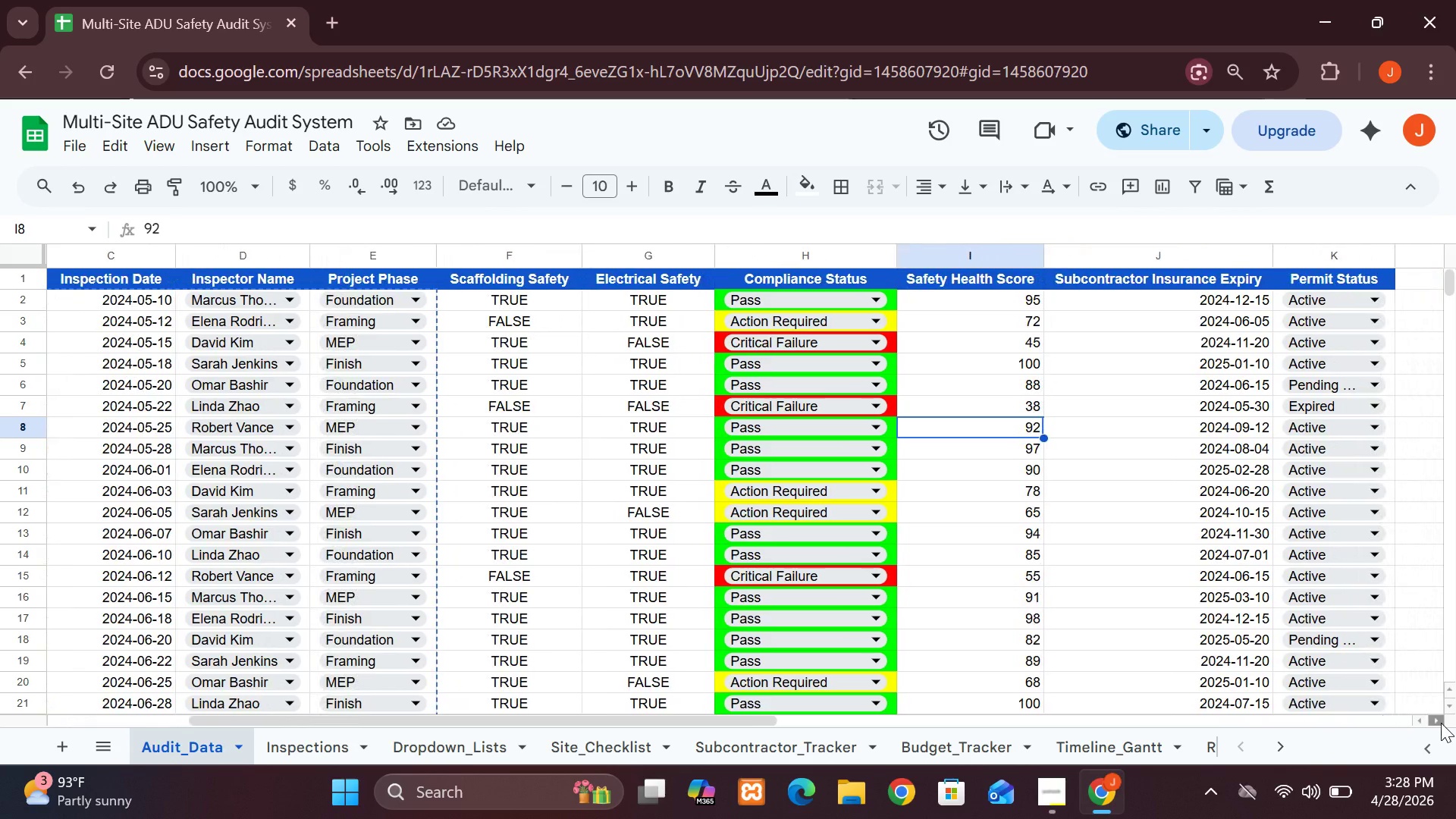 
triple_click([1441, 723])
 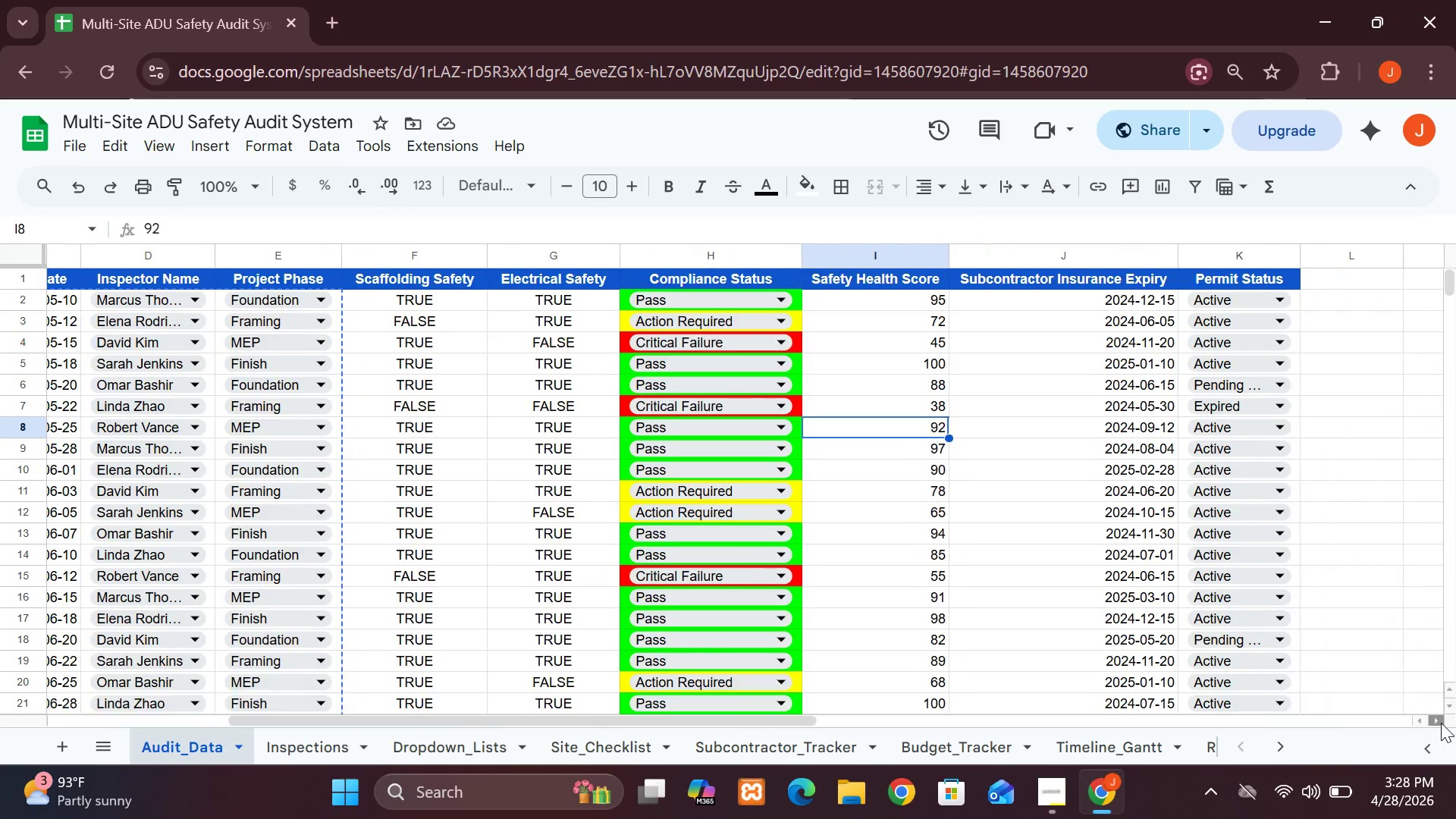 
left_click_drag(start_coordinate=[1441, 723], to_coordinate=[843, 327])
 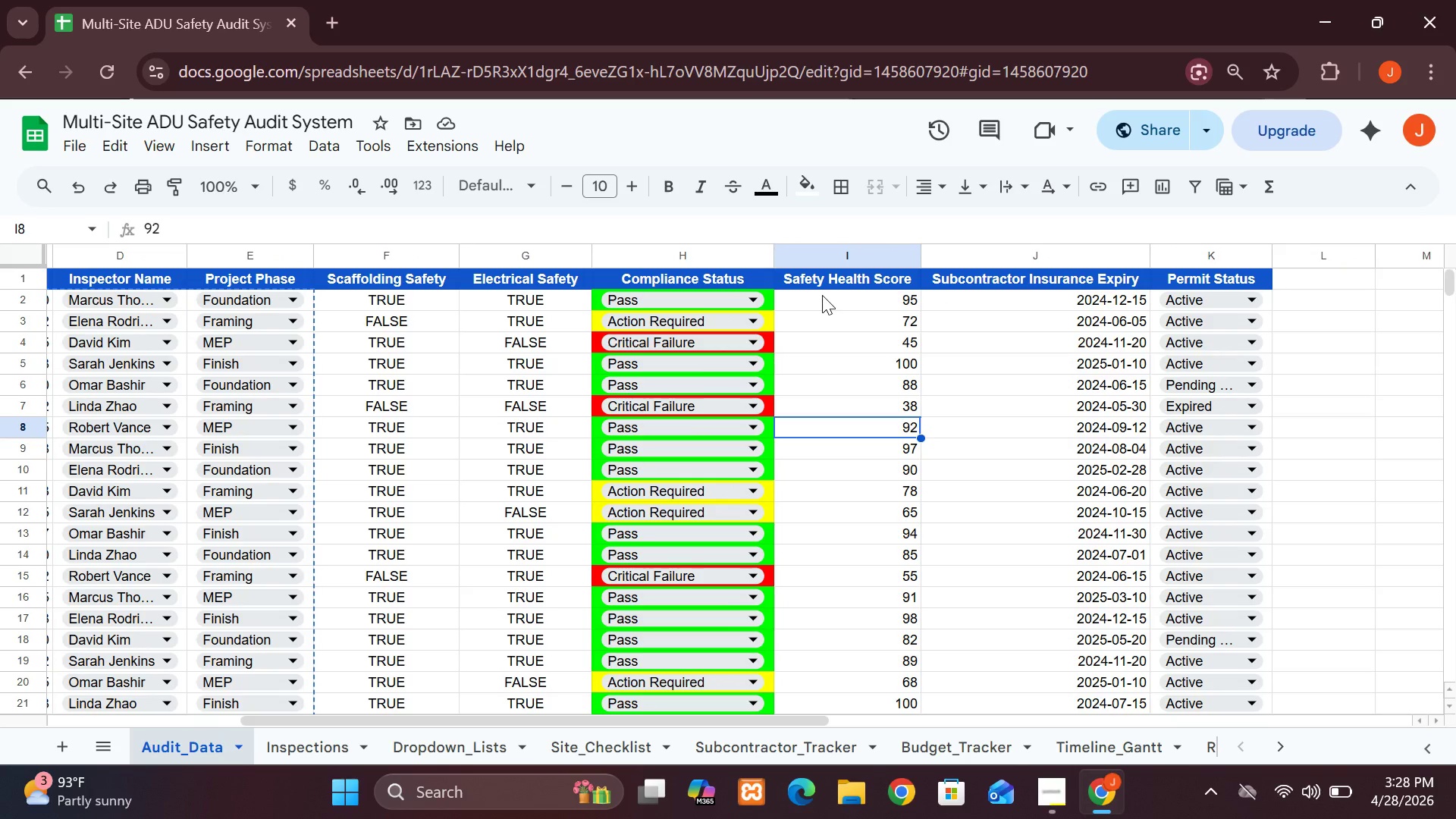 
left_click([822, 295])
 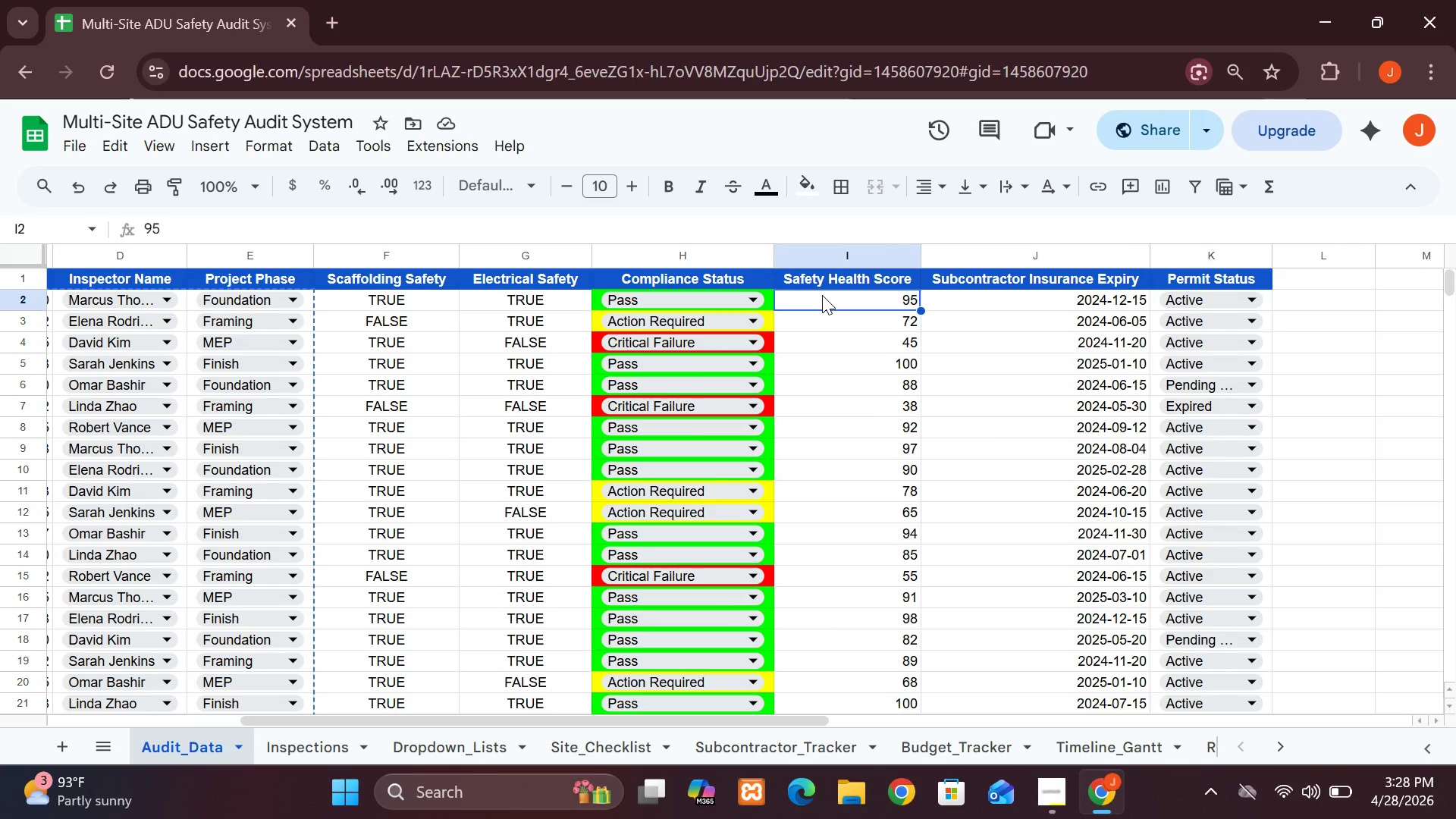 
hold_key(key=ShiftLeft, duration=10.28)
left_click([1445, 711])
 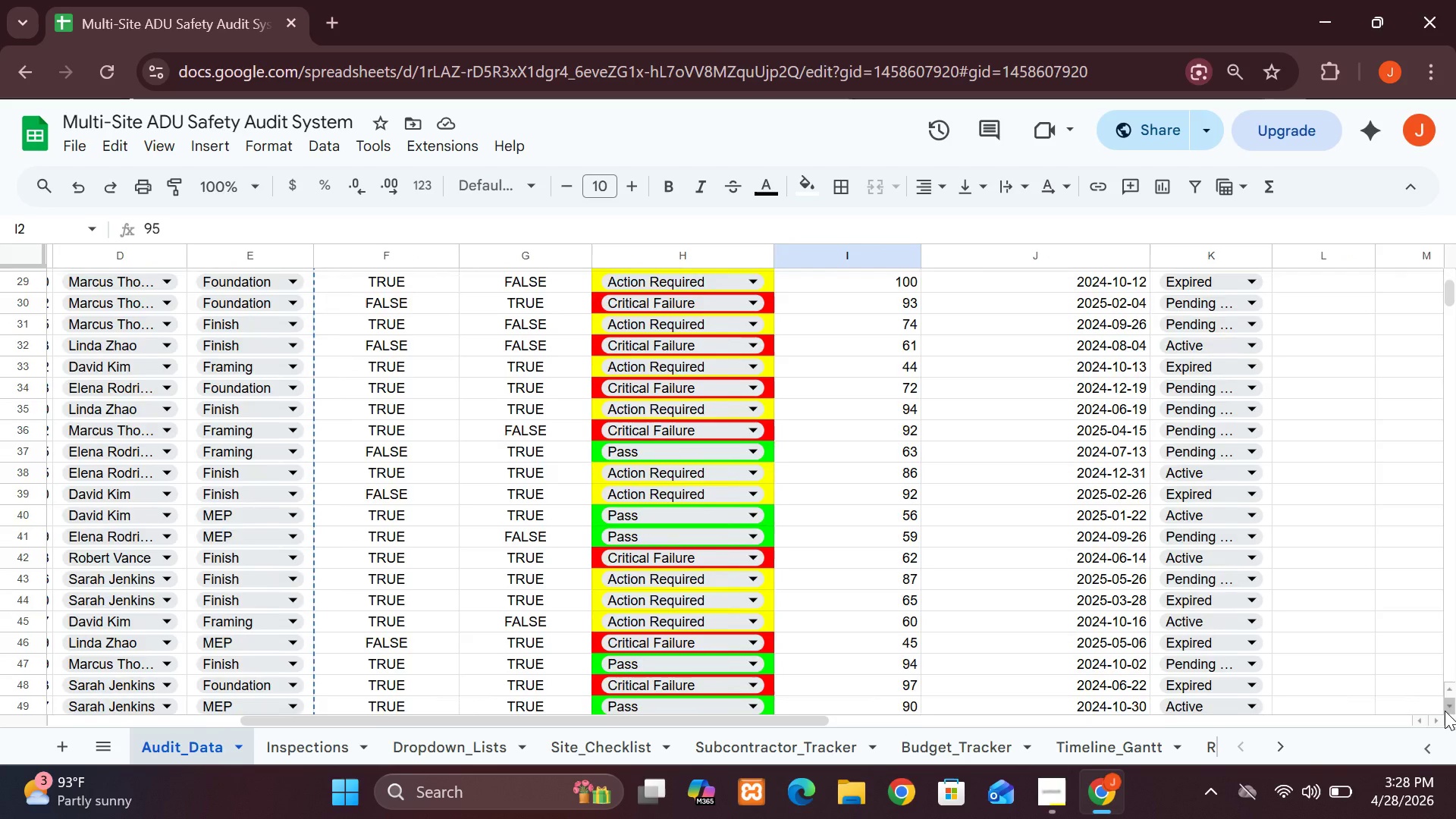 
left_click_drag(start_coordinate=[1445, 711], to_coordinate=[1445, 706])
 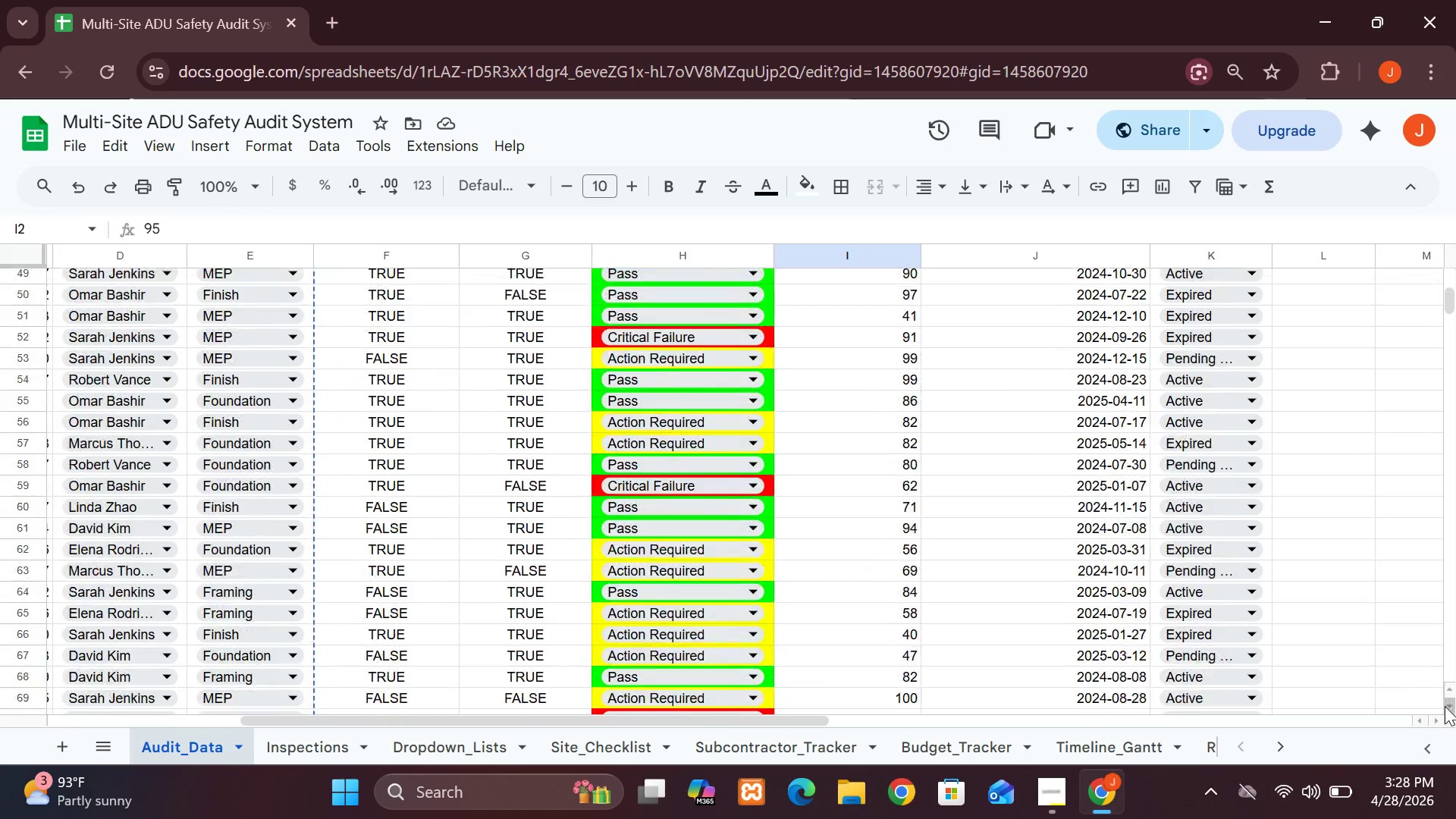 
left_click([1445, 706])
 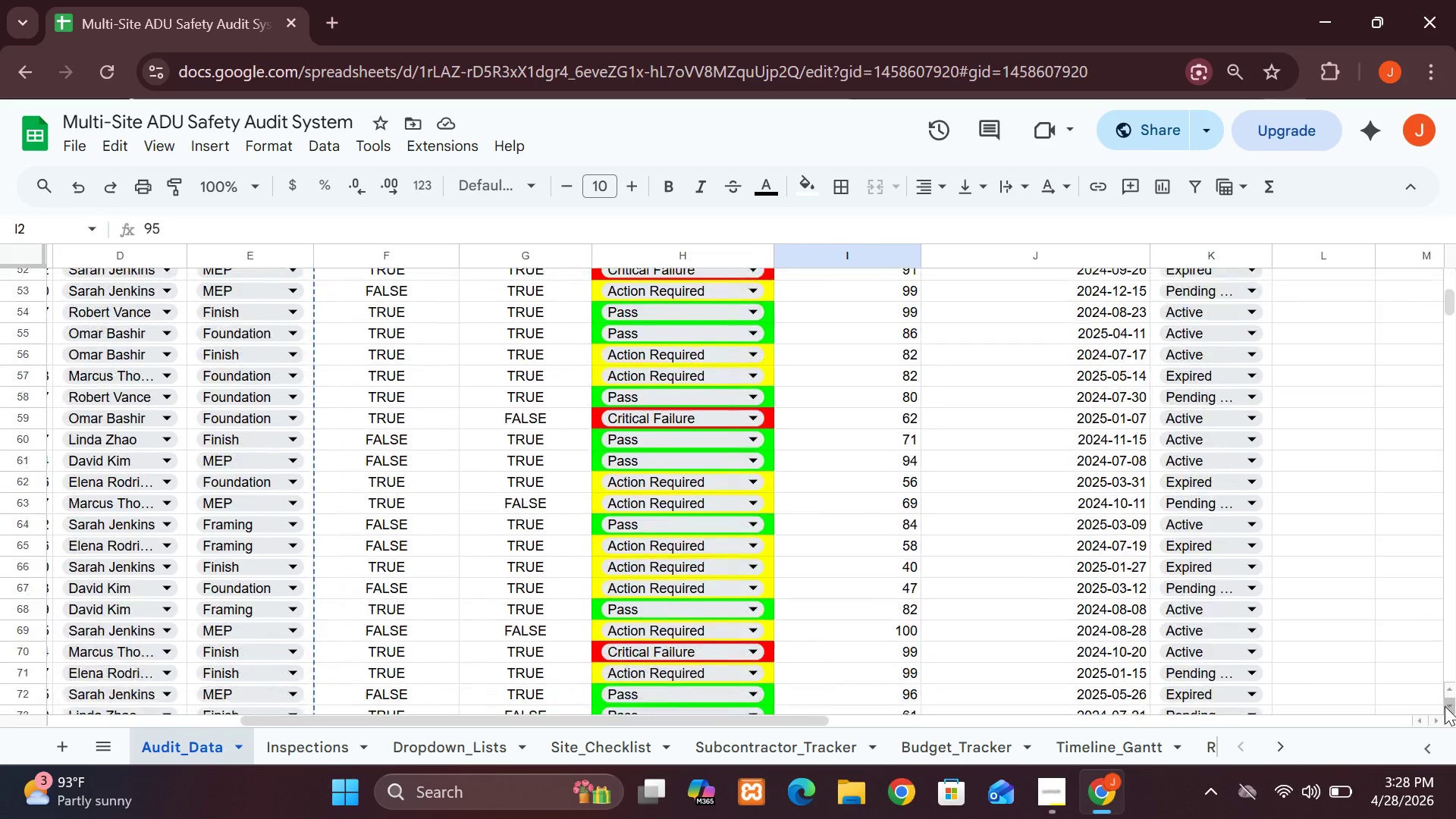 
left_click_drag(start_coordinate=[1445, 706], to_coordinate=[1445, 702])
 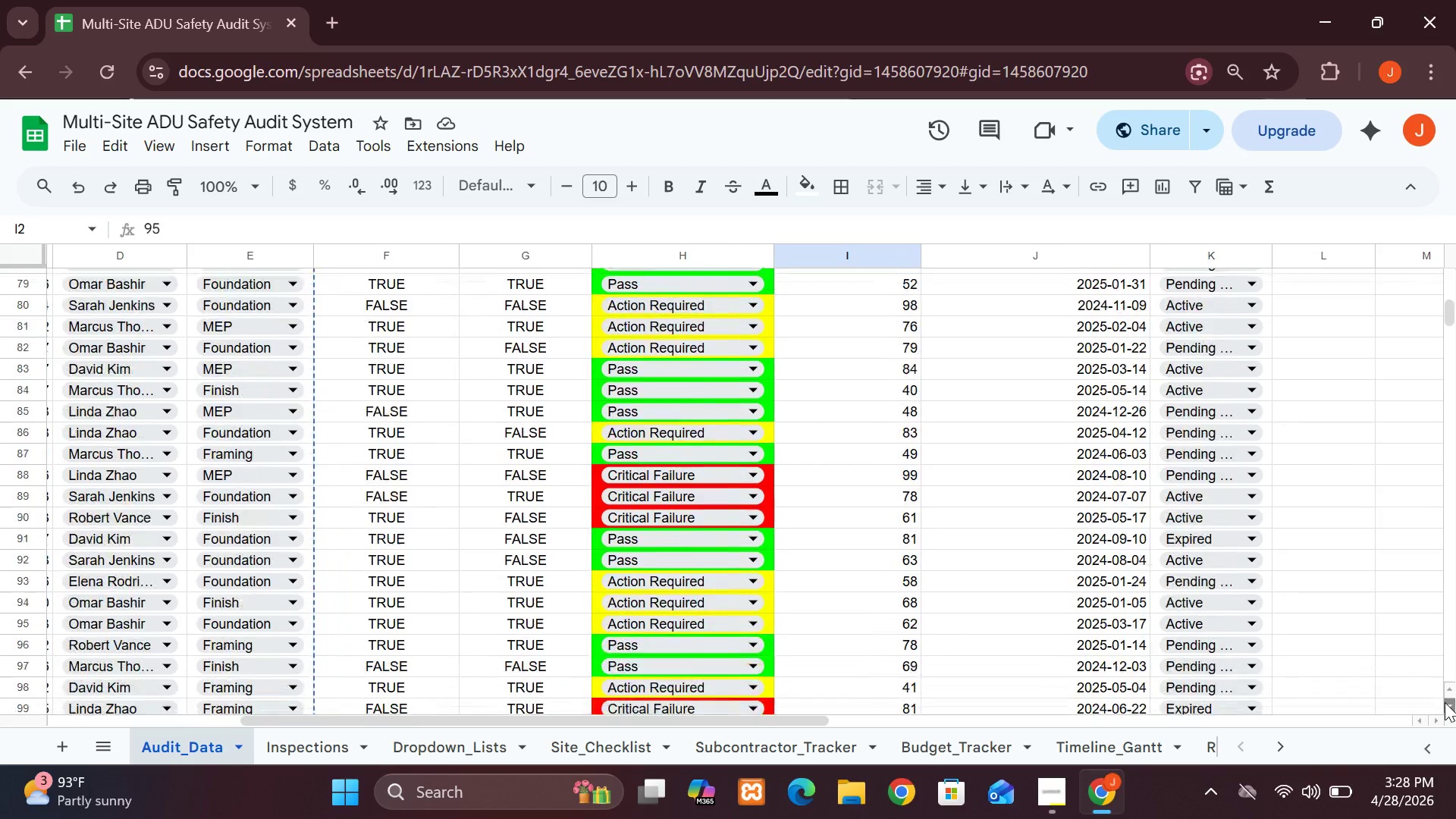 
left_click([1445, 702])
 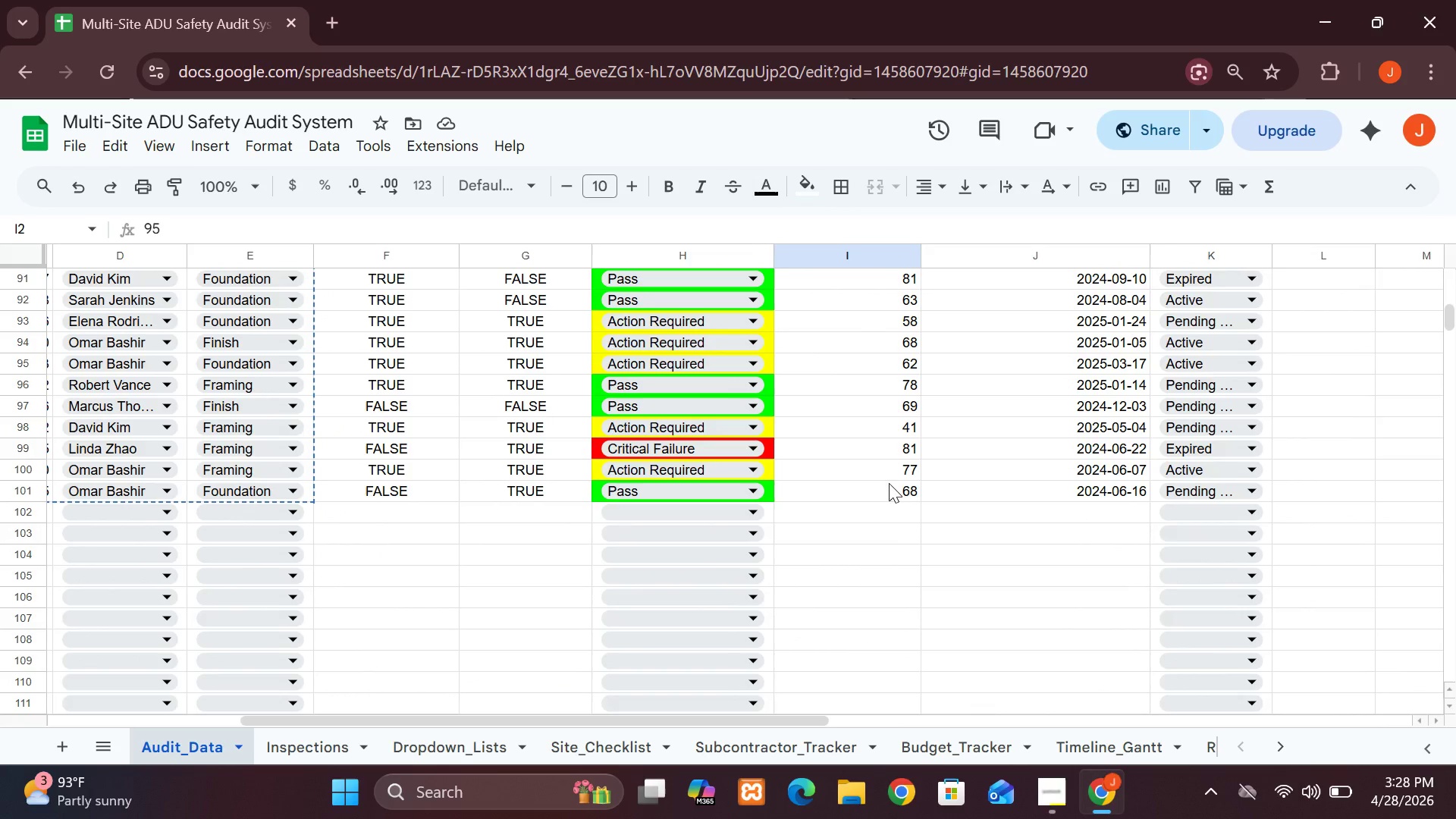 
left_click([889, 491])
 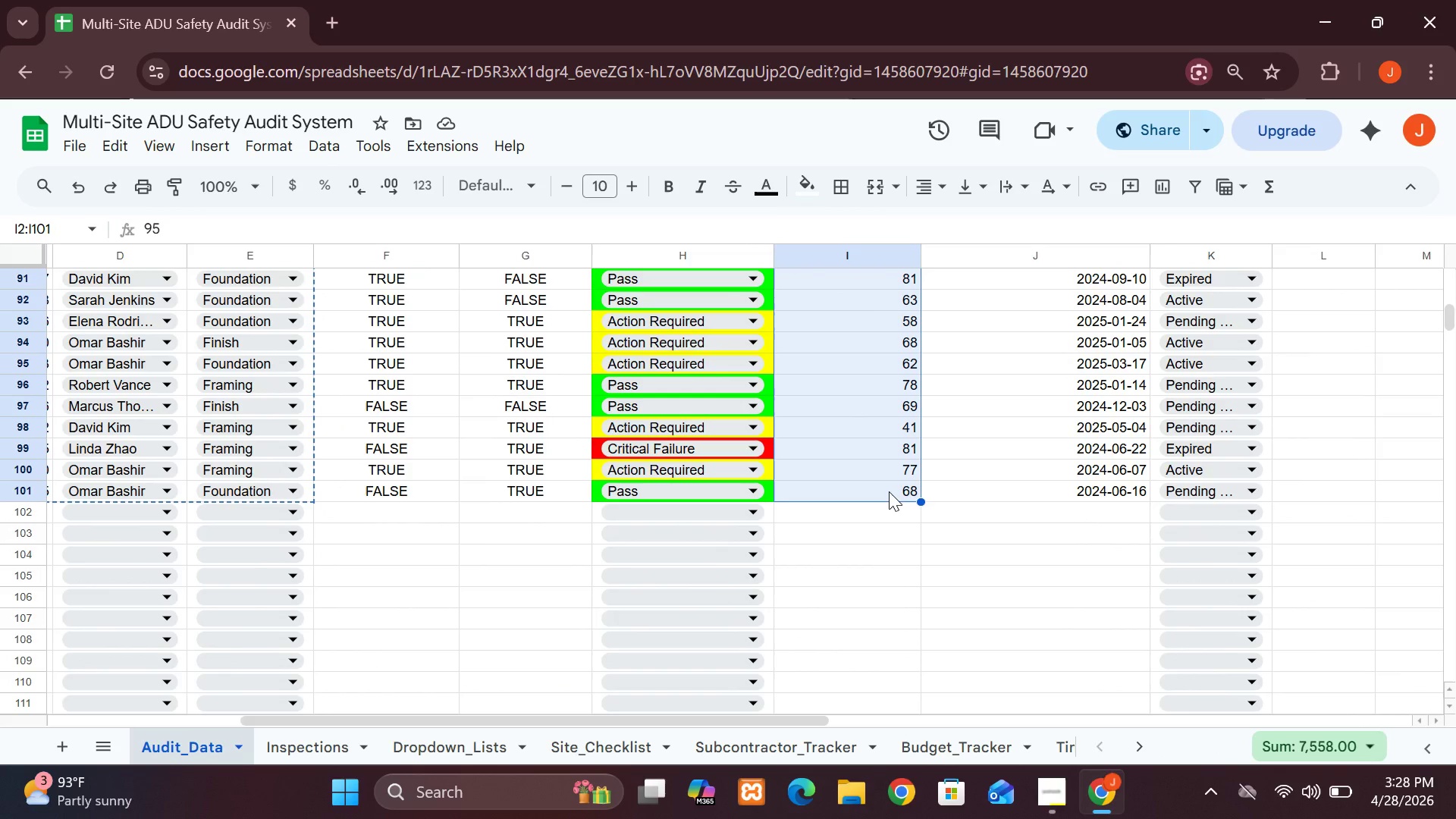 
key(Control+C)
 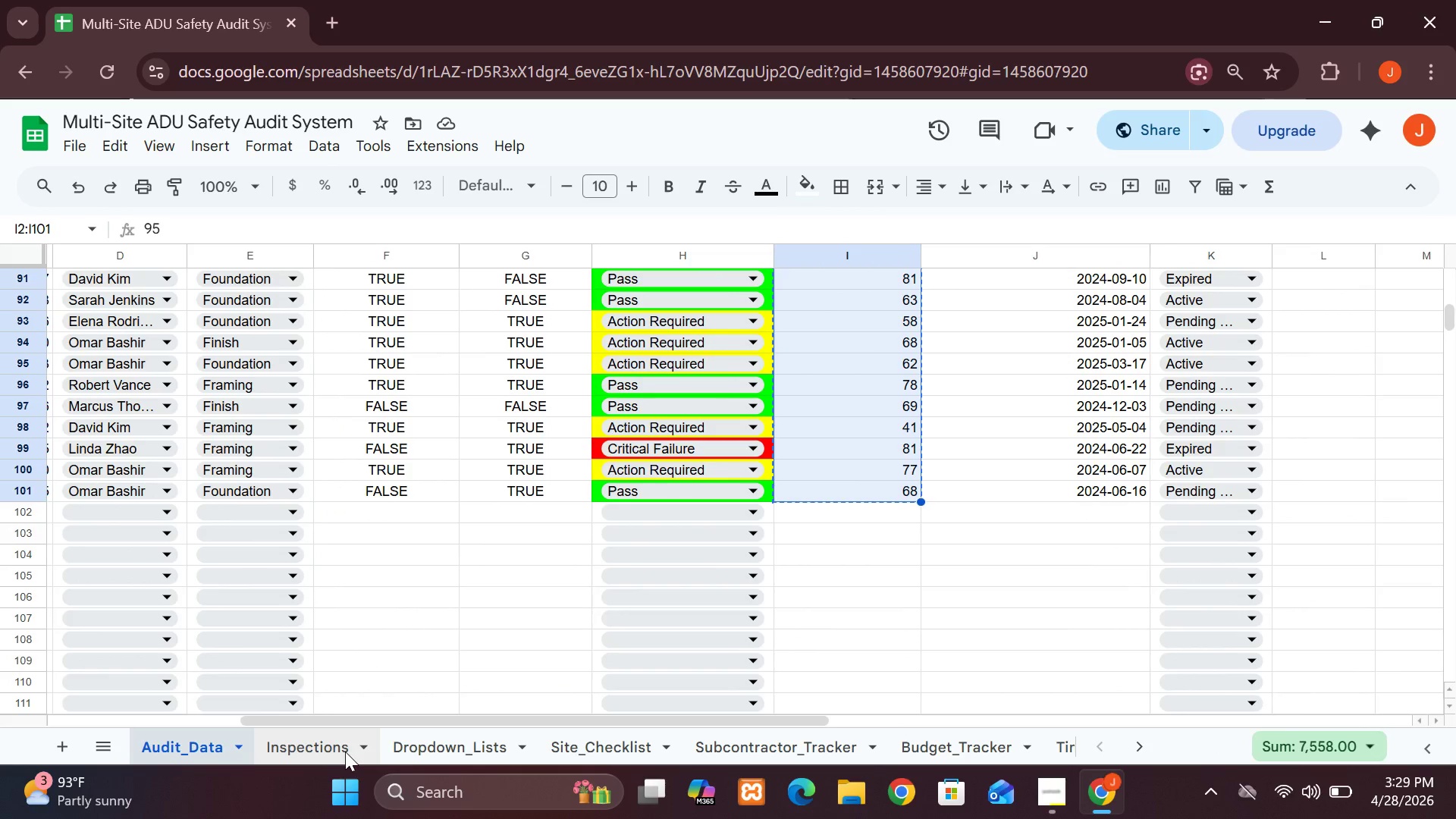 
left_click([331, 745])
 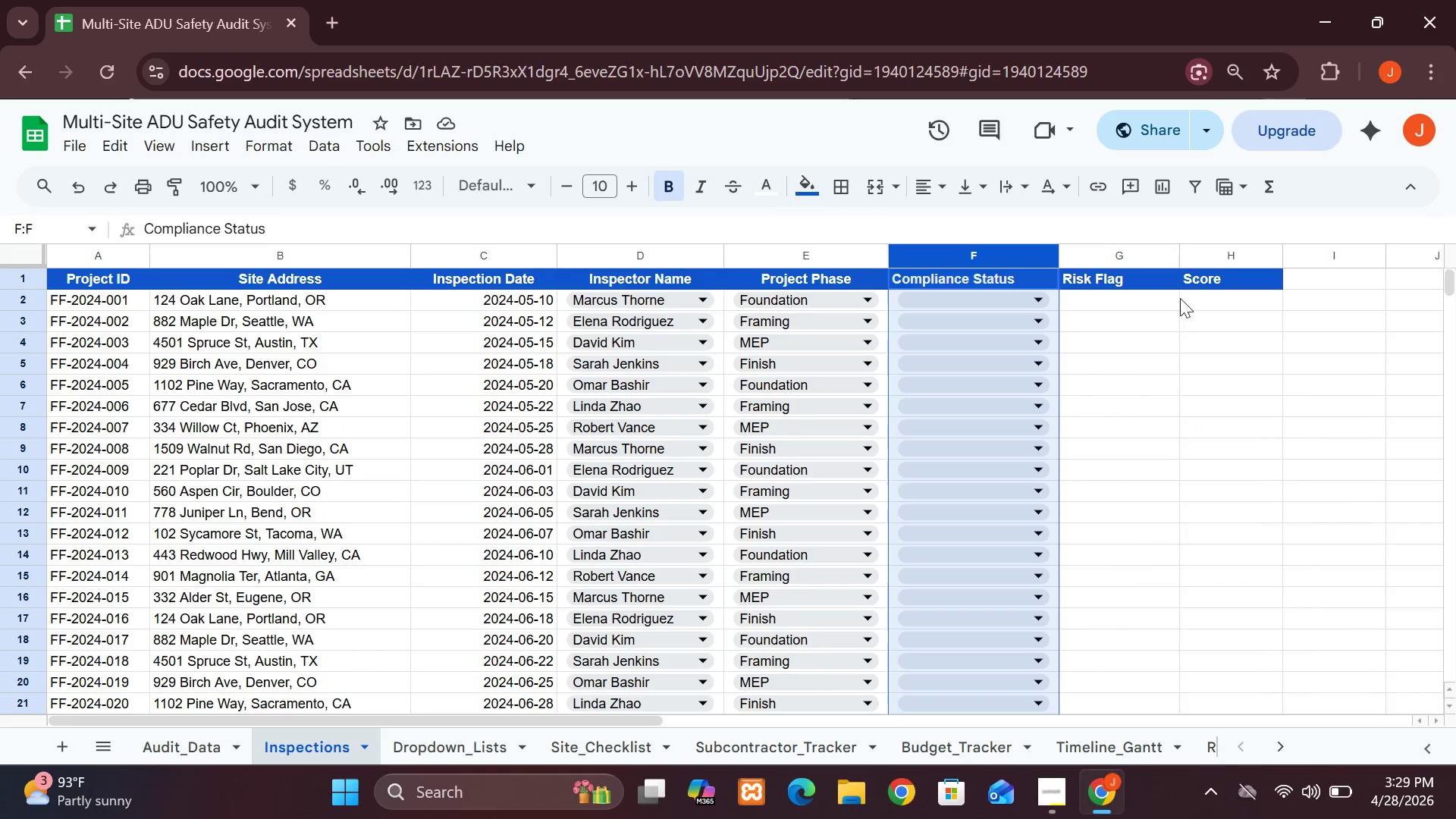 
left_click([1210, 299])
 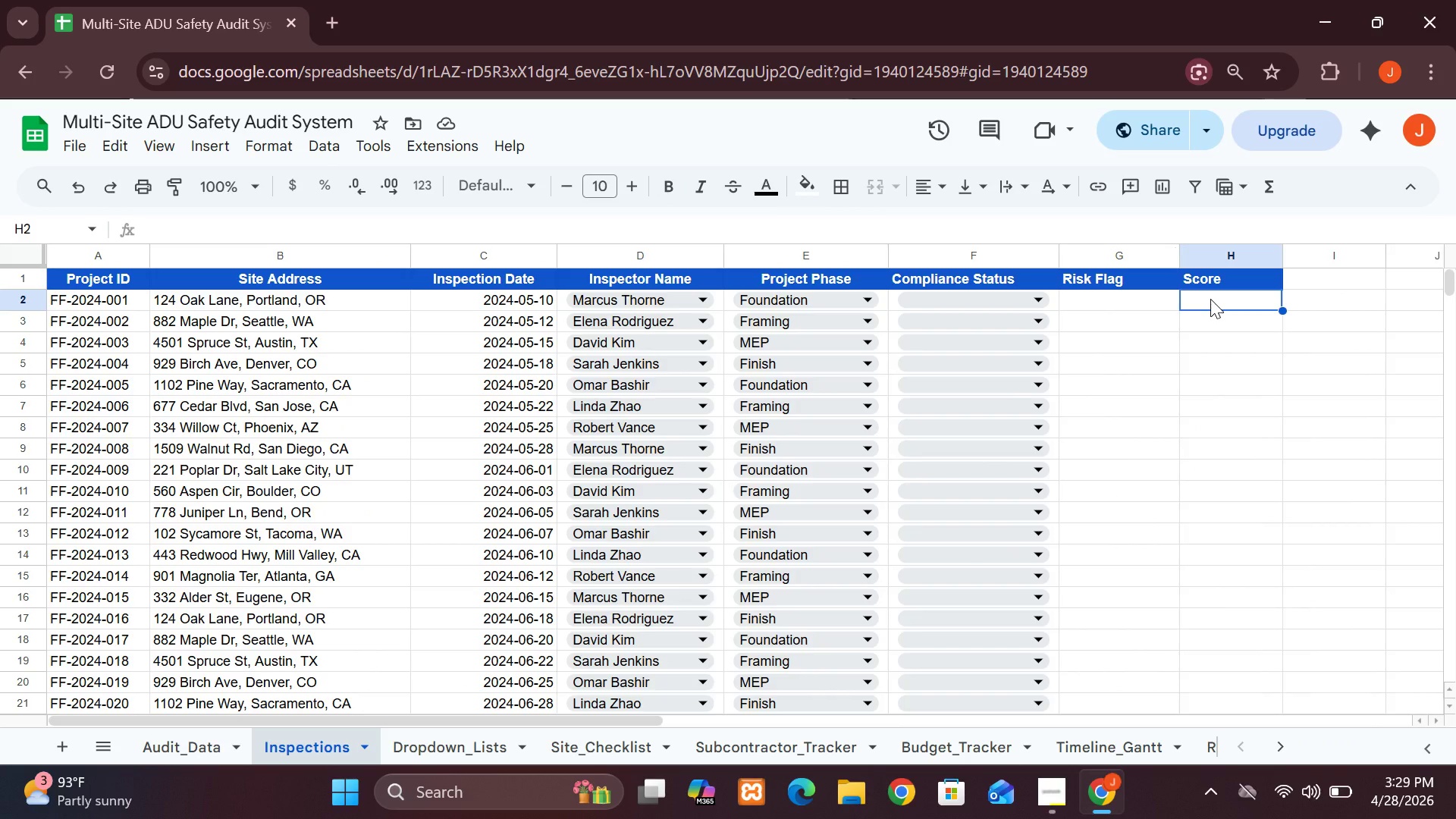 
key(Control+V)
 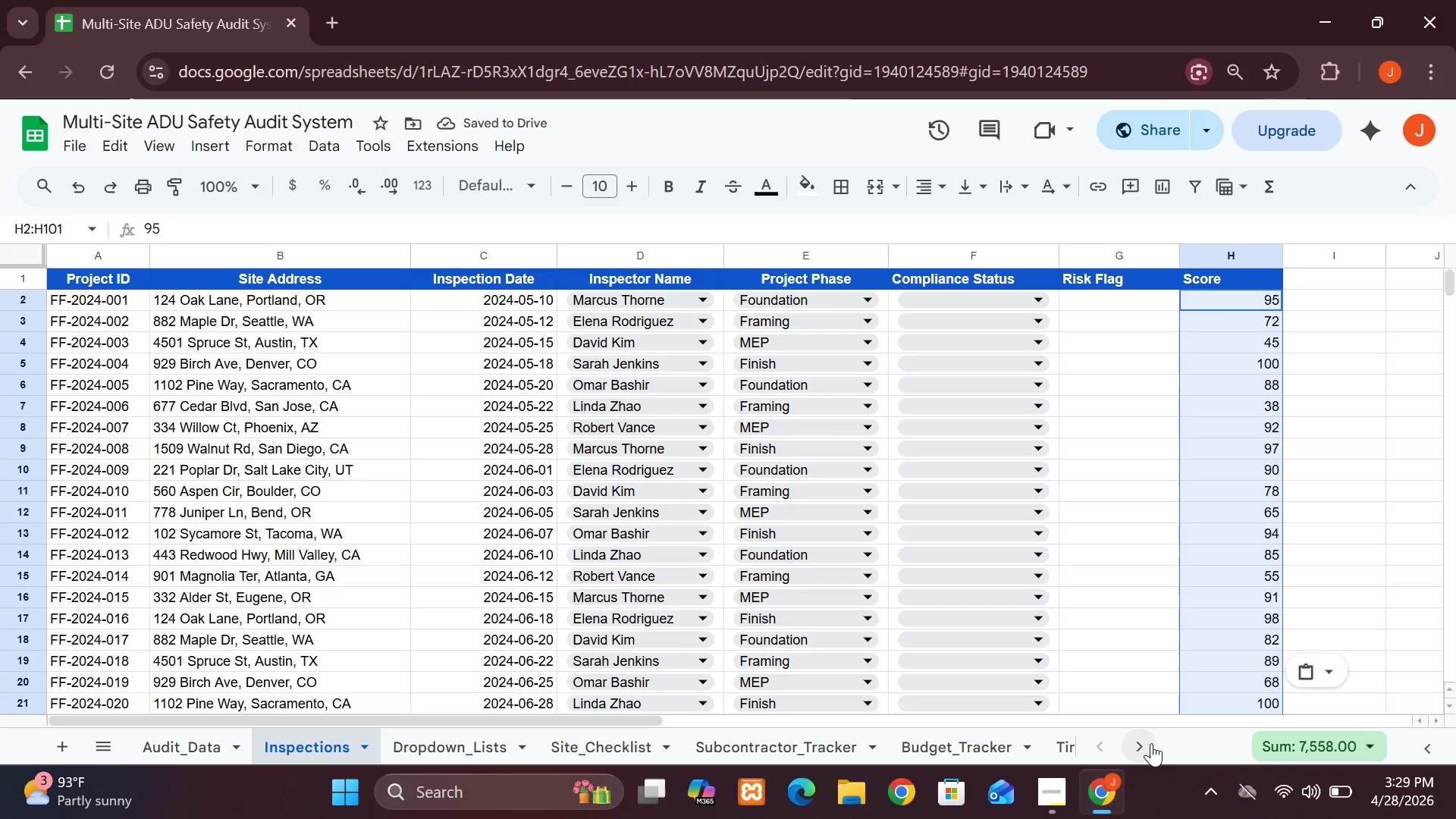 
double_click([1149, 749])
 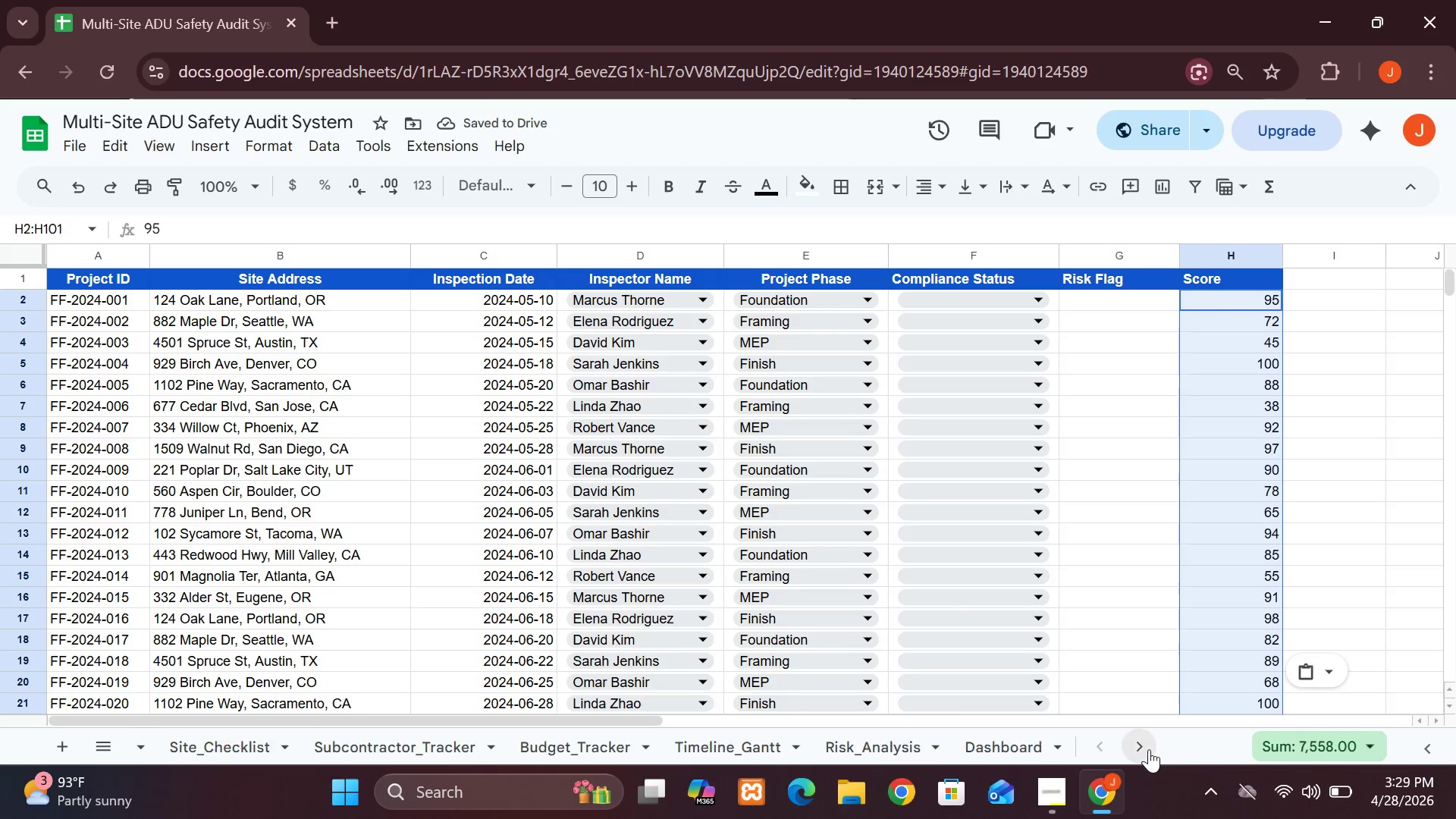 
triple_click([1149, 749])
 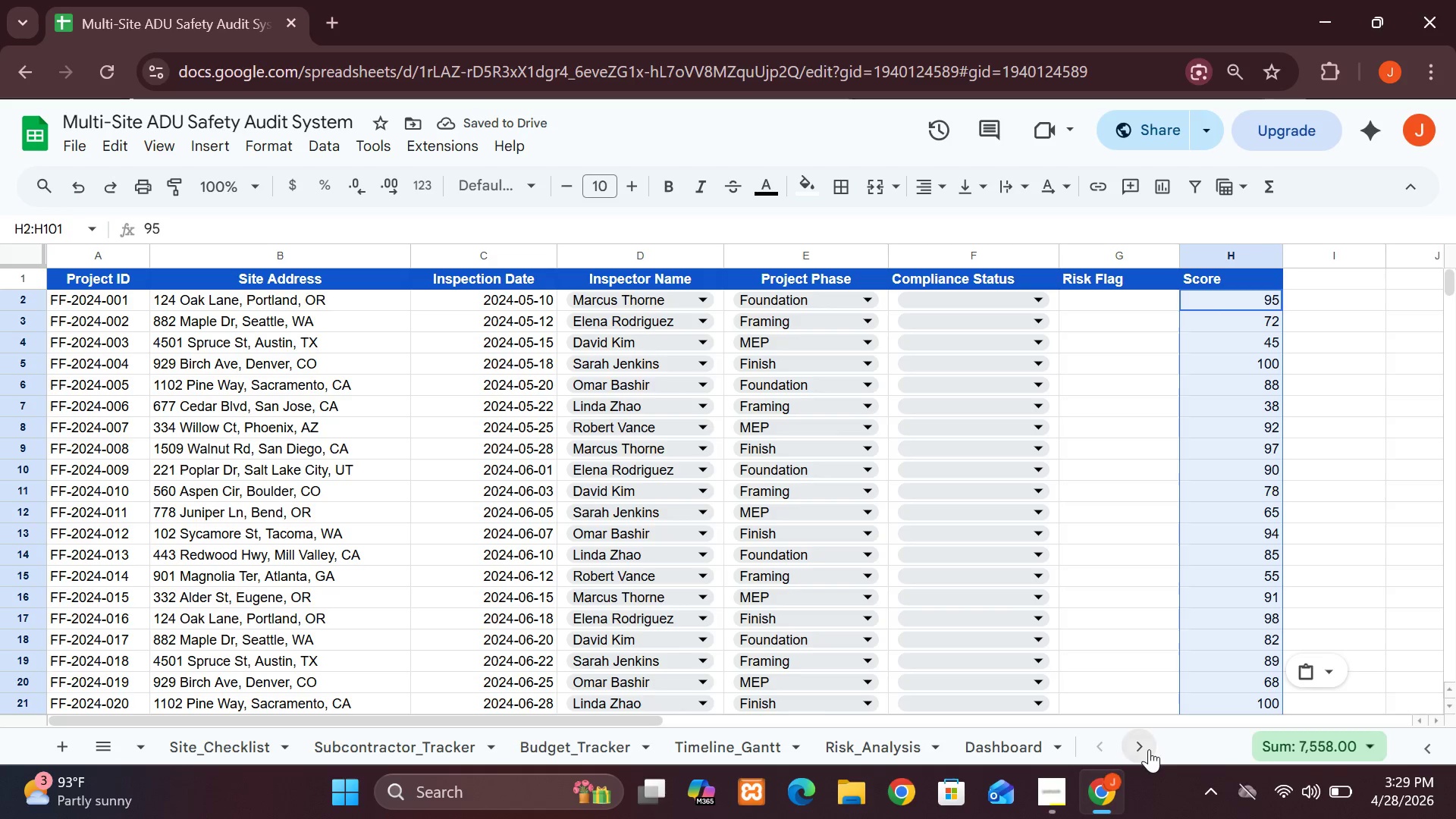 
triple_click([1149, 749])
 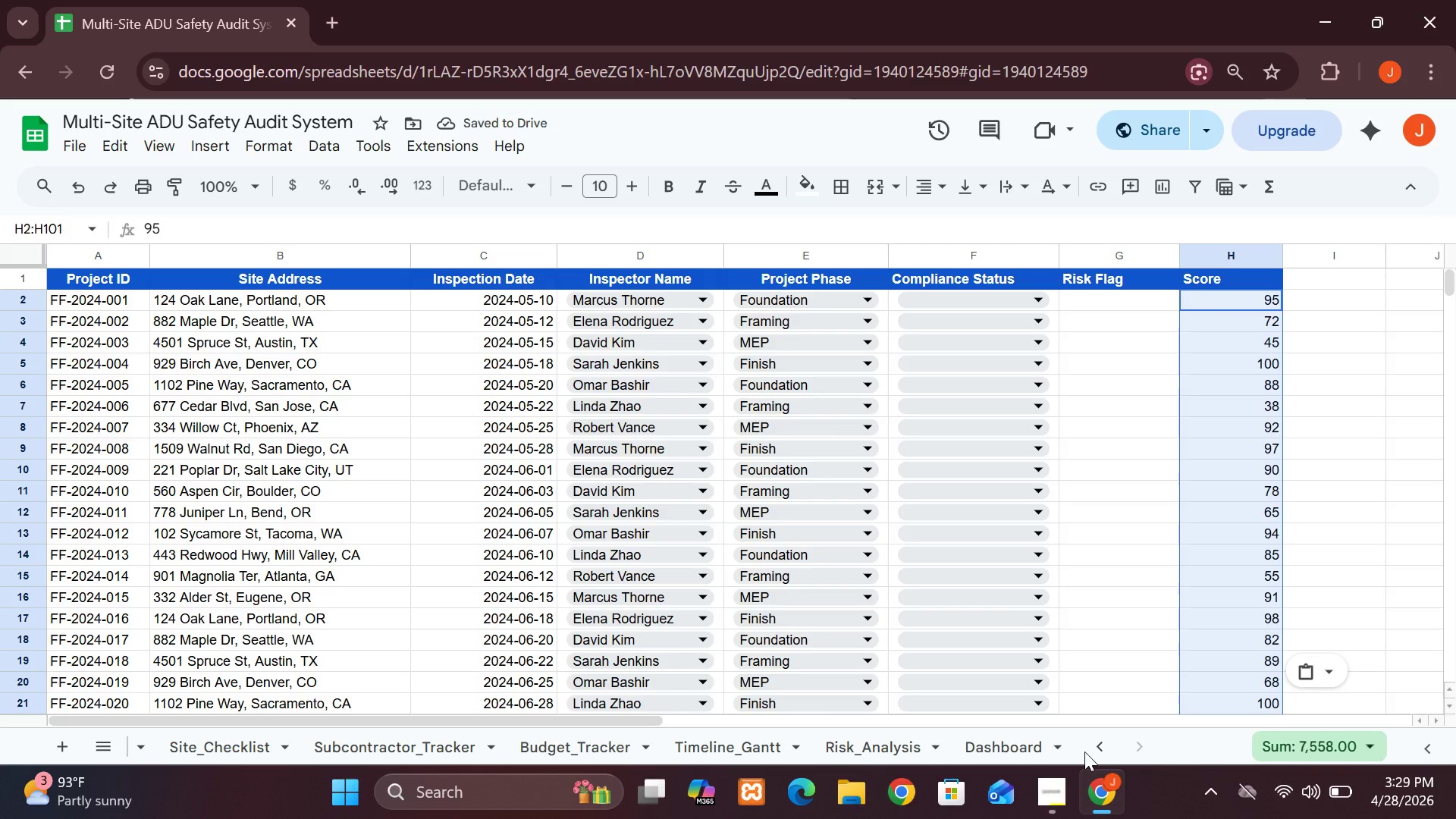 
left_click_drag(start_coordinate=[1149, 749], to_coordinate=[959, 740])
 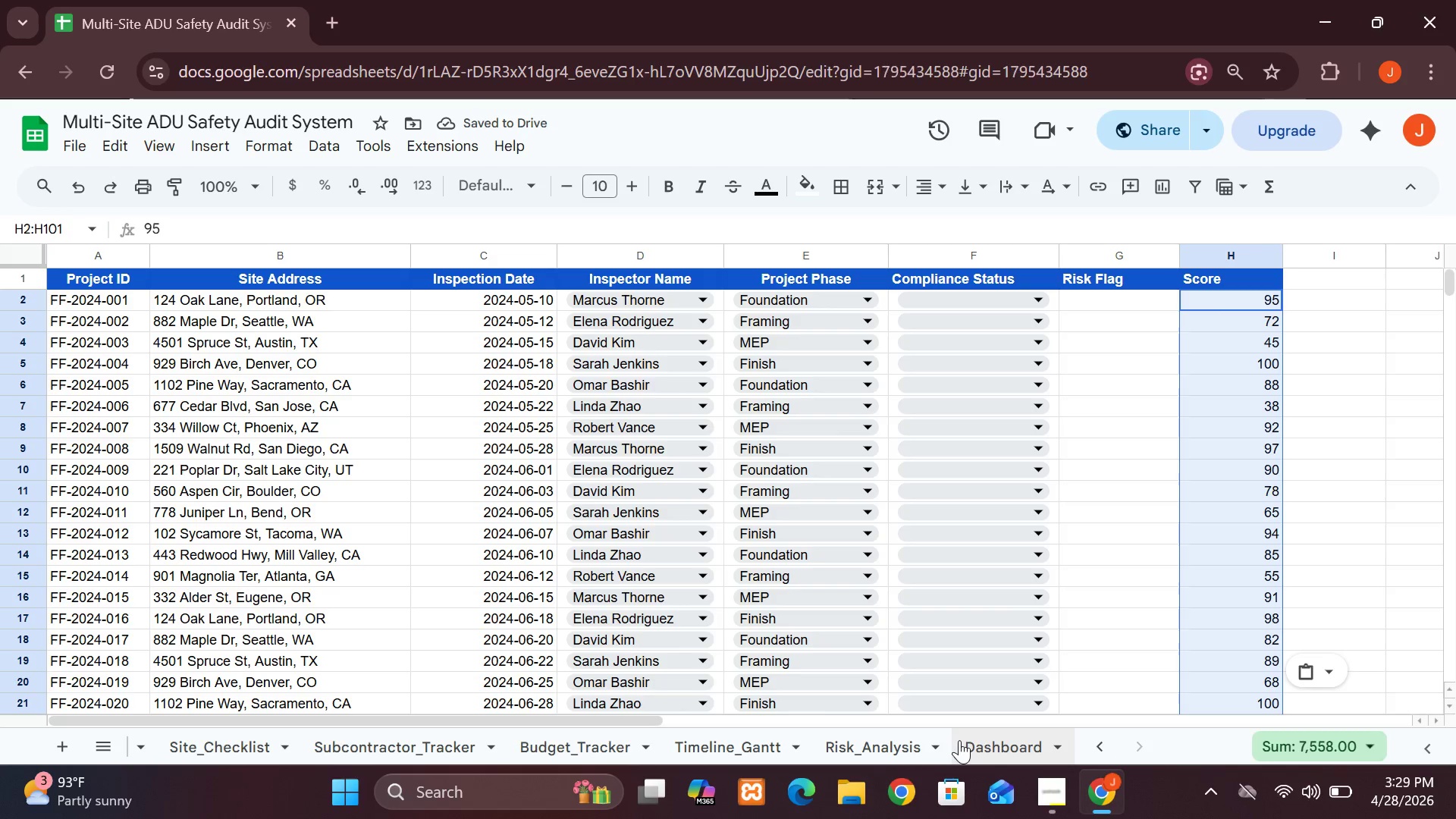 
left_click([959, 740])
 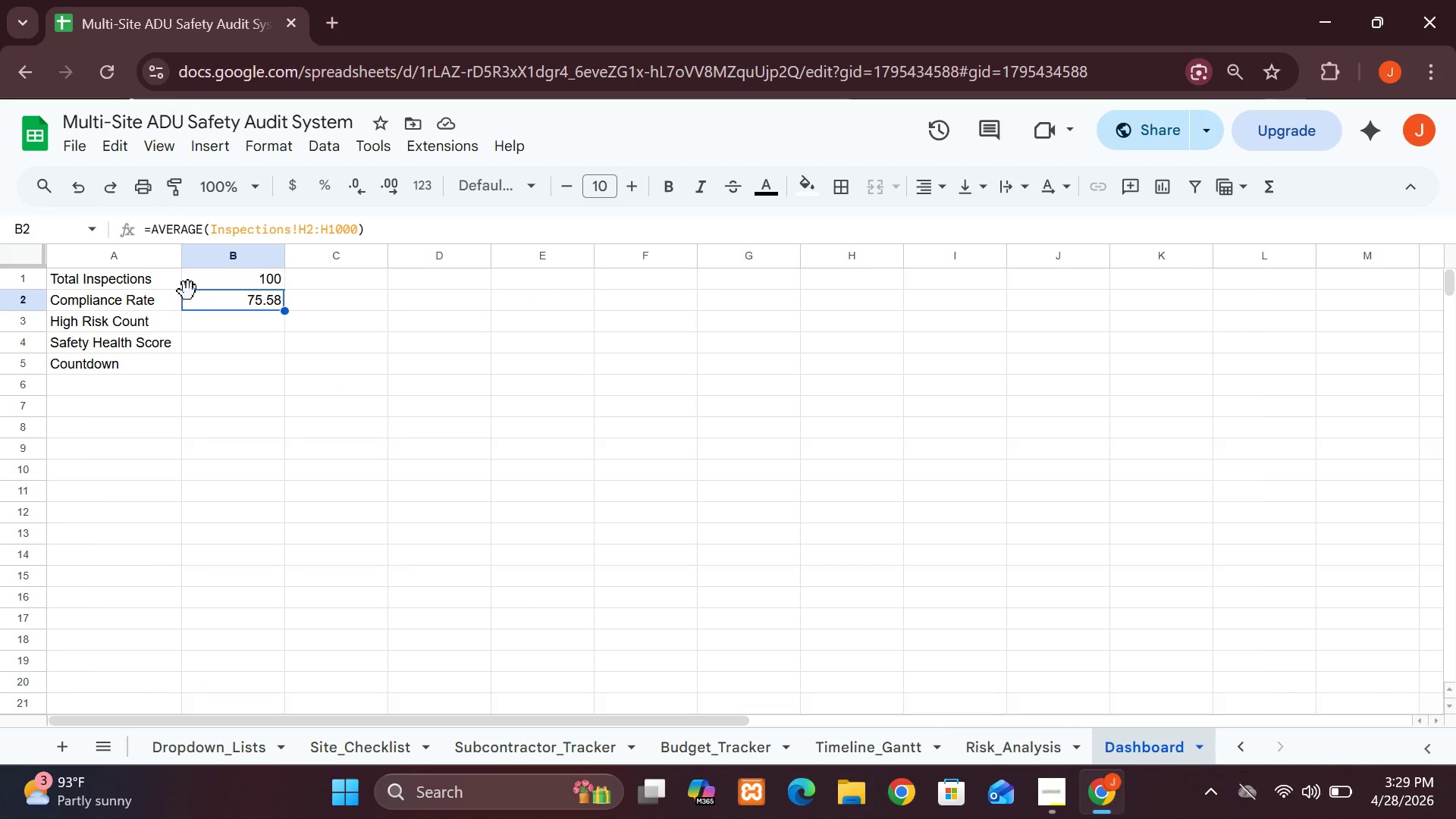 
left_click([212, 320])
 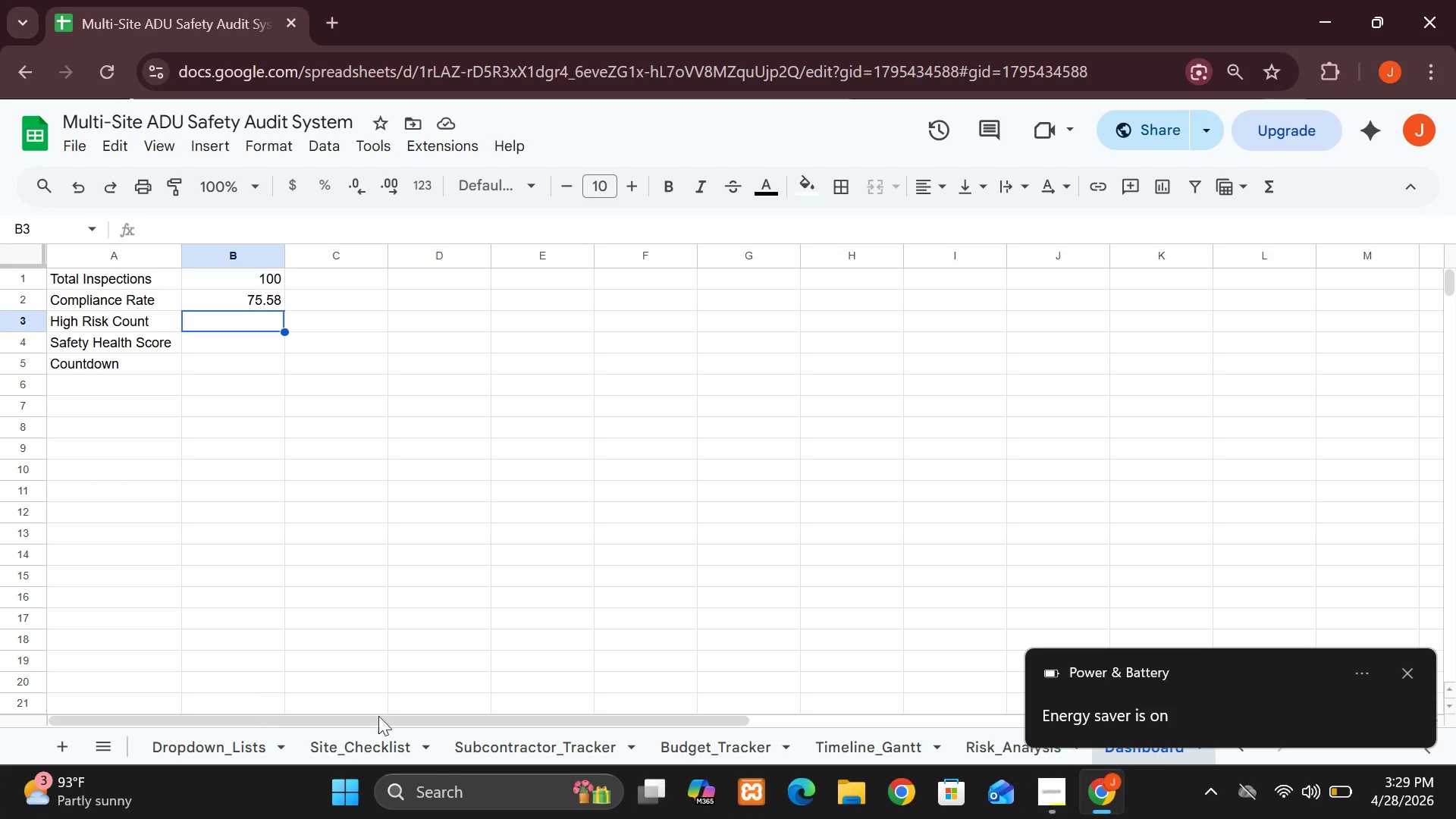 
wait(16.97)
 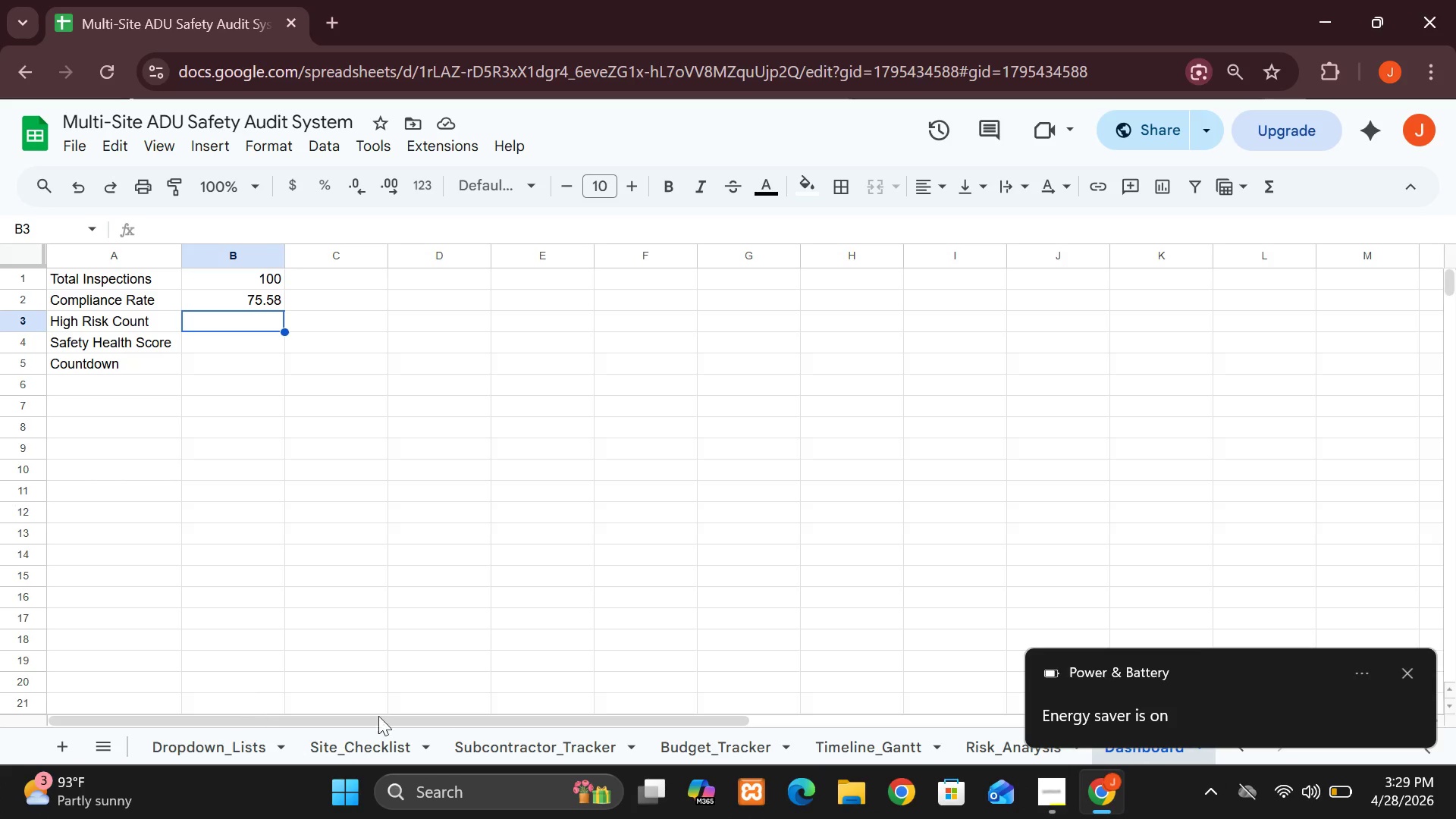 
left_click([1402, 676])
 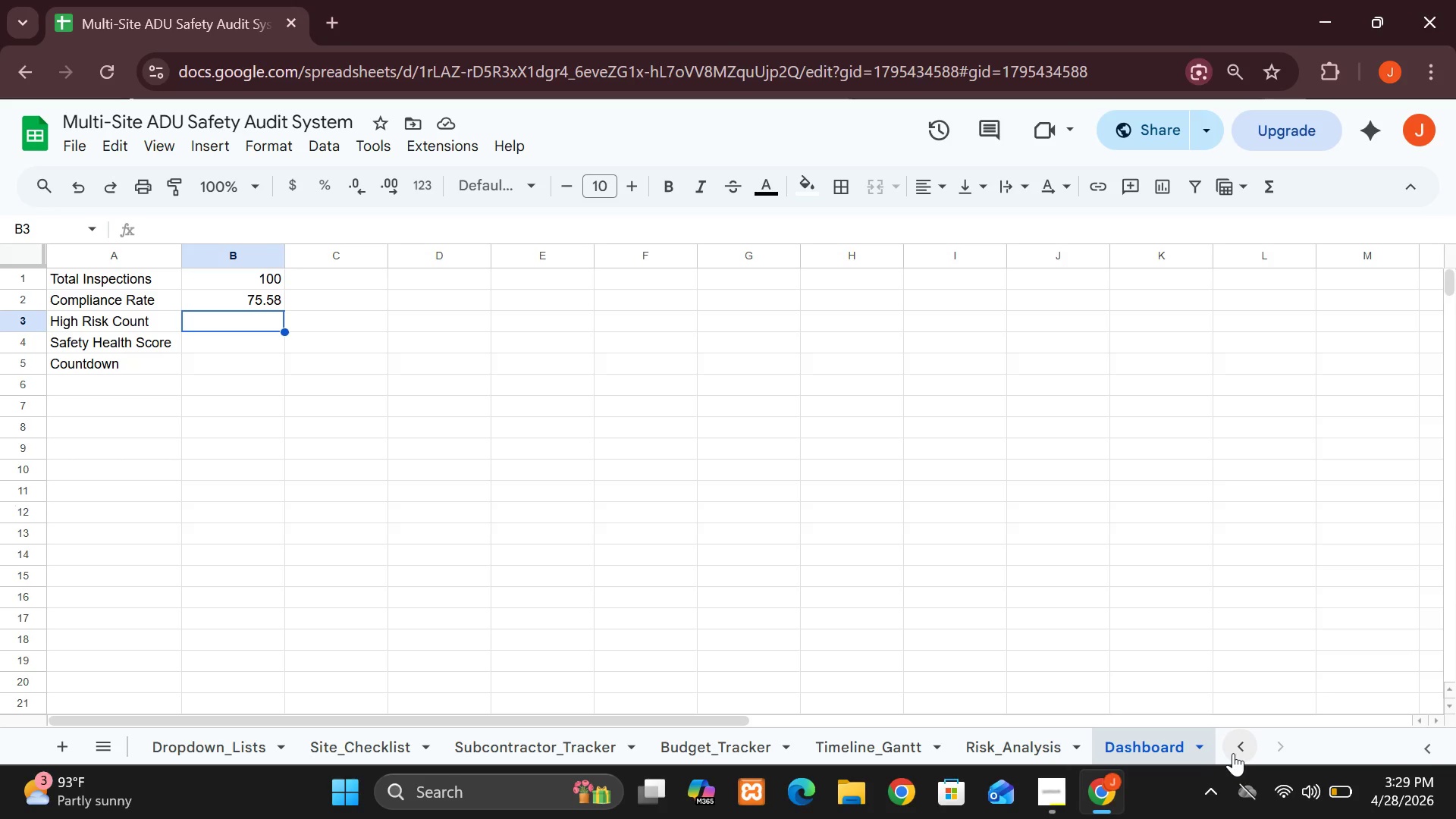 
double_click([1233, 753])
 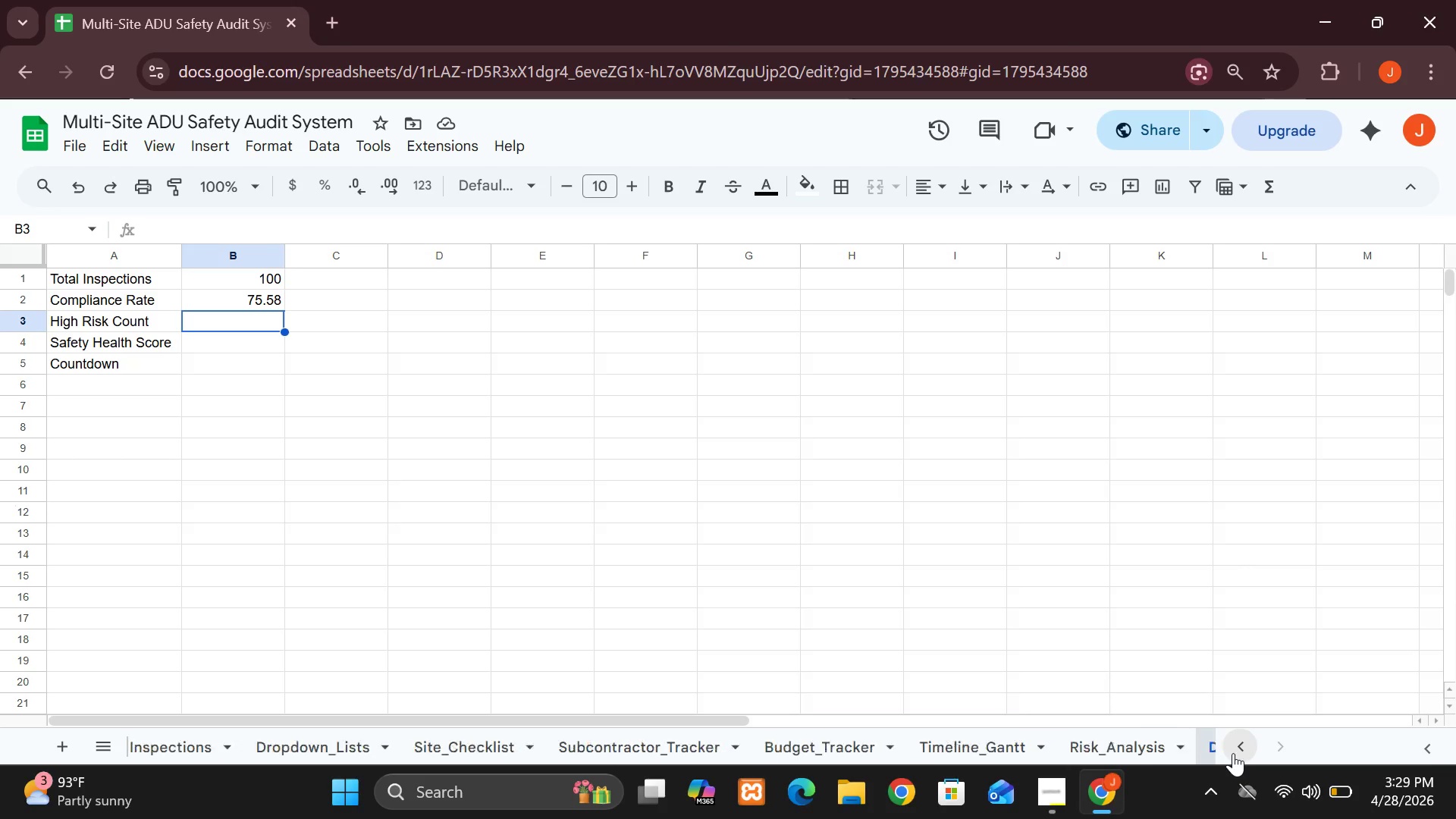 
triple_click([1233, 753])
 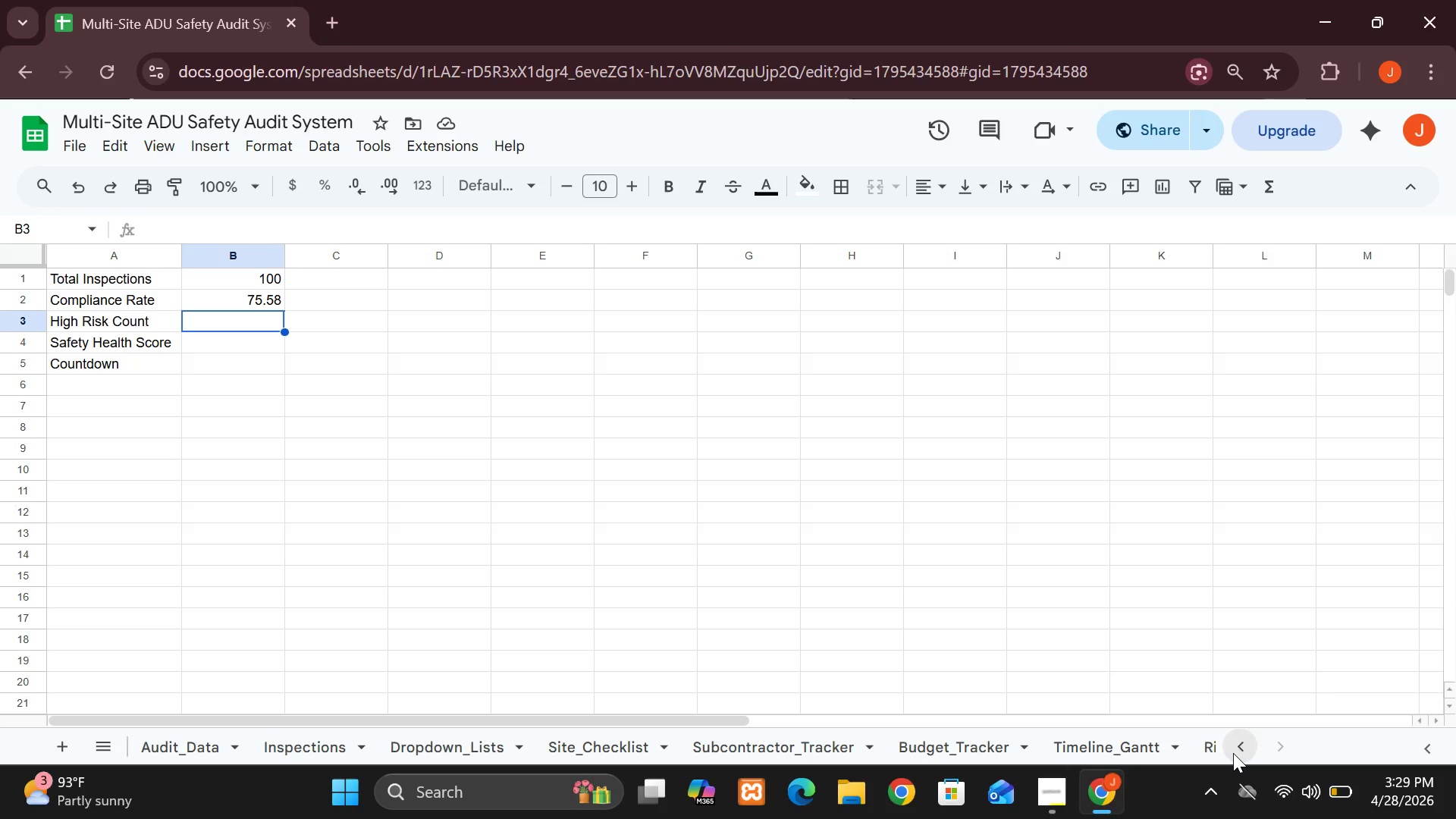 
triple_click([1233, 753])
 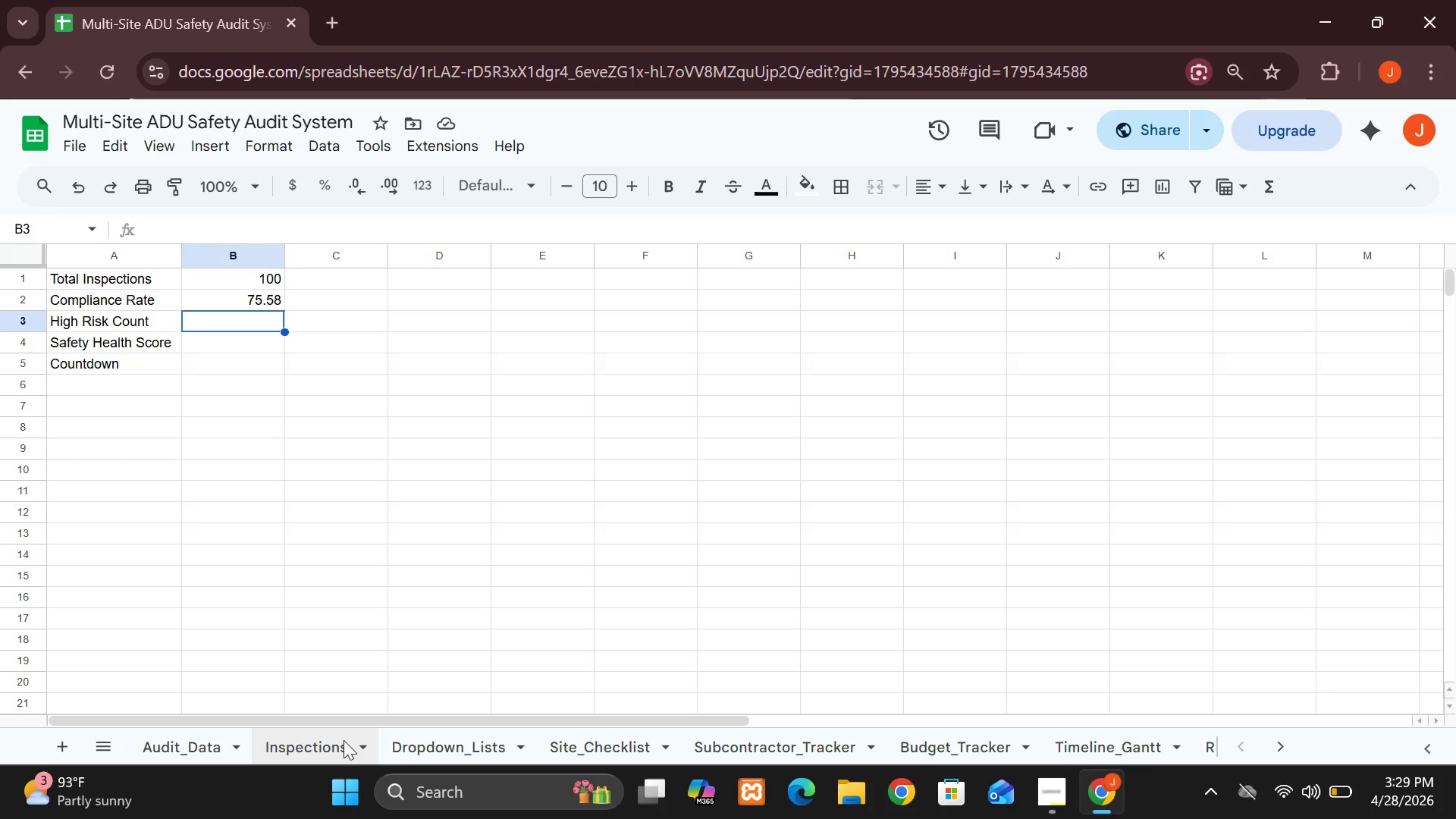 
left_click([332, 749])
 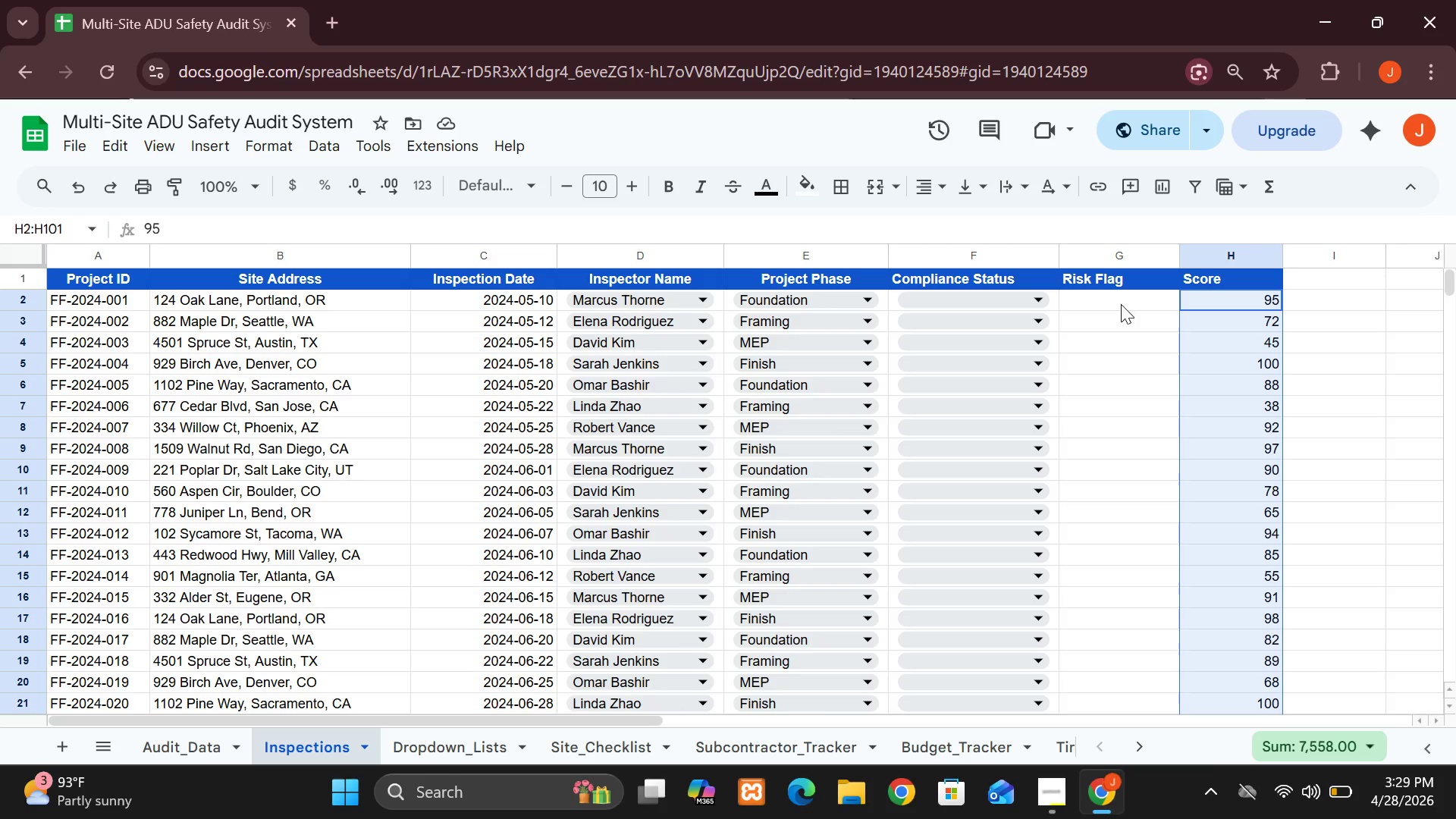 
wait(6.05)
 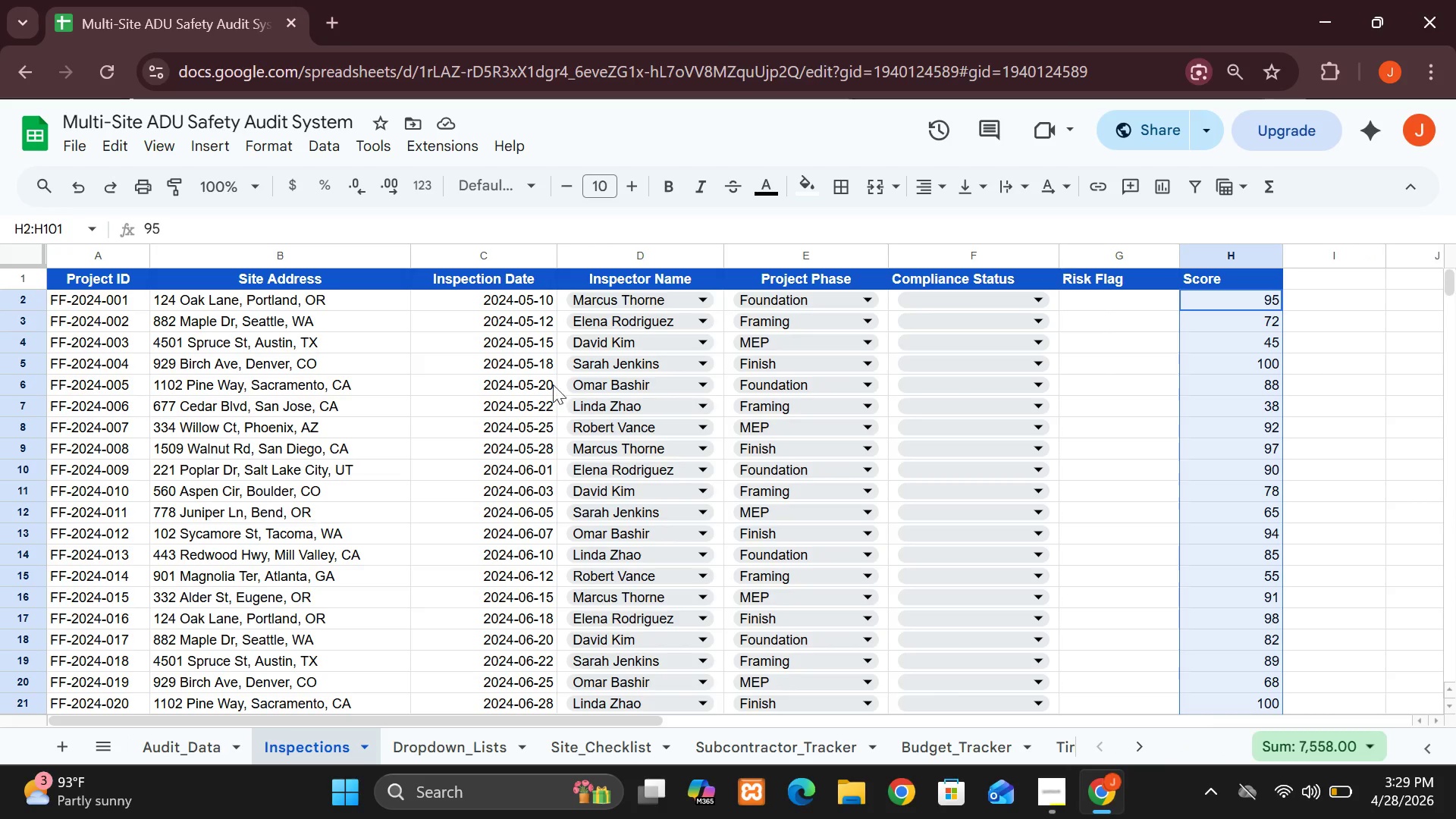 
left_click([1112, 297])
 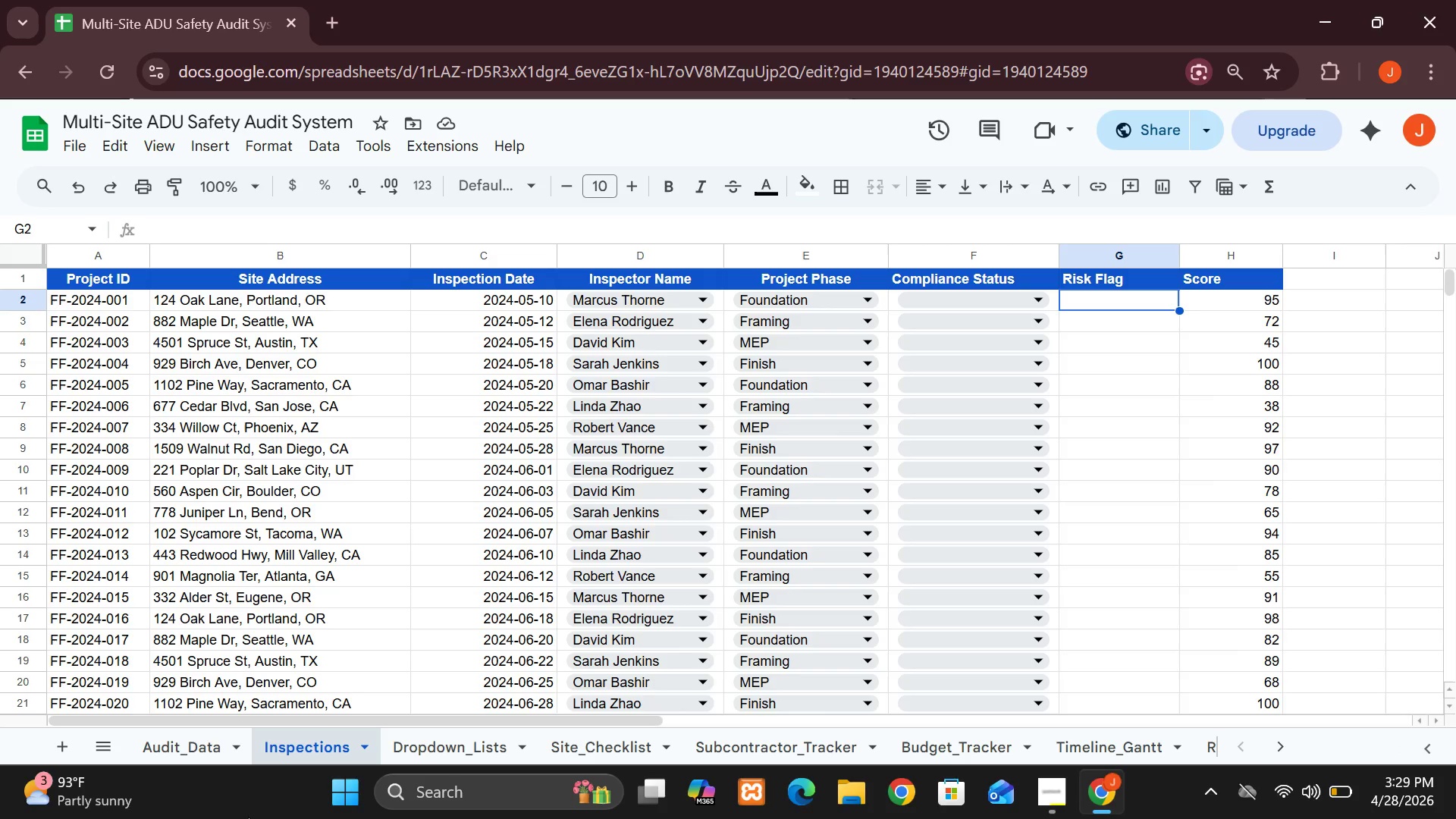 
left_click([193, 747])
 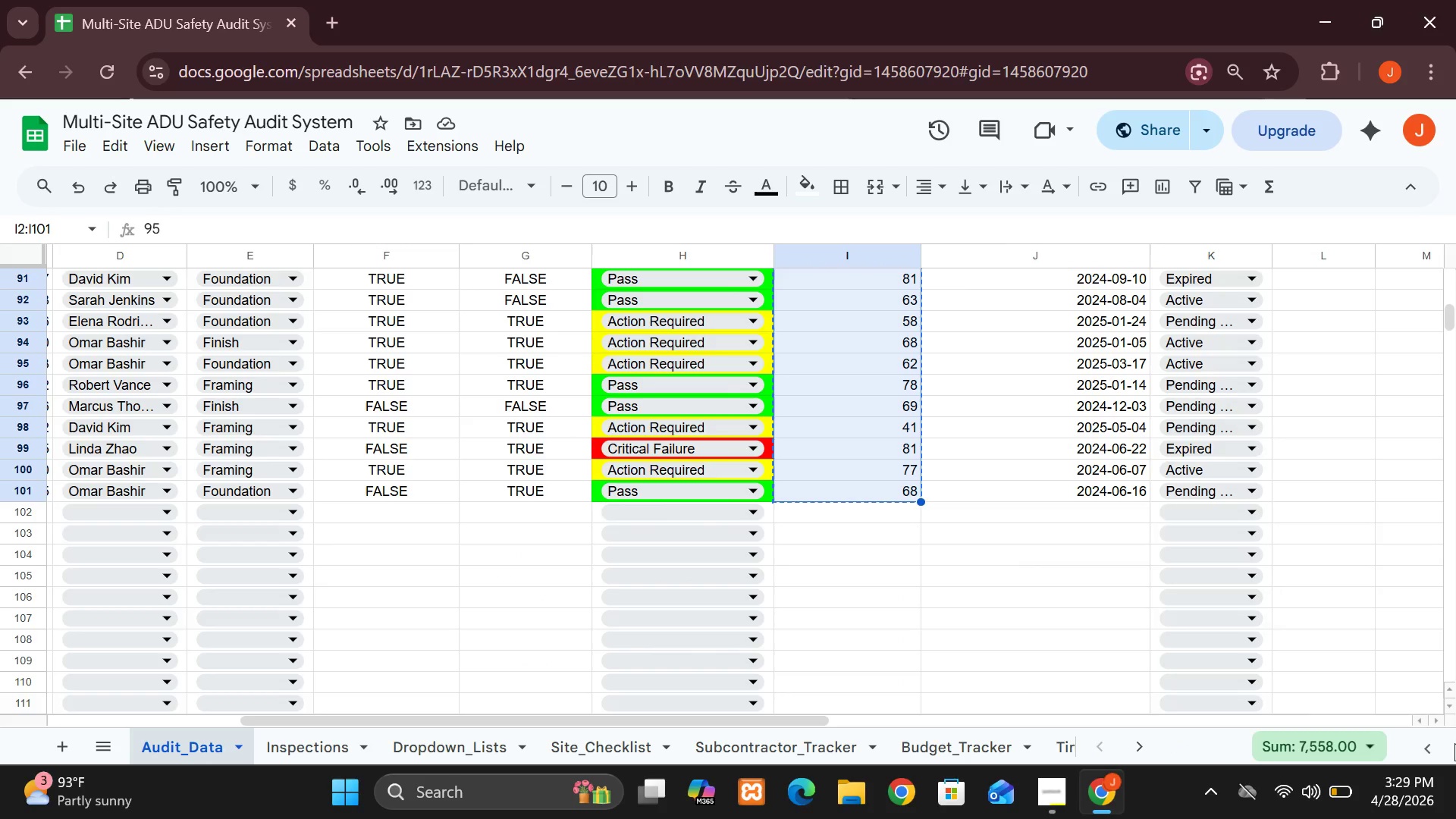 
left_click([1445, 682])
 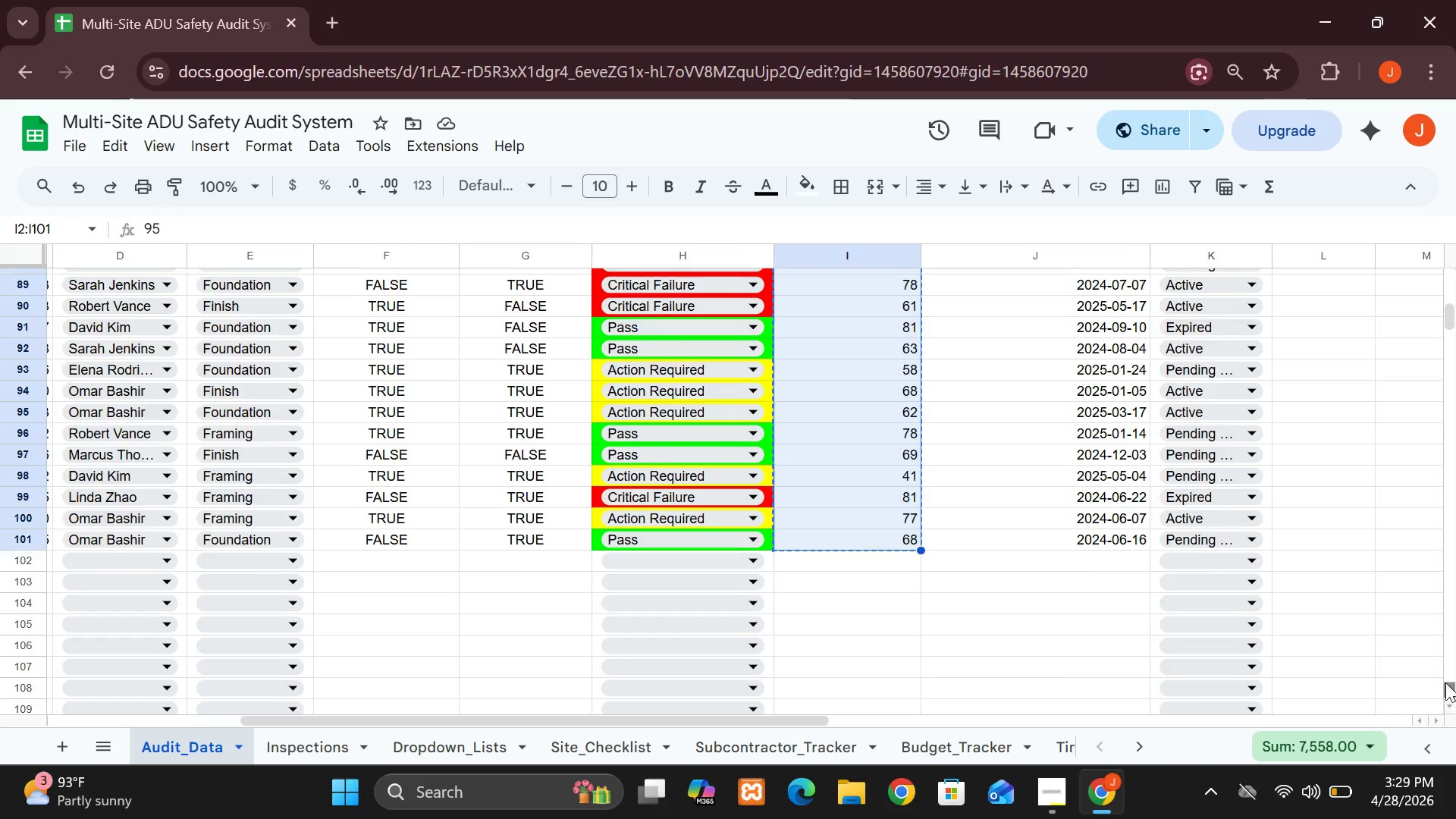 
left_click_drag(start_coordinate=[1445, 682], to_coordinate=[1445, 679])
 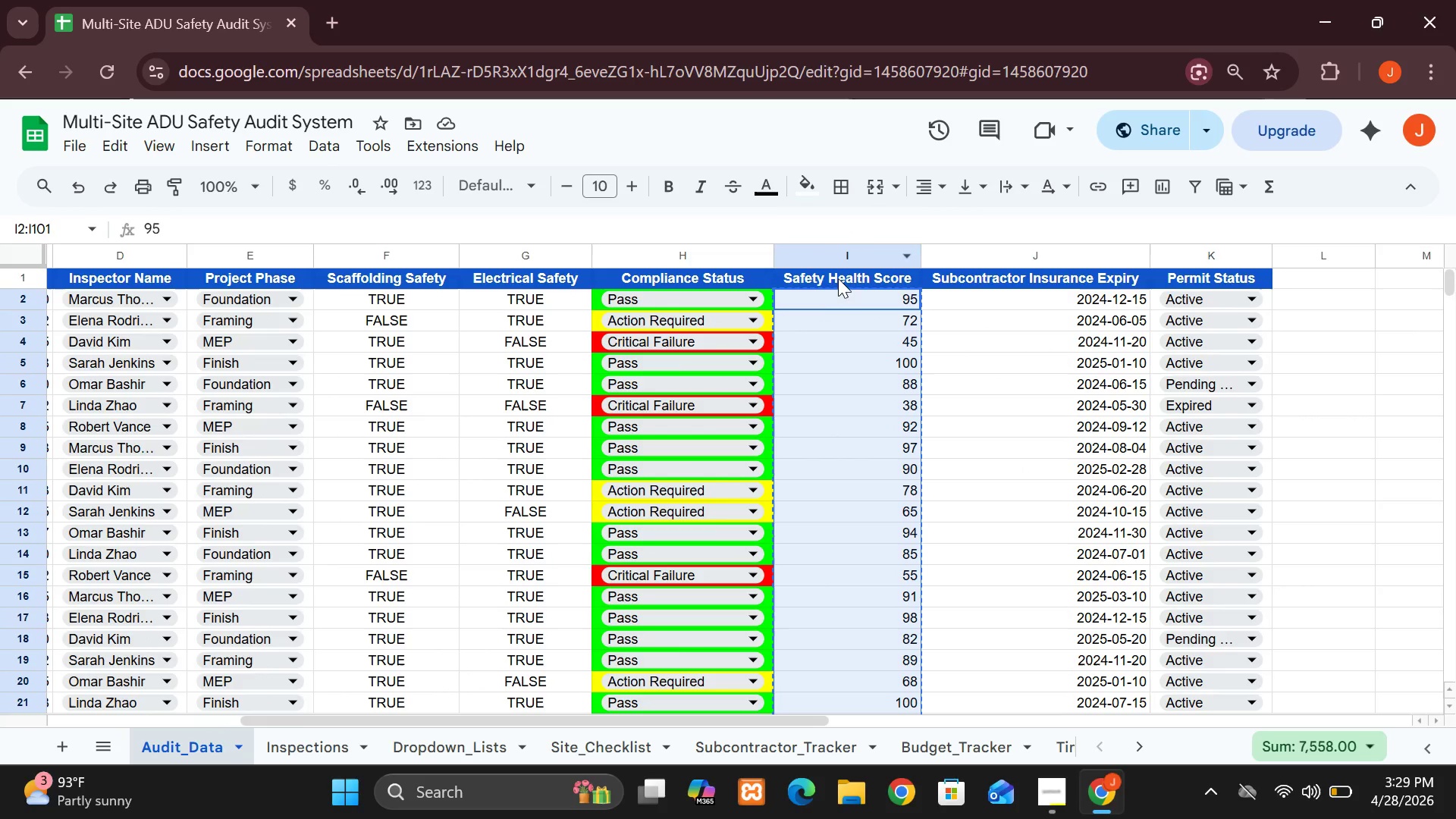 
left_click([814, 259])
 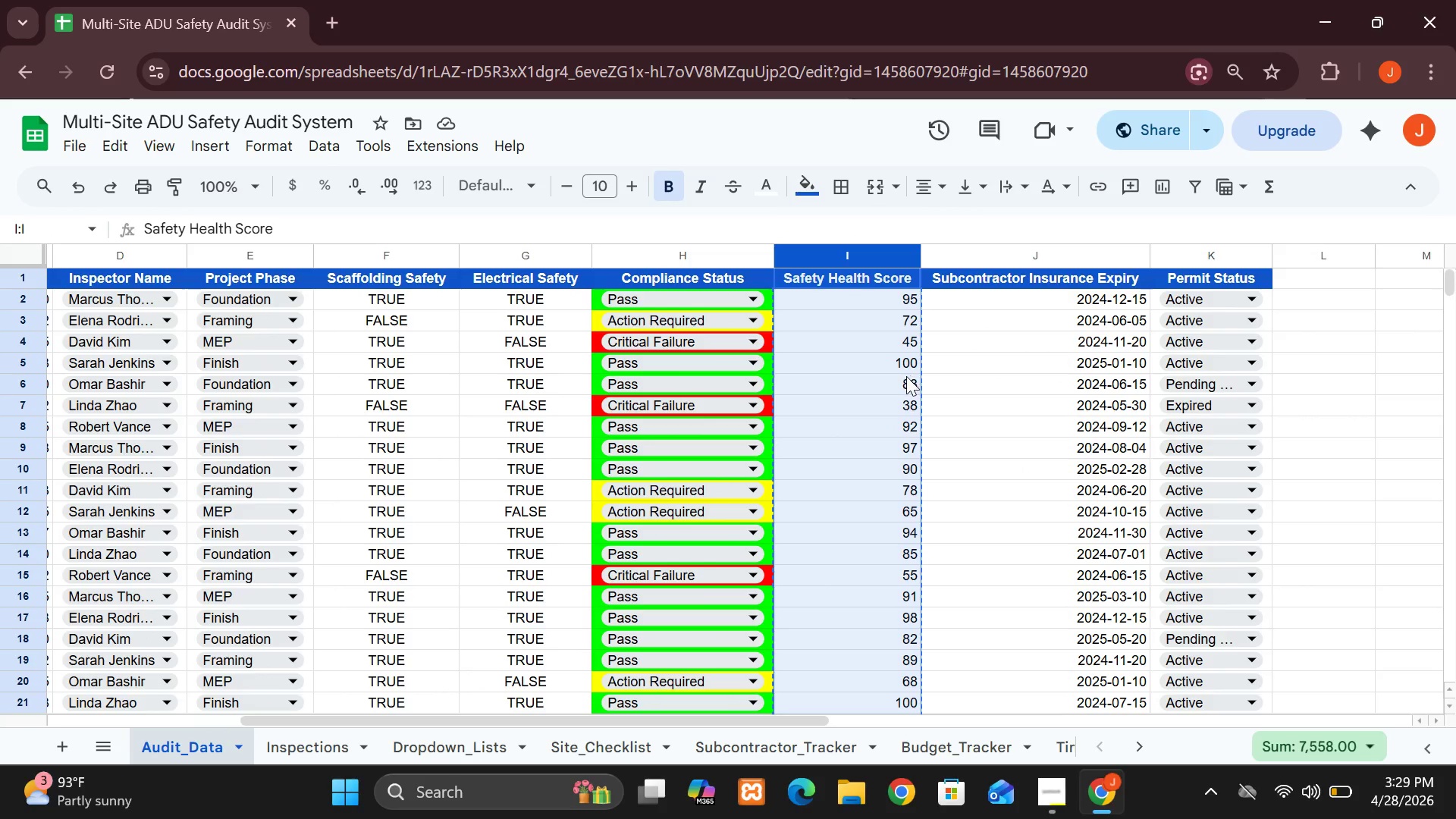 
left_click([858, 403])
 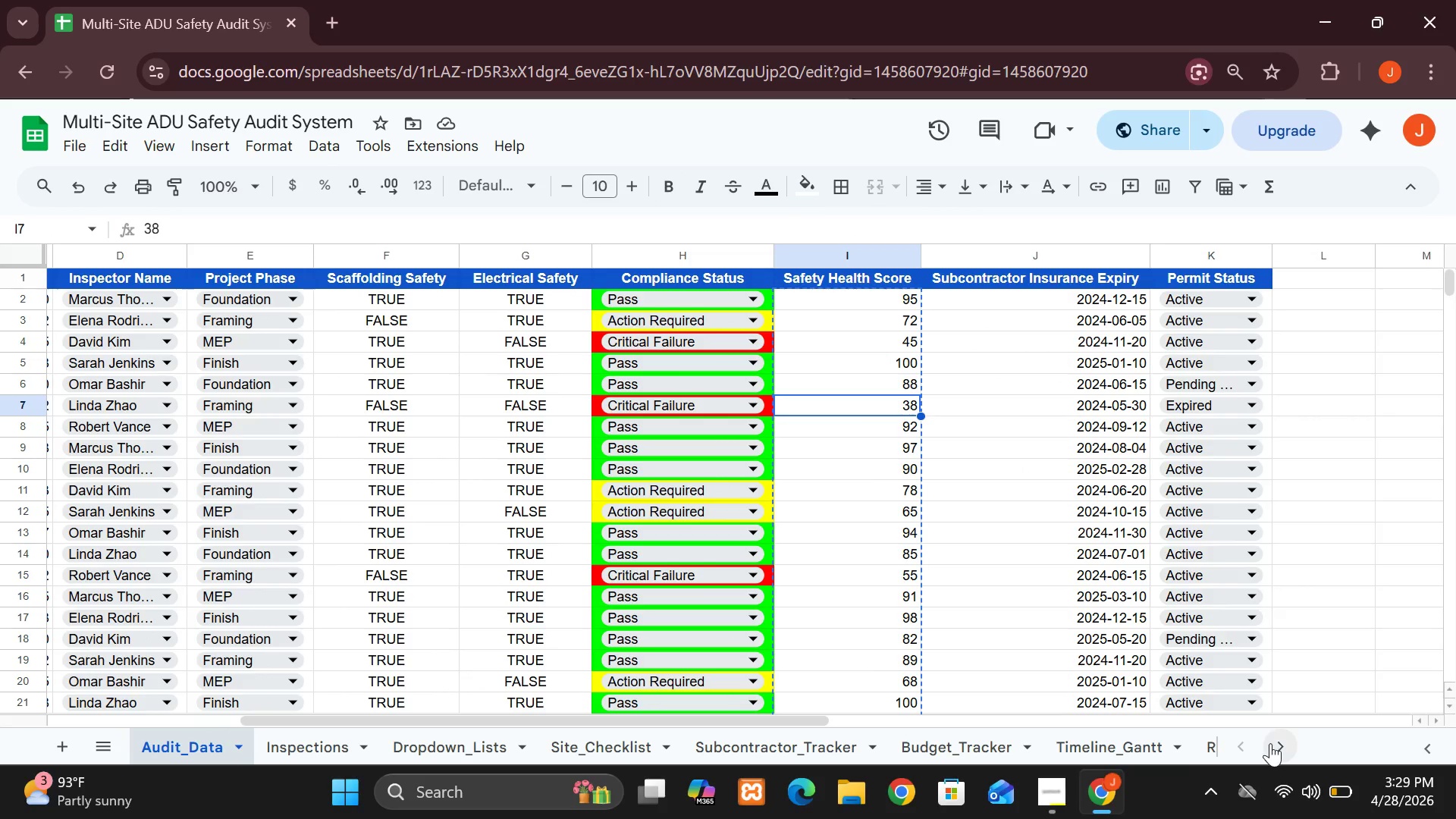 
left_click([1279, 746])
 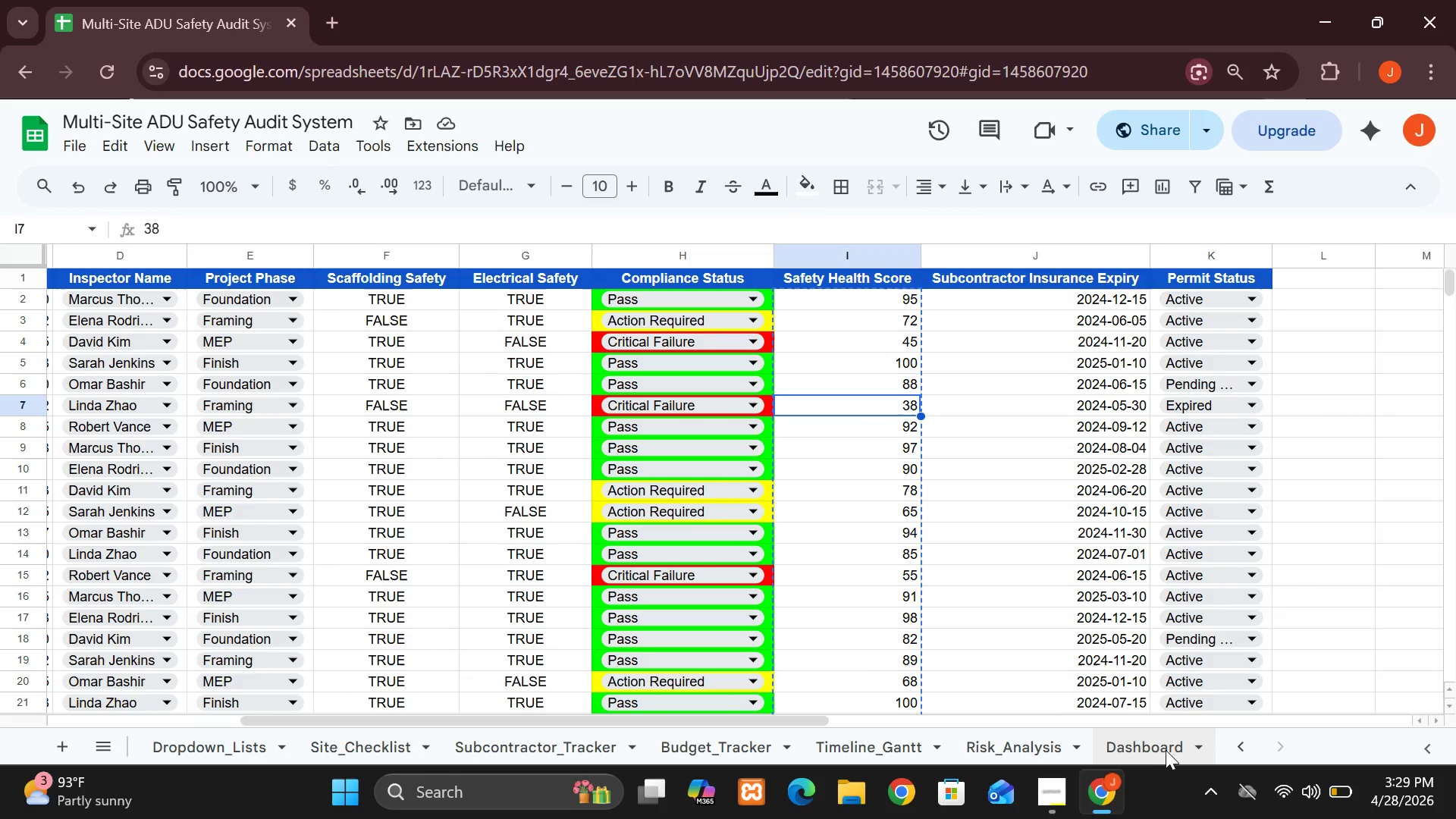 
left_click([1164, 750])
 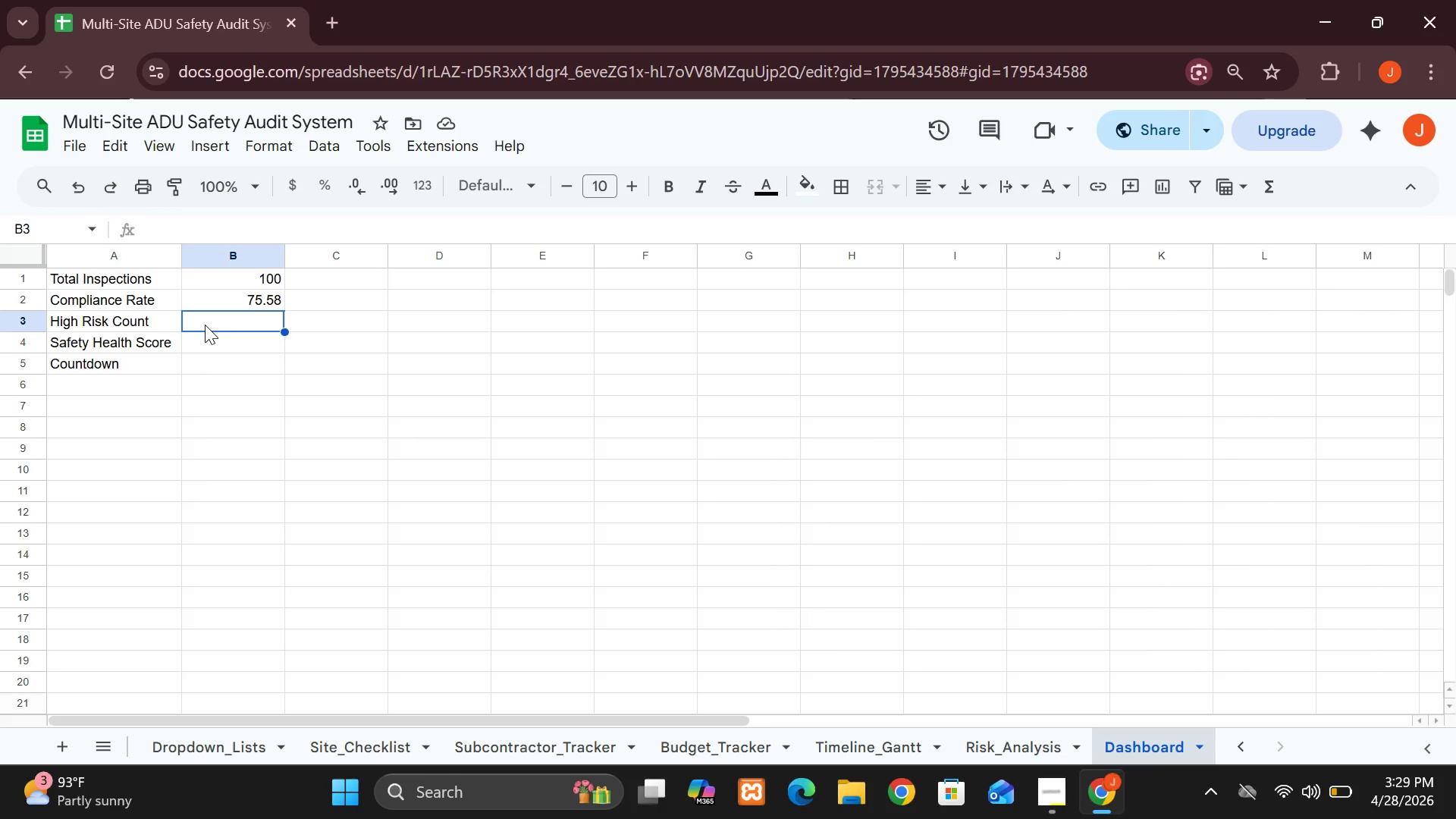 
double_click([205, 325])
 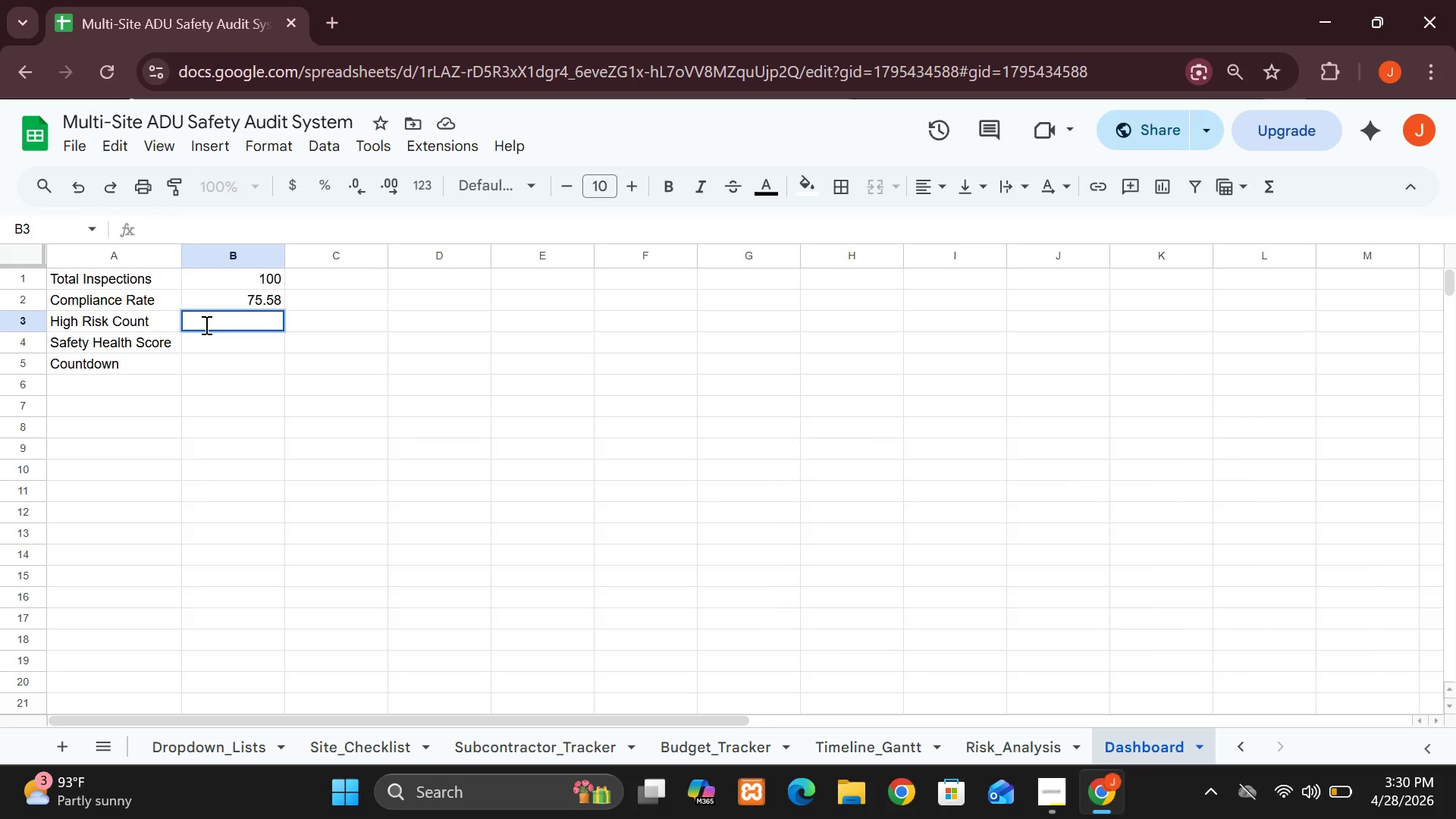 
wait(9.95)
 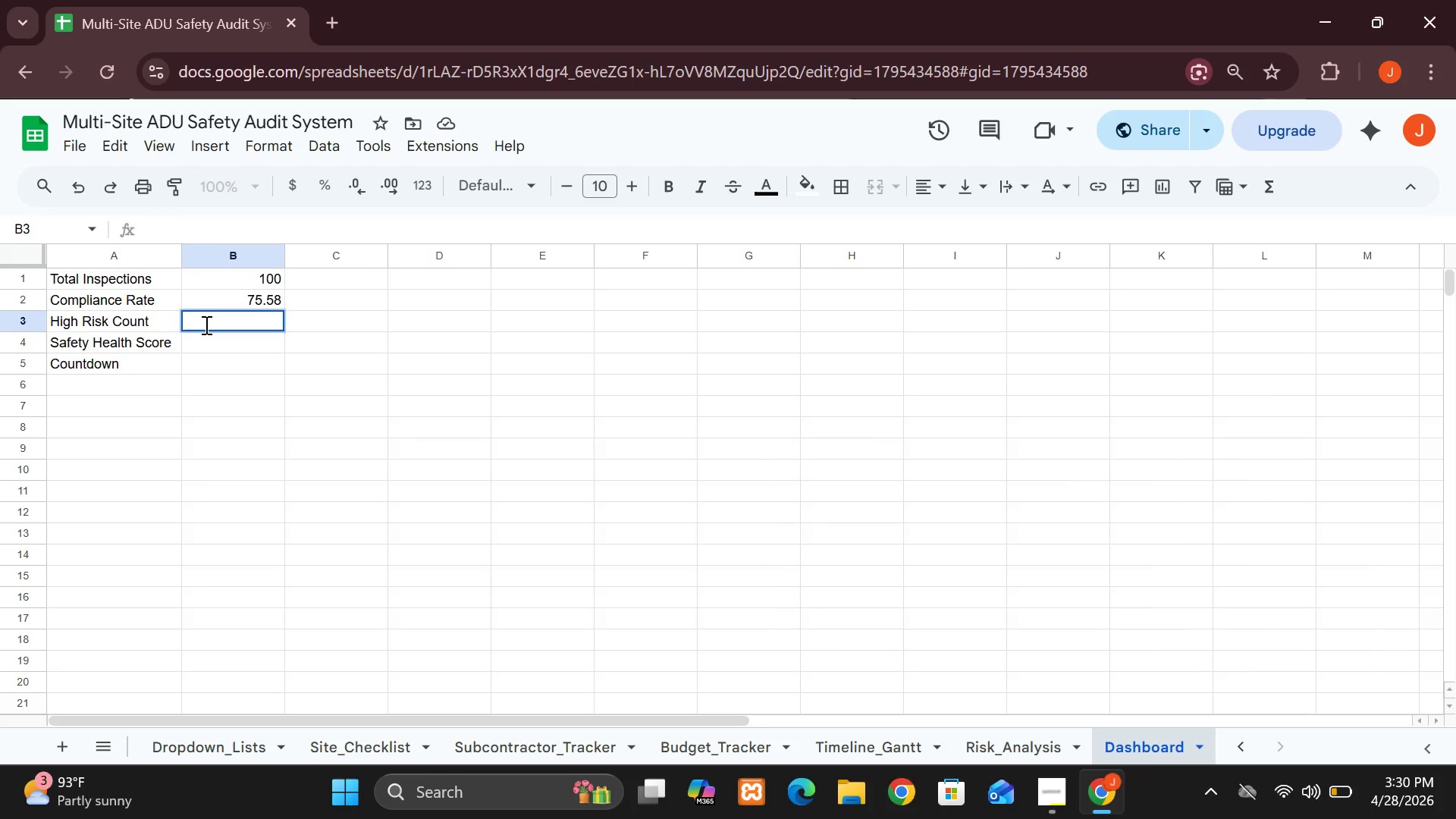 
key(Equal)
 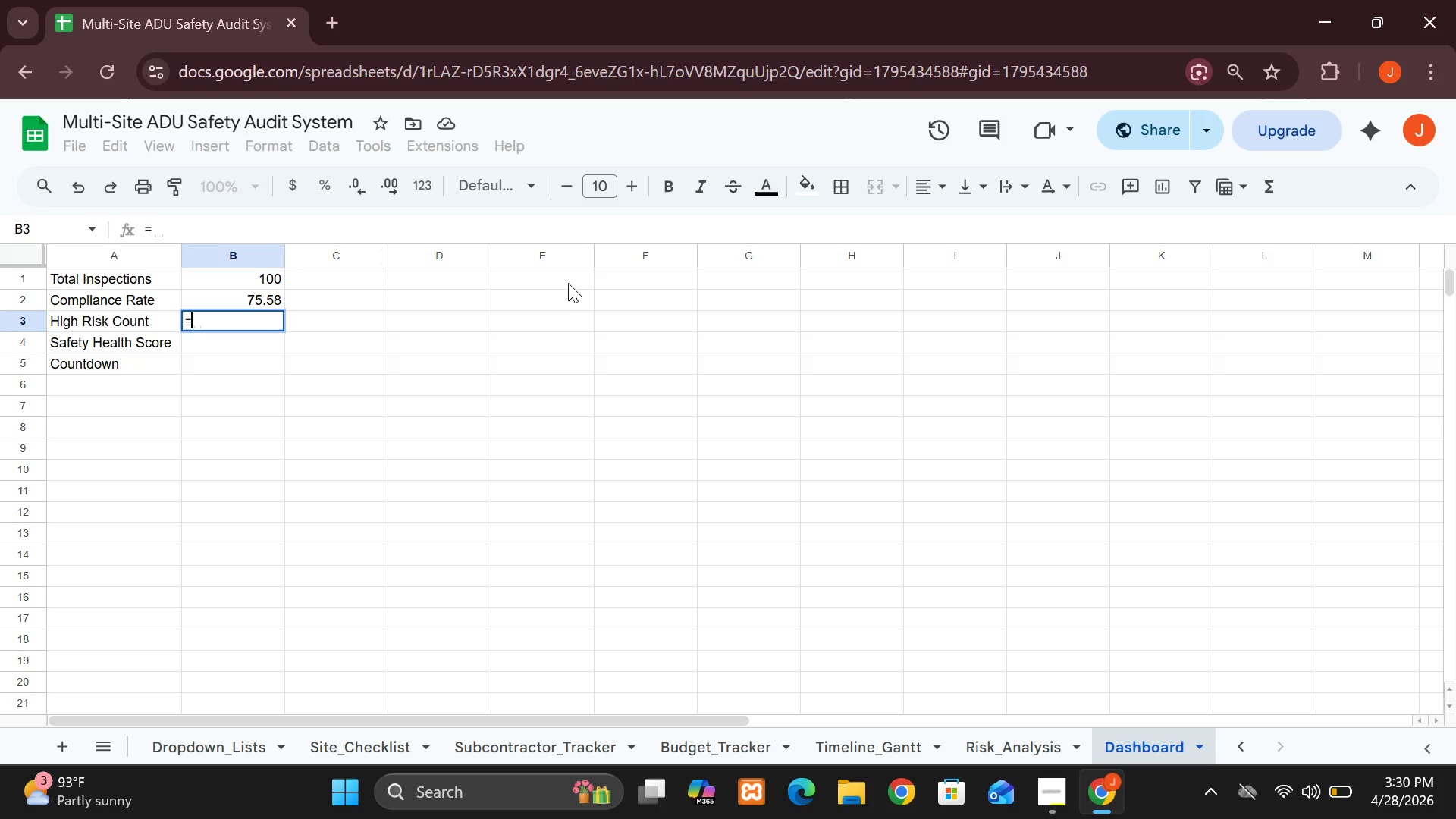 
wait(16.77)
 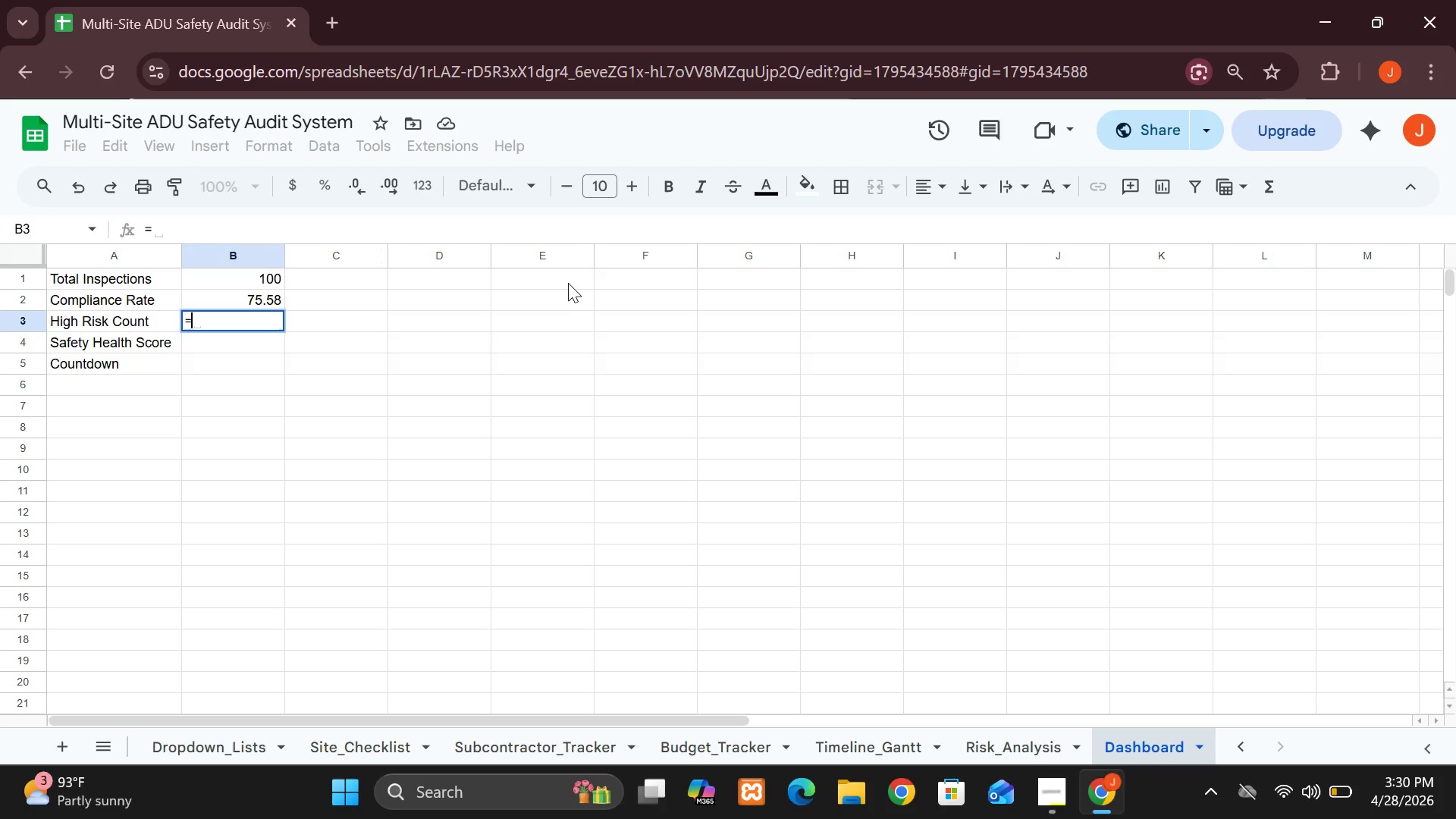 
type(COUNNT)
key(Backspace)
key(Backspace)
type(TIF))
key(Backspace)
key(Backspace)
type((Inspections!)
 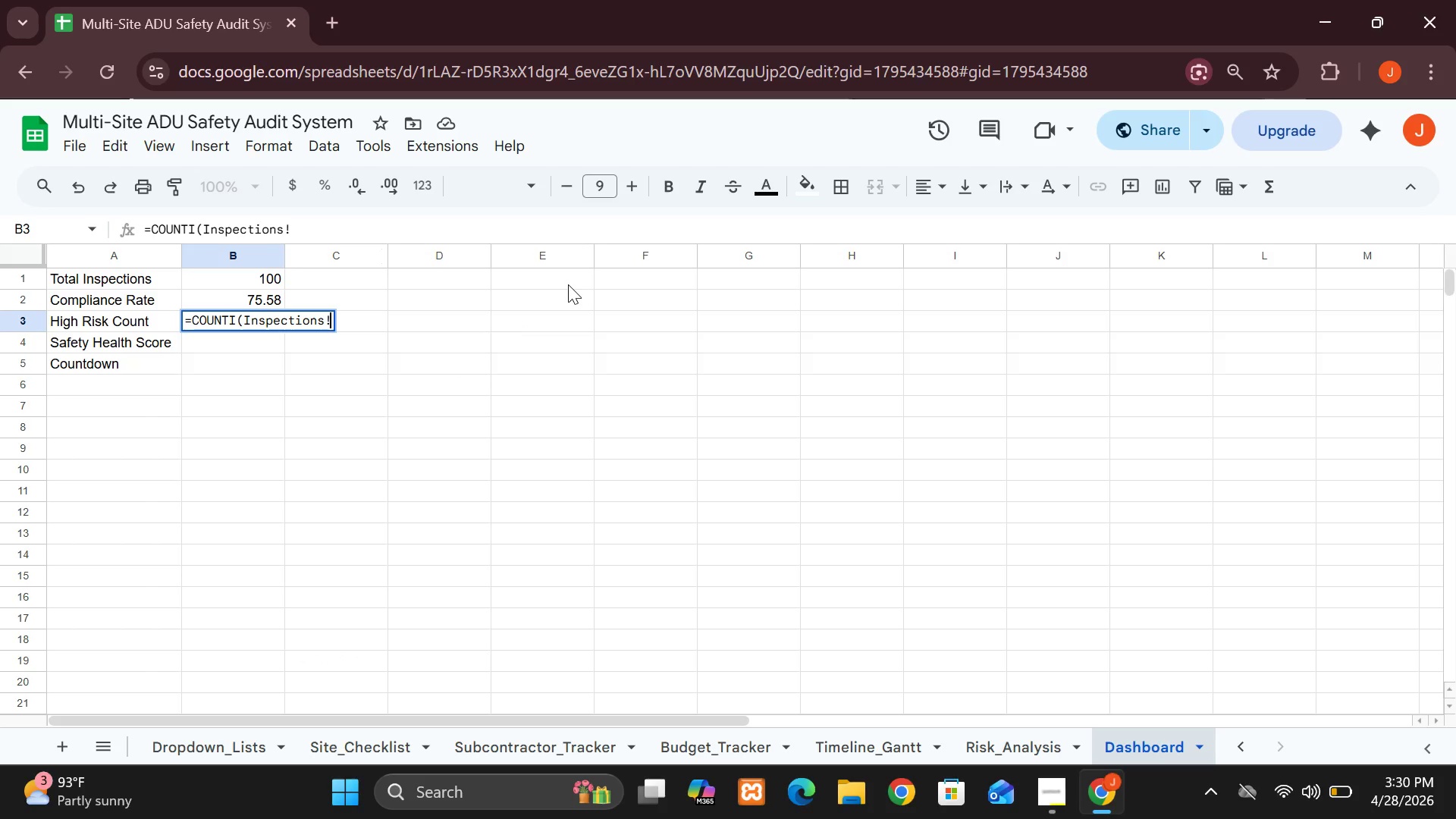 
wait(5.81)
 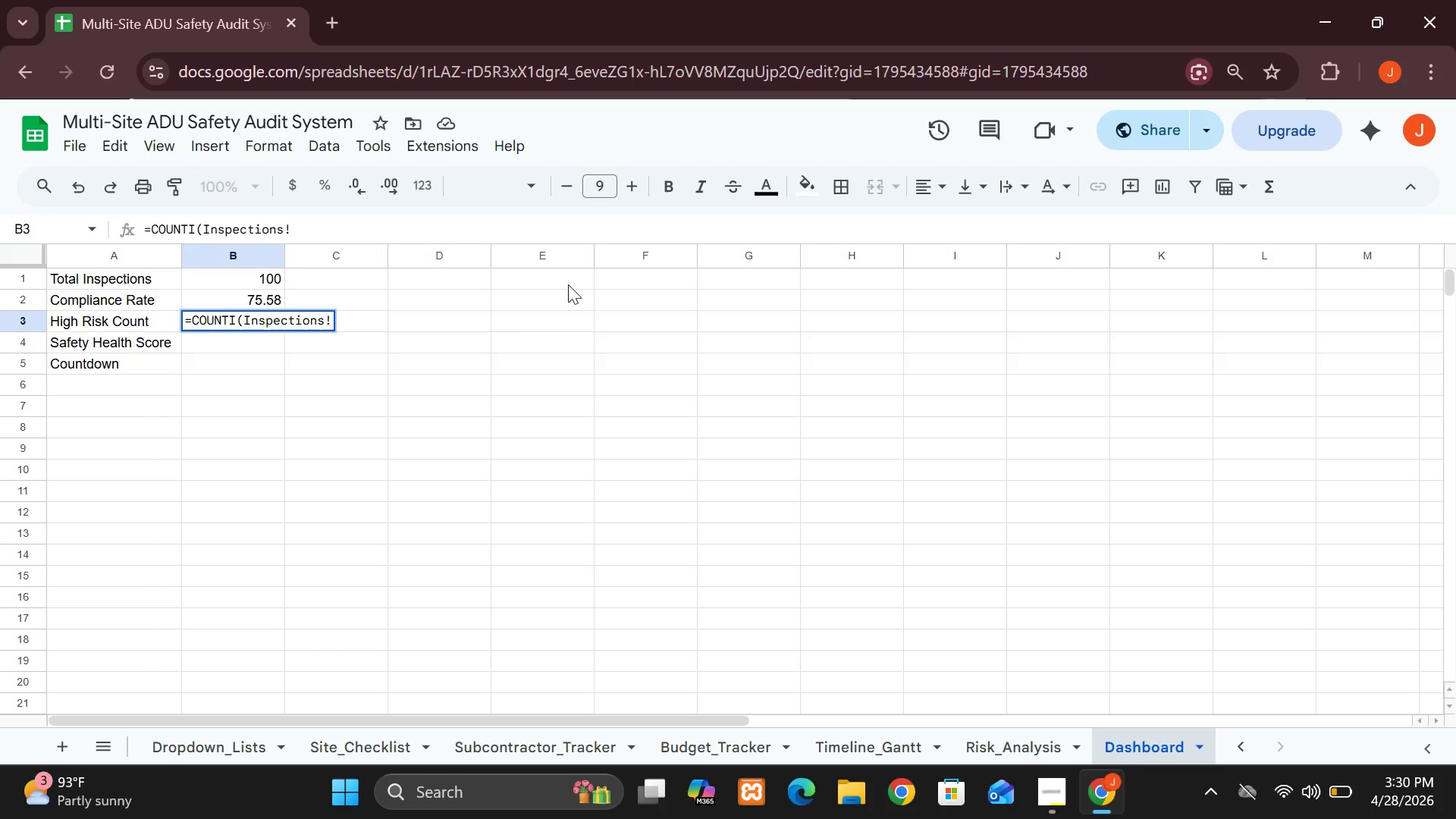 
type(G2")
key(Backspace)
type(:G100))
 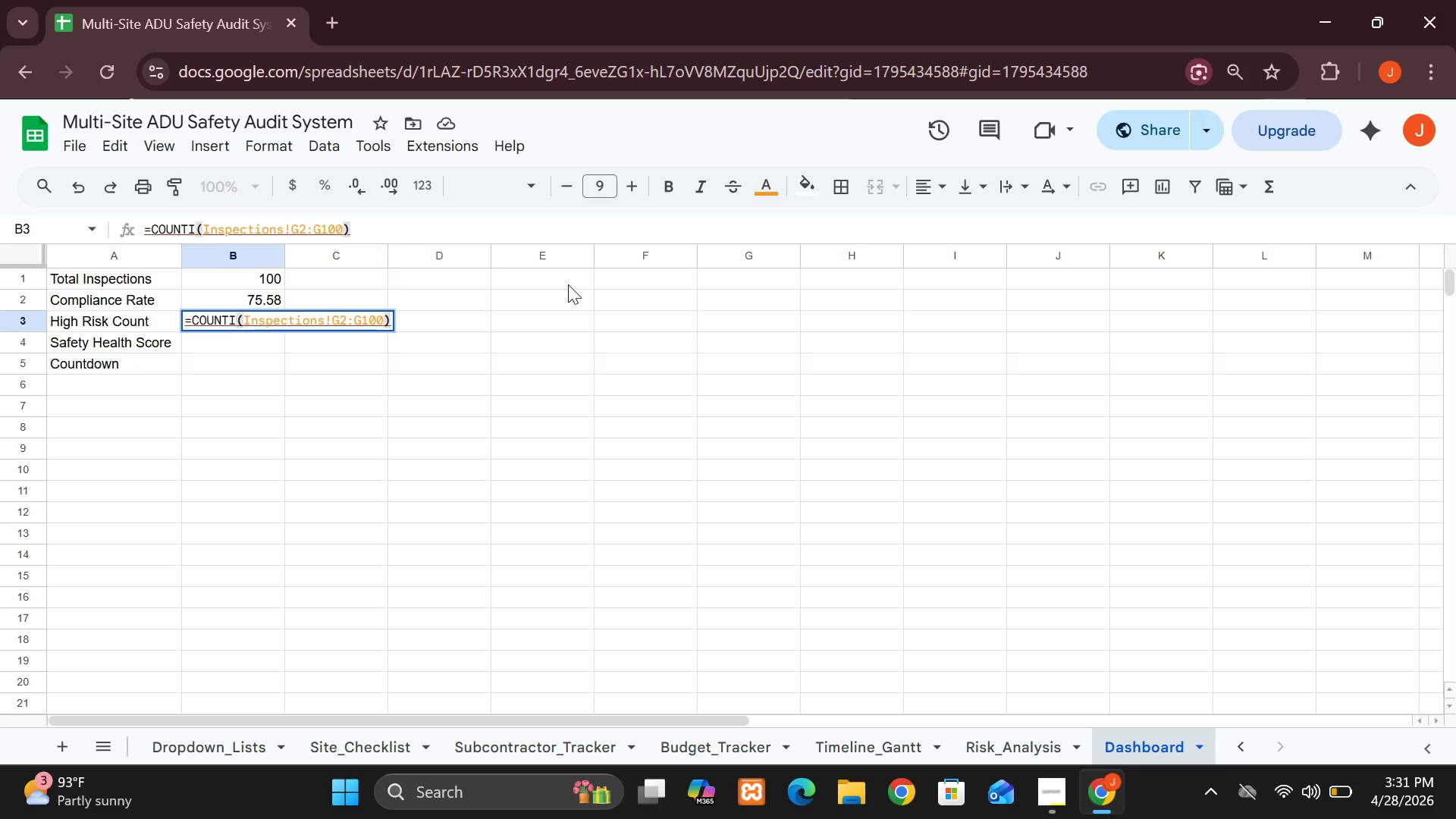 
key(Enter)
 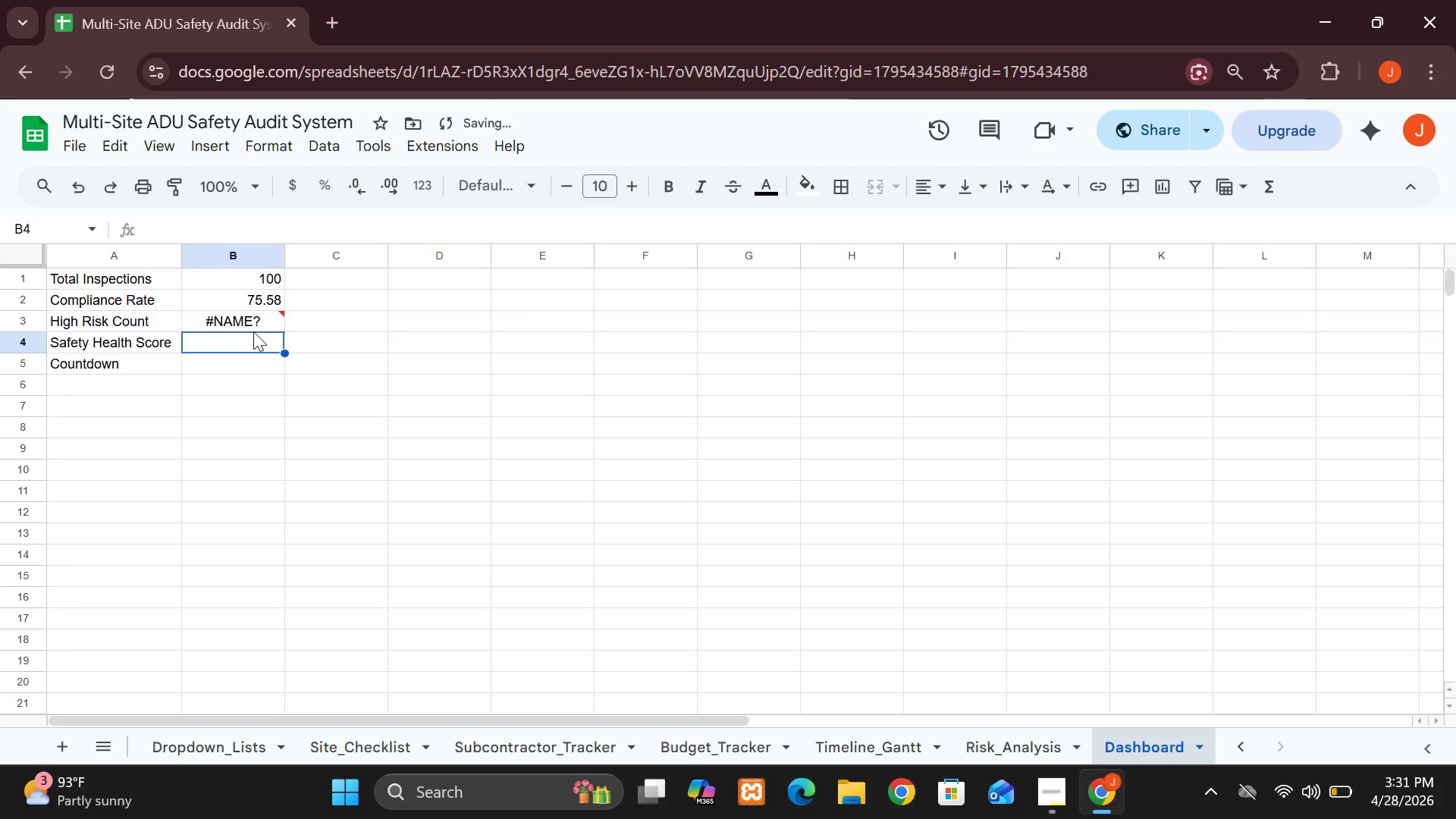 
left_click([253, 324])
 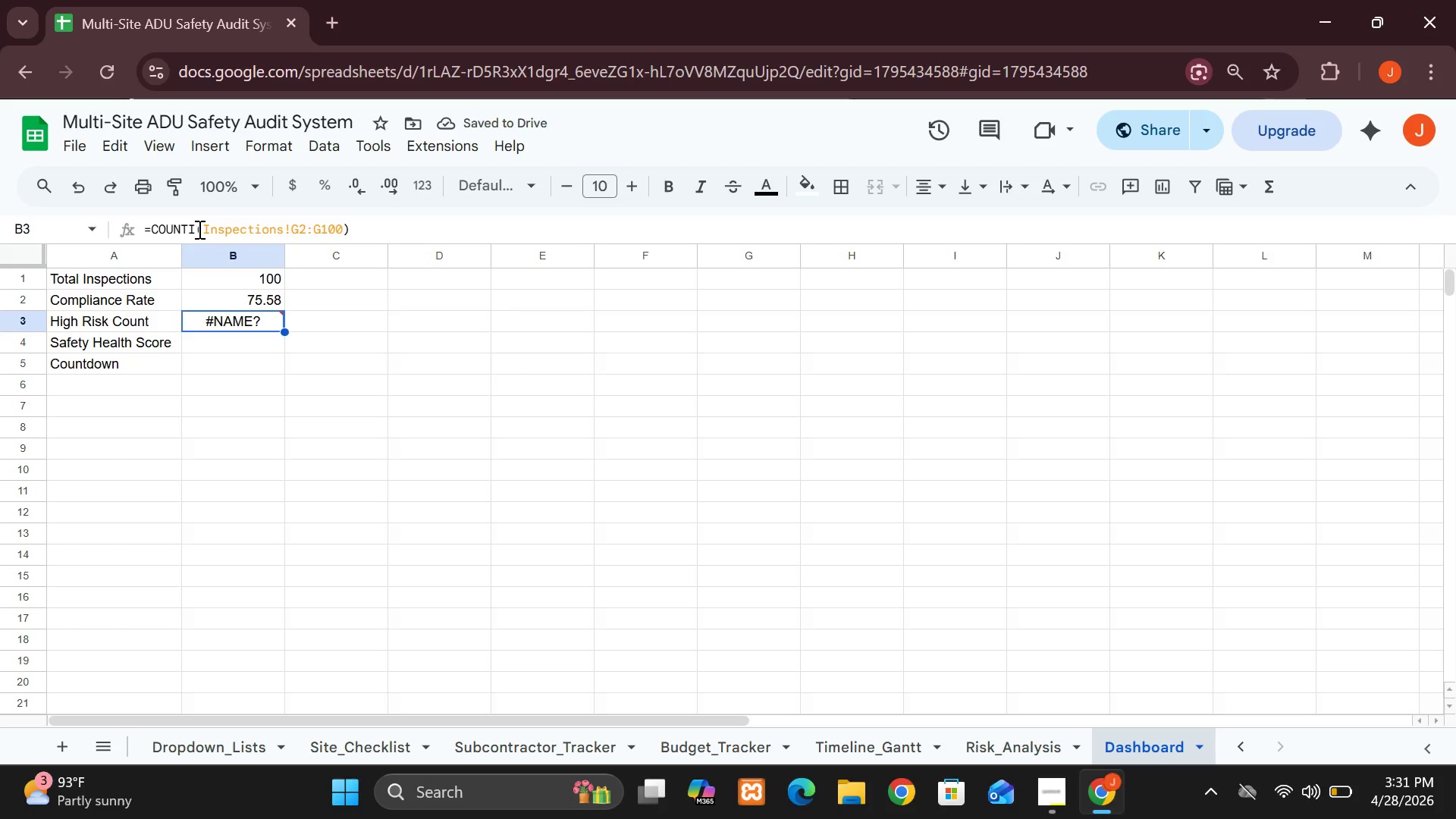 
left_click([192, 224])
 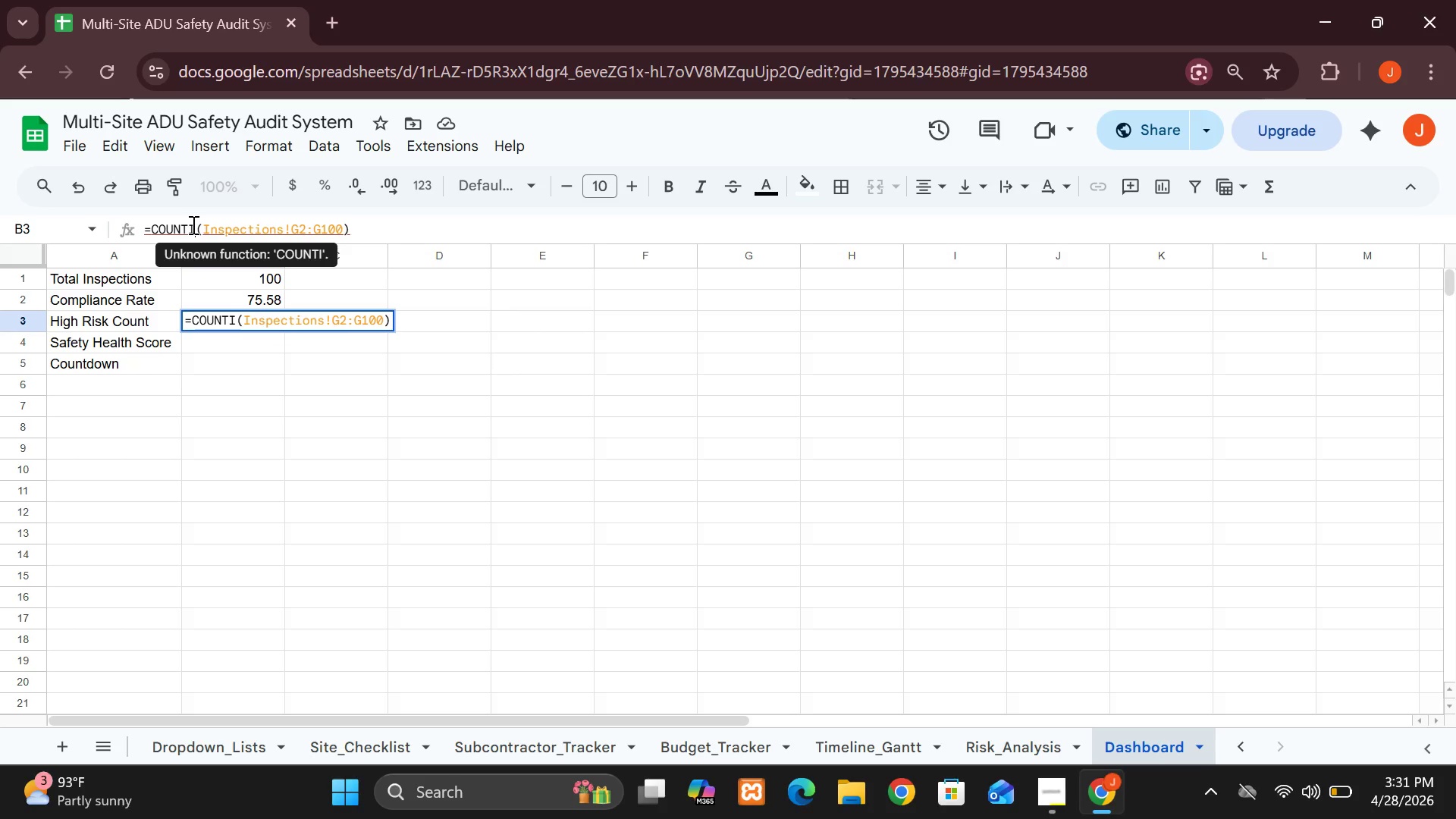 
key(F)
 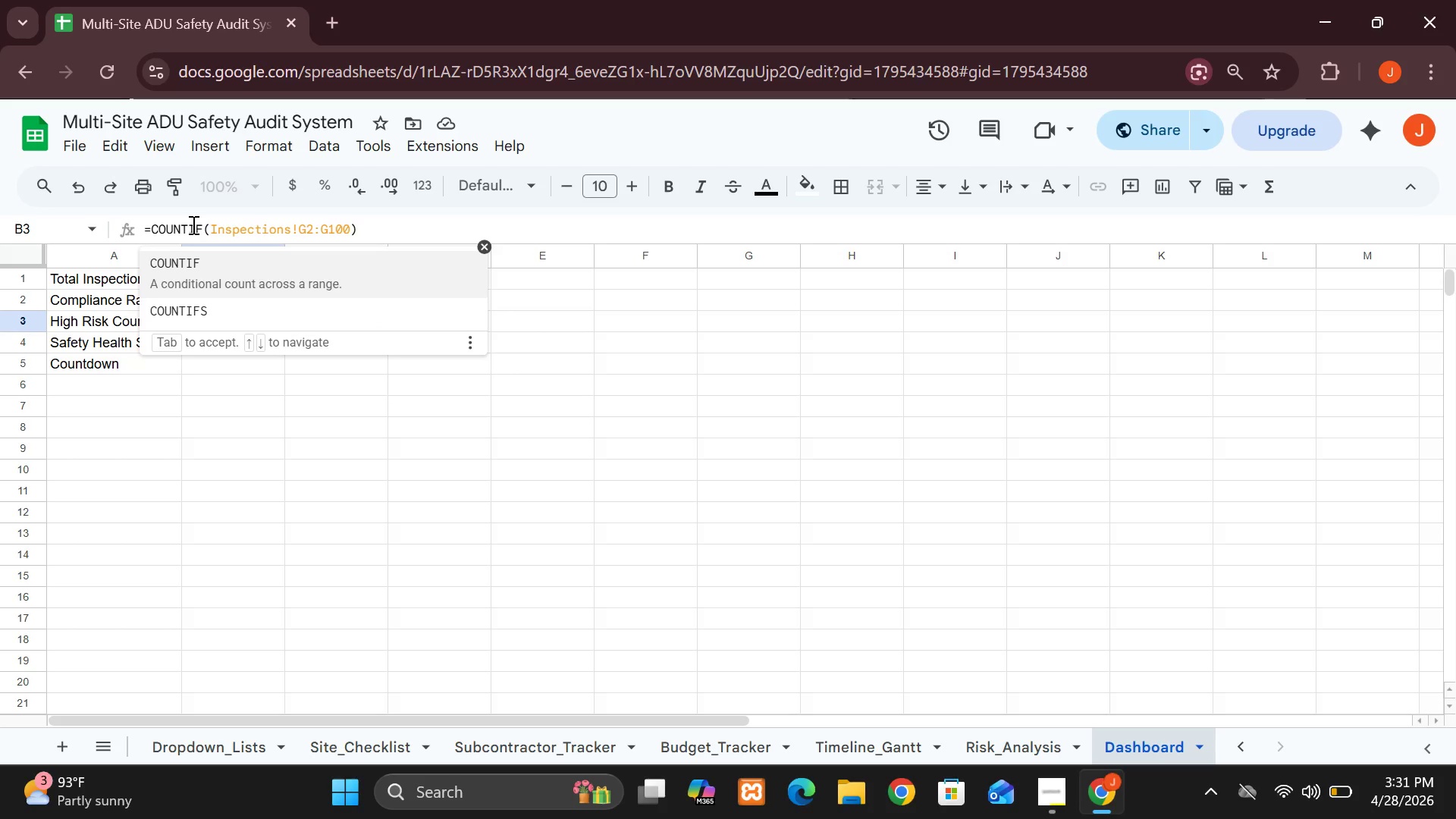 
key(Enter)
 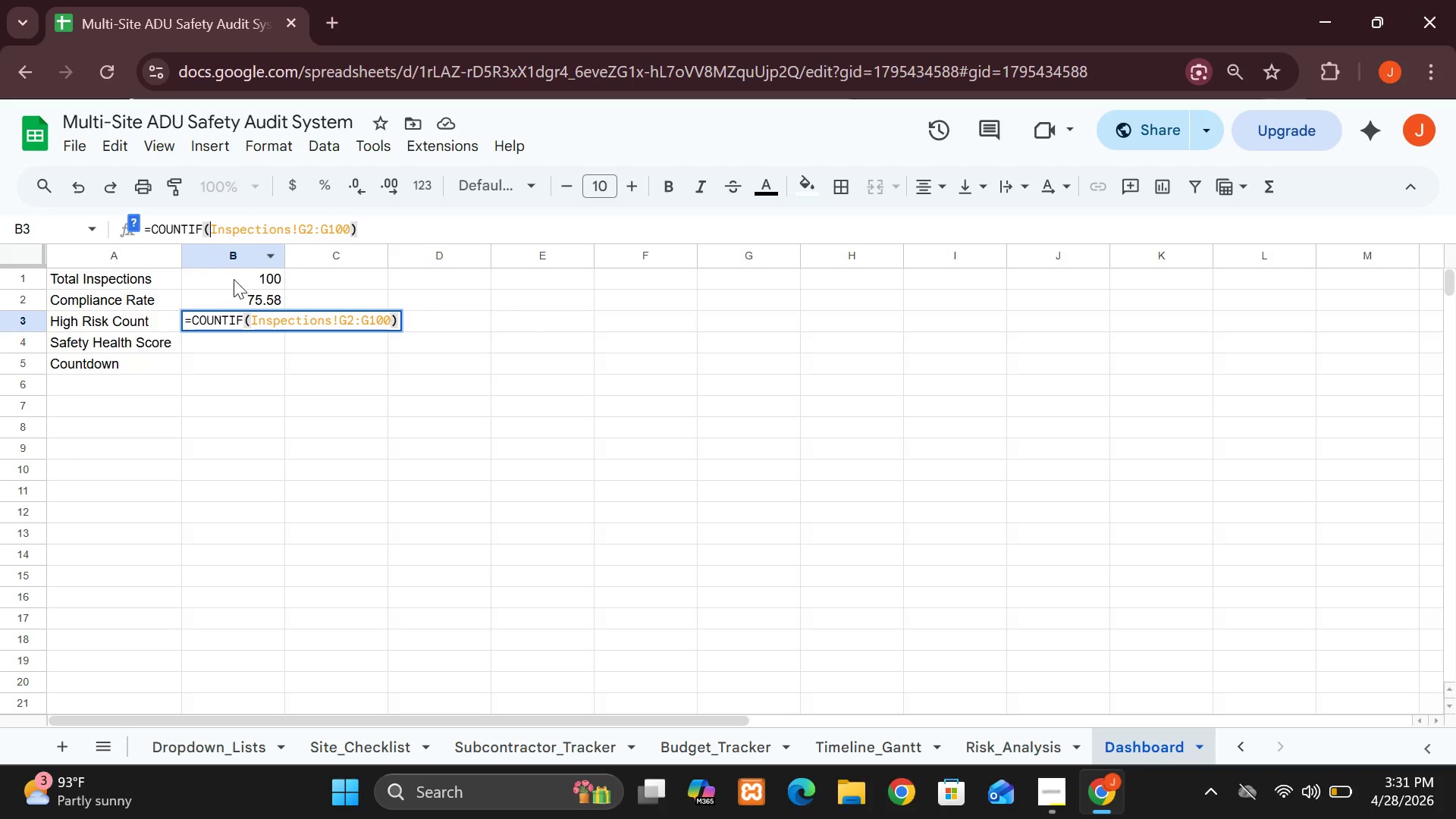 
left_click_drag(start_coordinate=[308, 362], to_coordinate=[252, 322])
 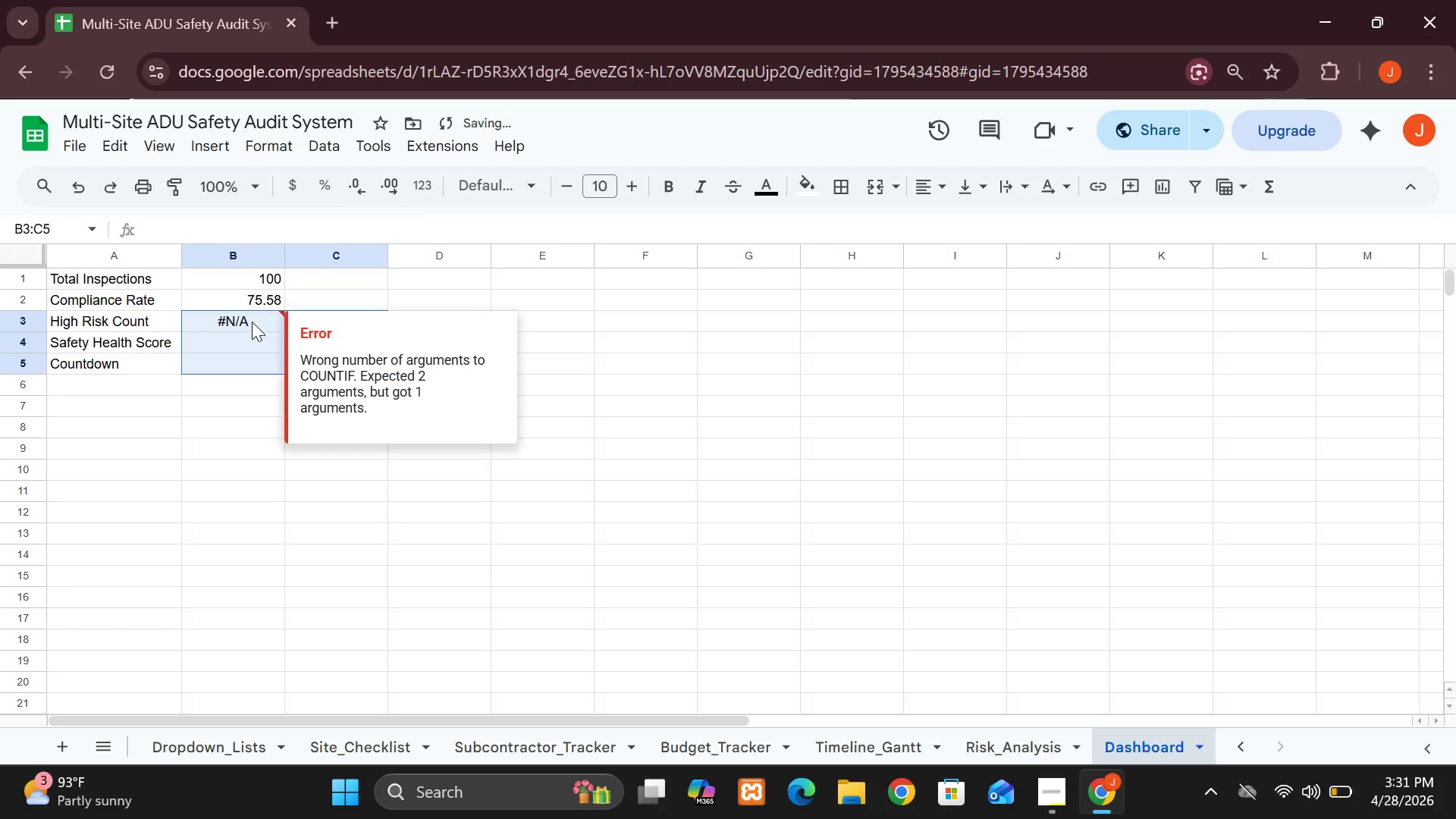 
left_click([252, 322])
 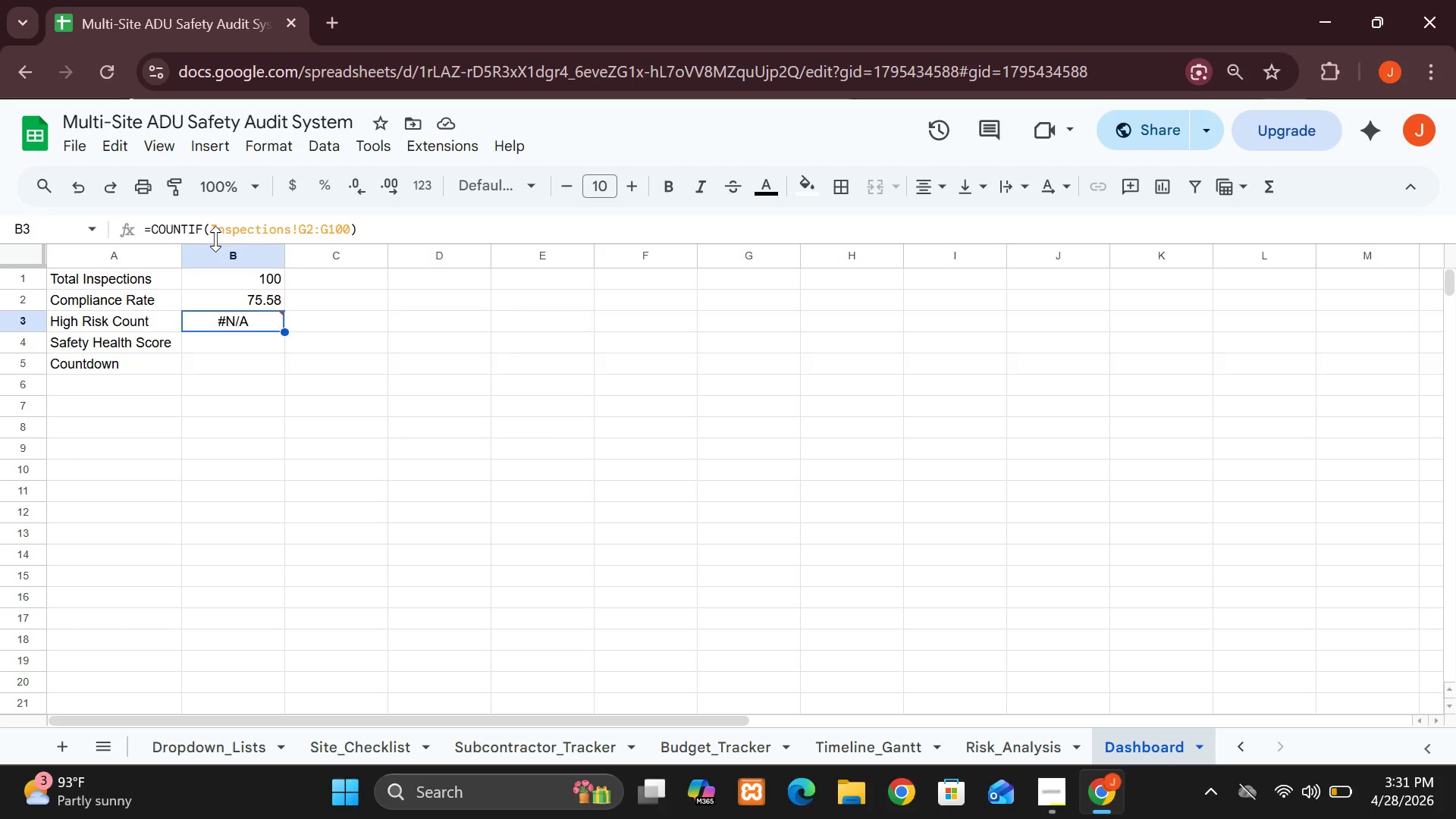 
wait(11.69)
 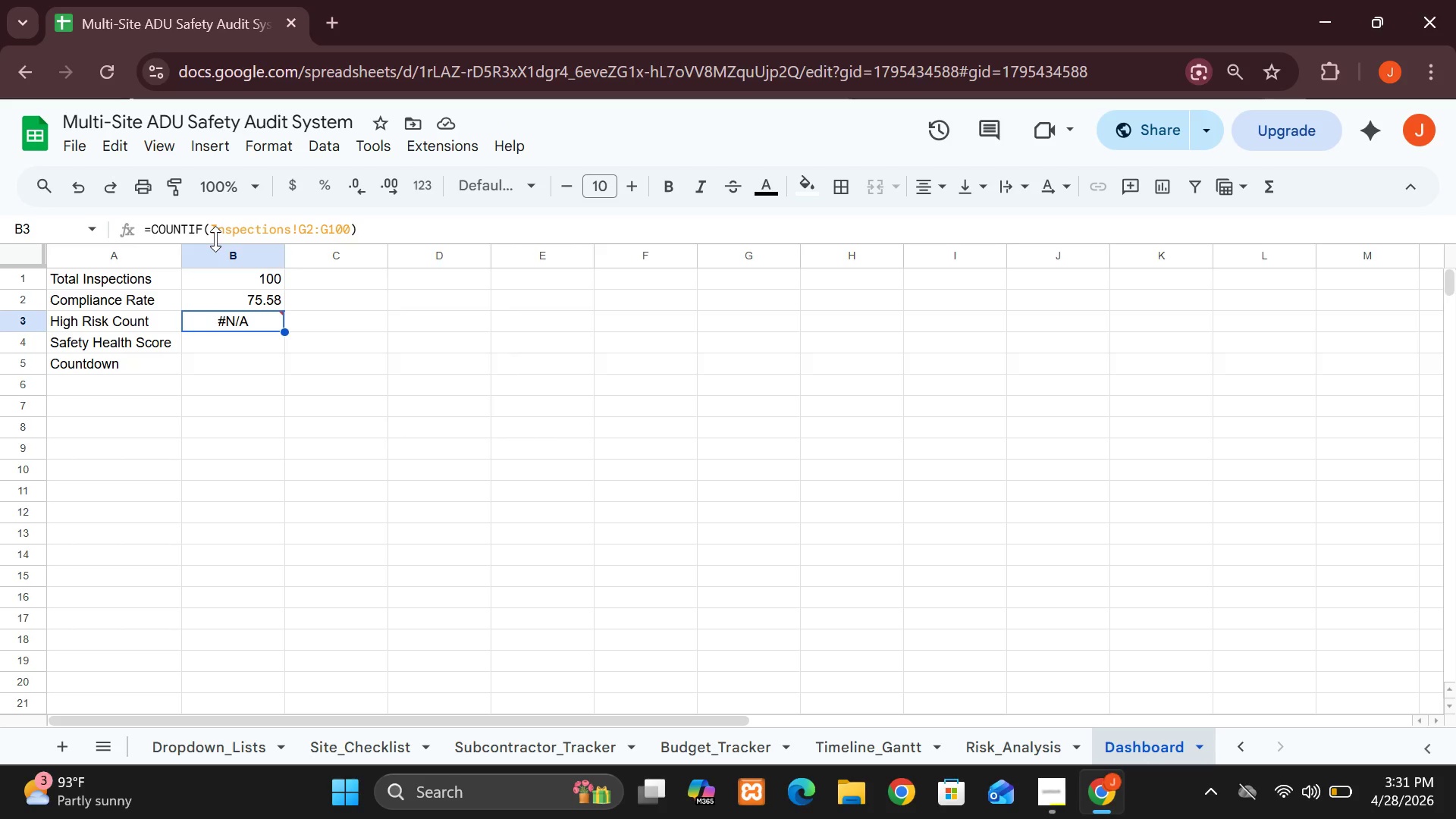 
left_click([351, 231])
 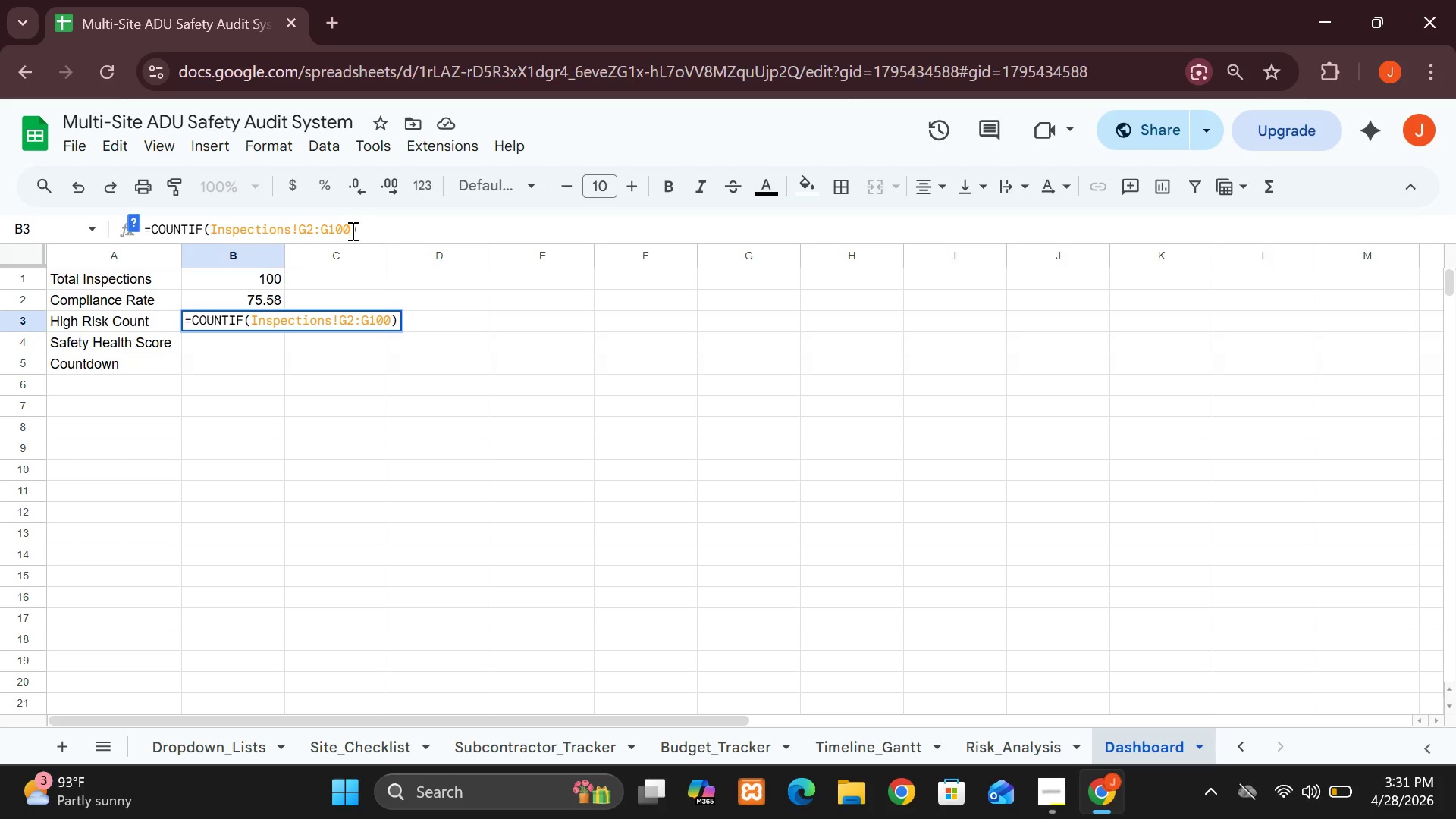 
key(Comma)
 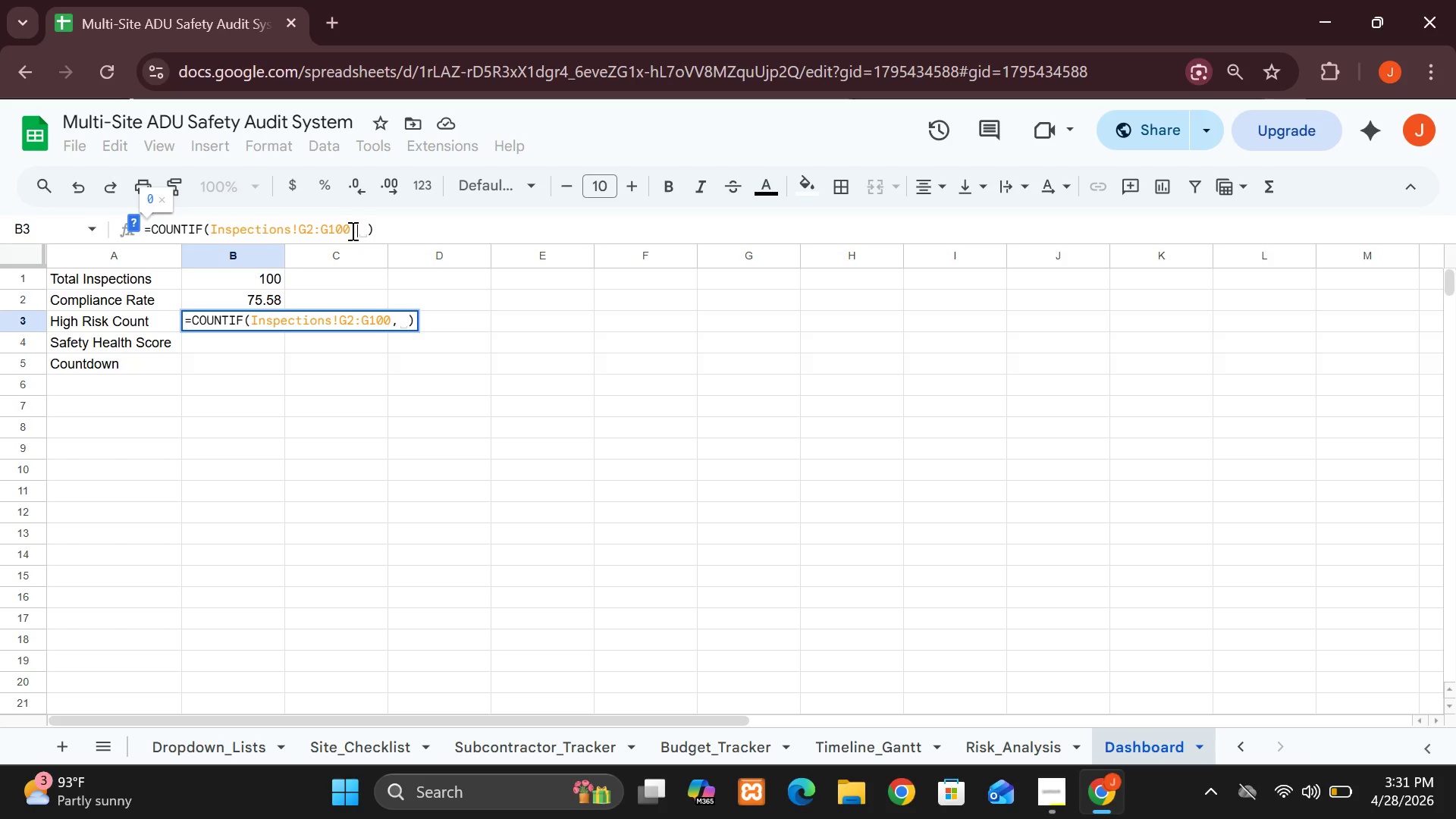 
wait(6.08)
 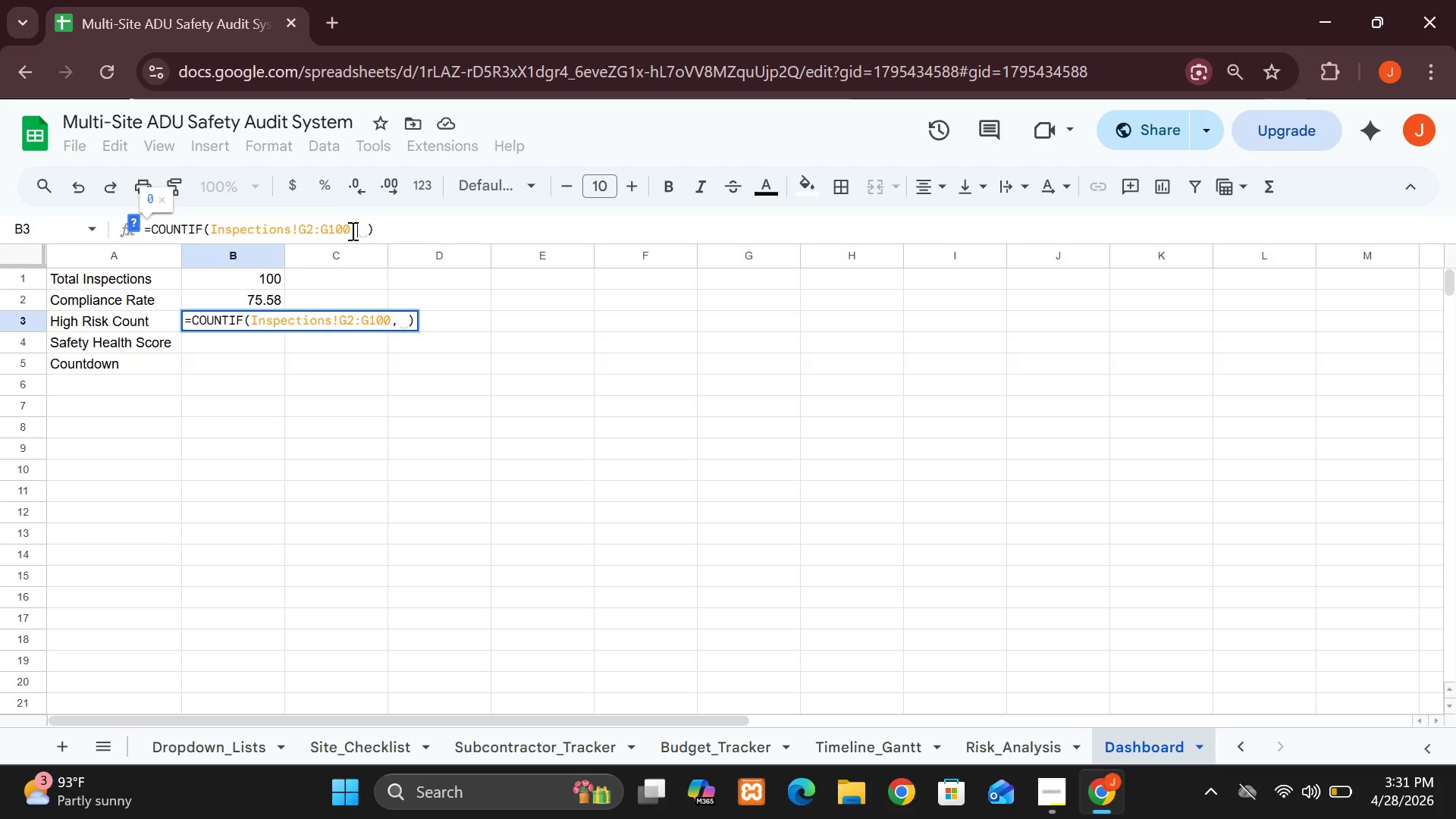 
type(|)
key(Backspace)
type("HIIGGH)
key(Backspace)
key(Backspace)
key(Backspace)
key(Backspace)
type(GH RRISK)
 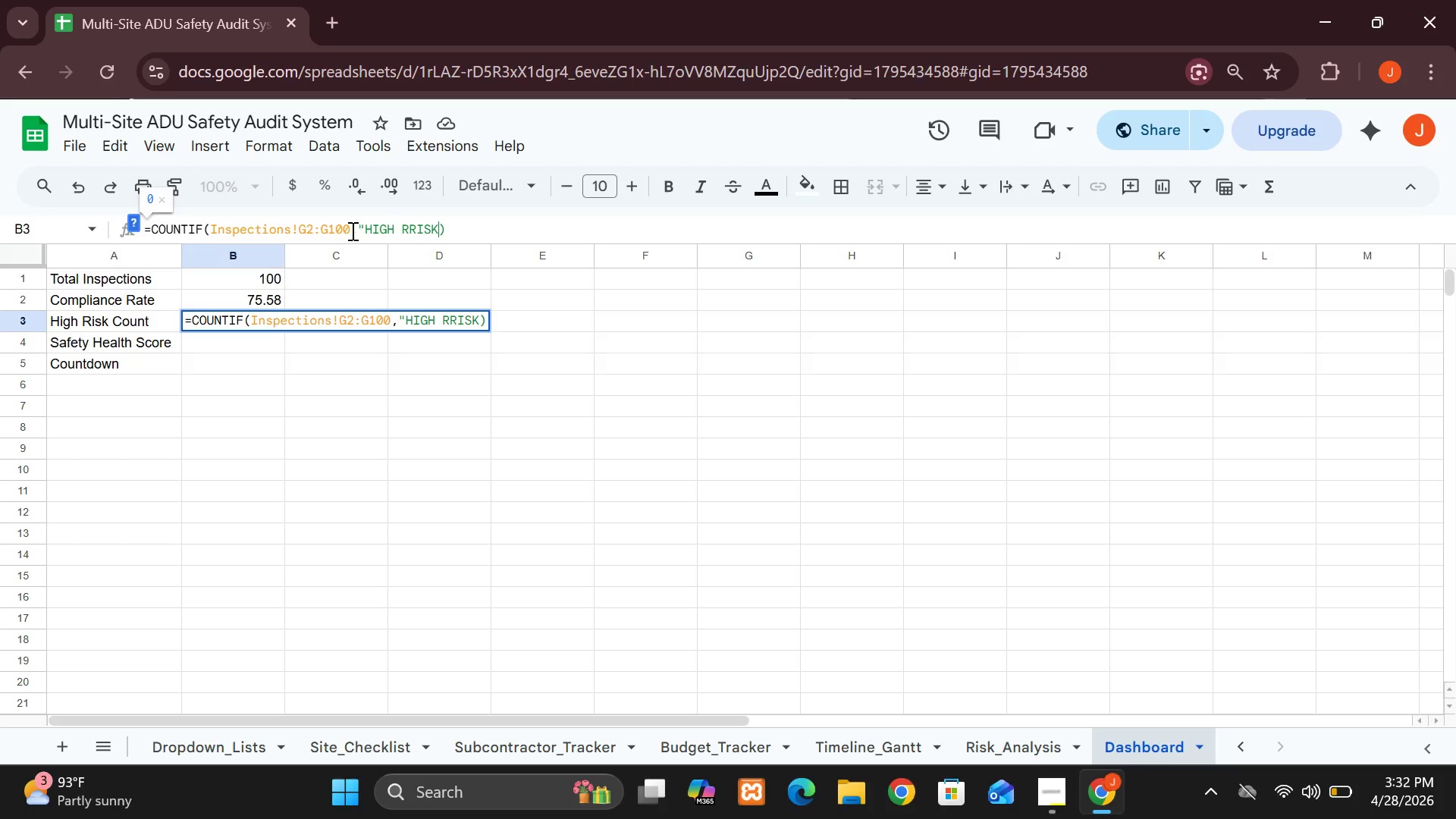 
left_click([413, 228])
 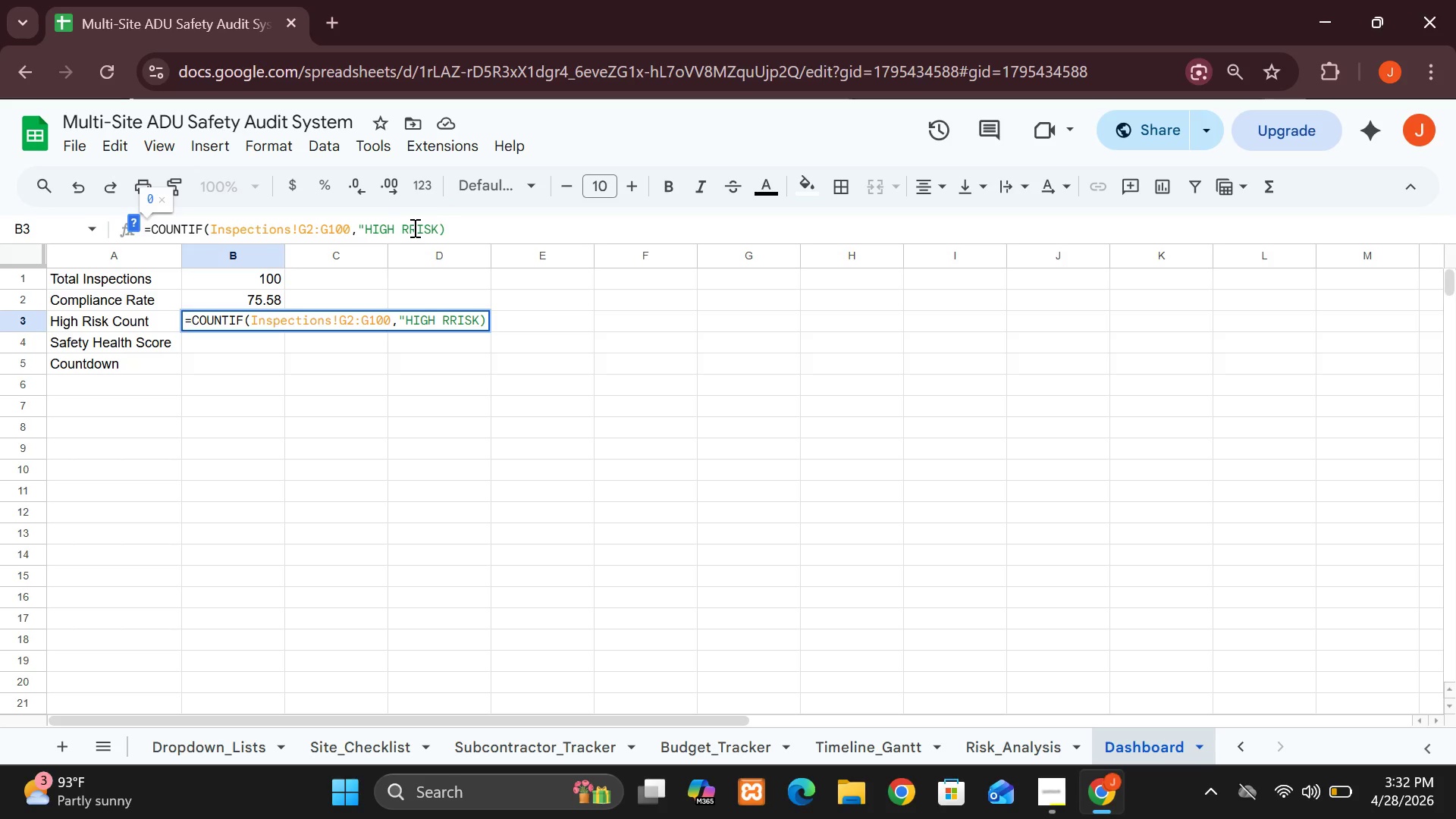 
key(Backspace)
 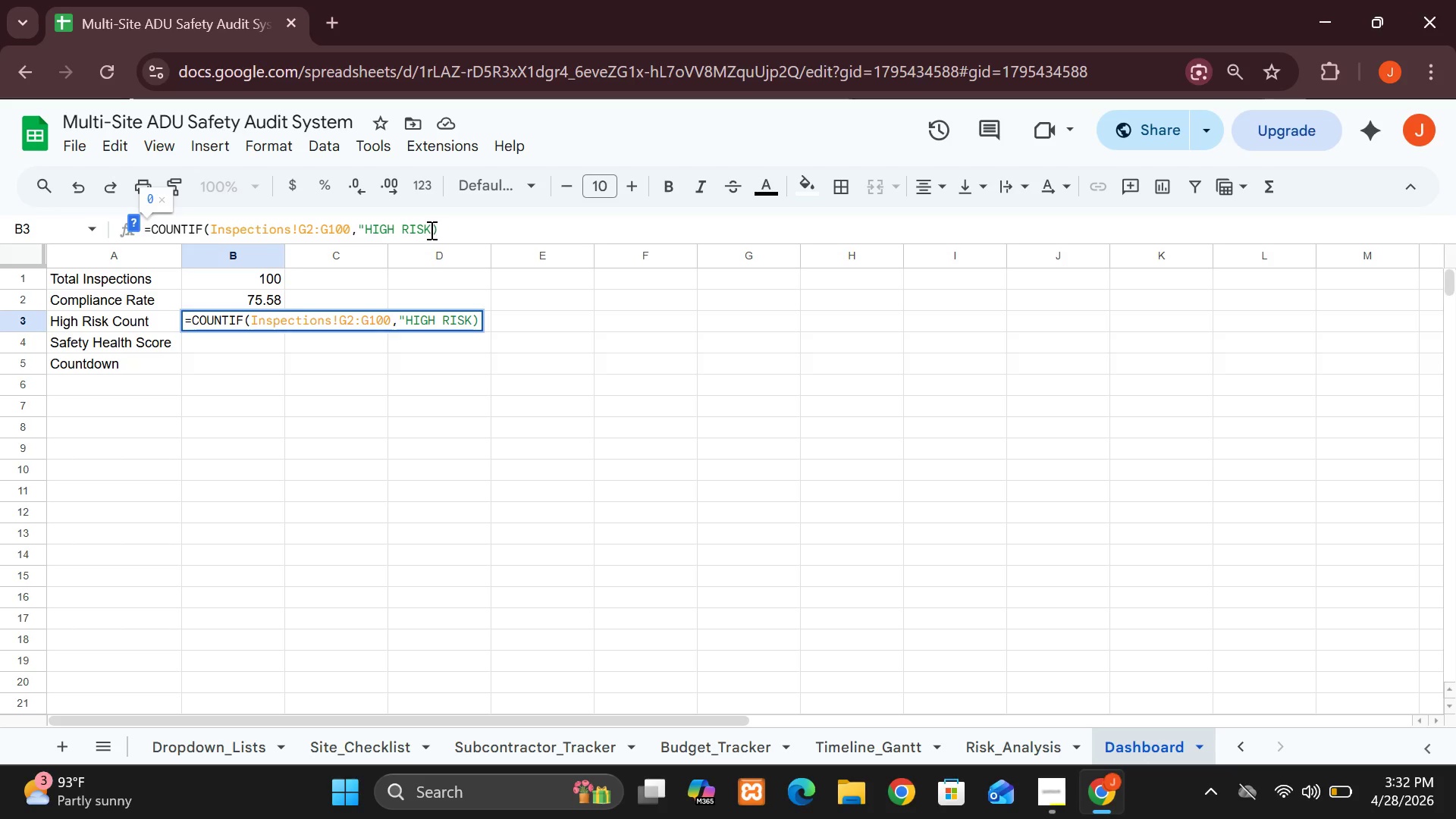 
left_click([430, 230])
 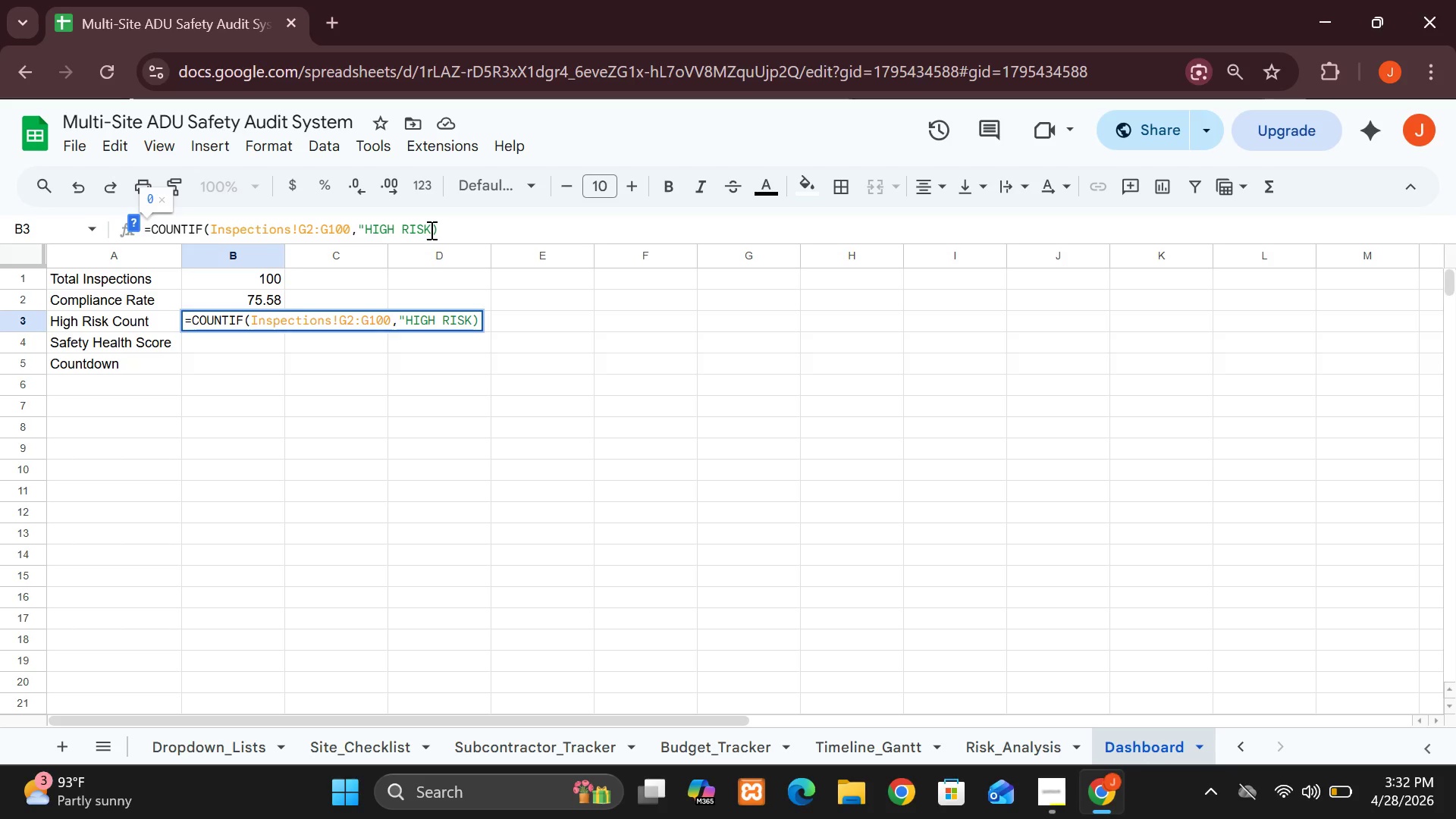 
key(Shift+Quote)
 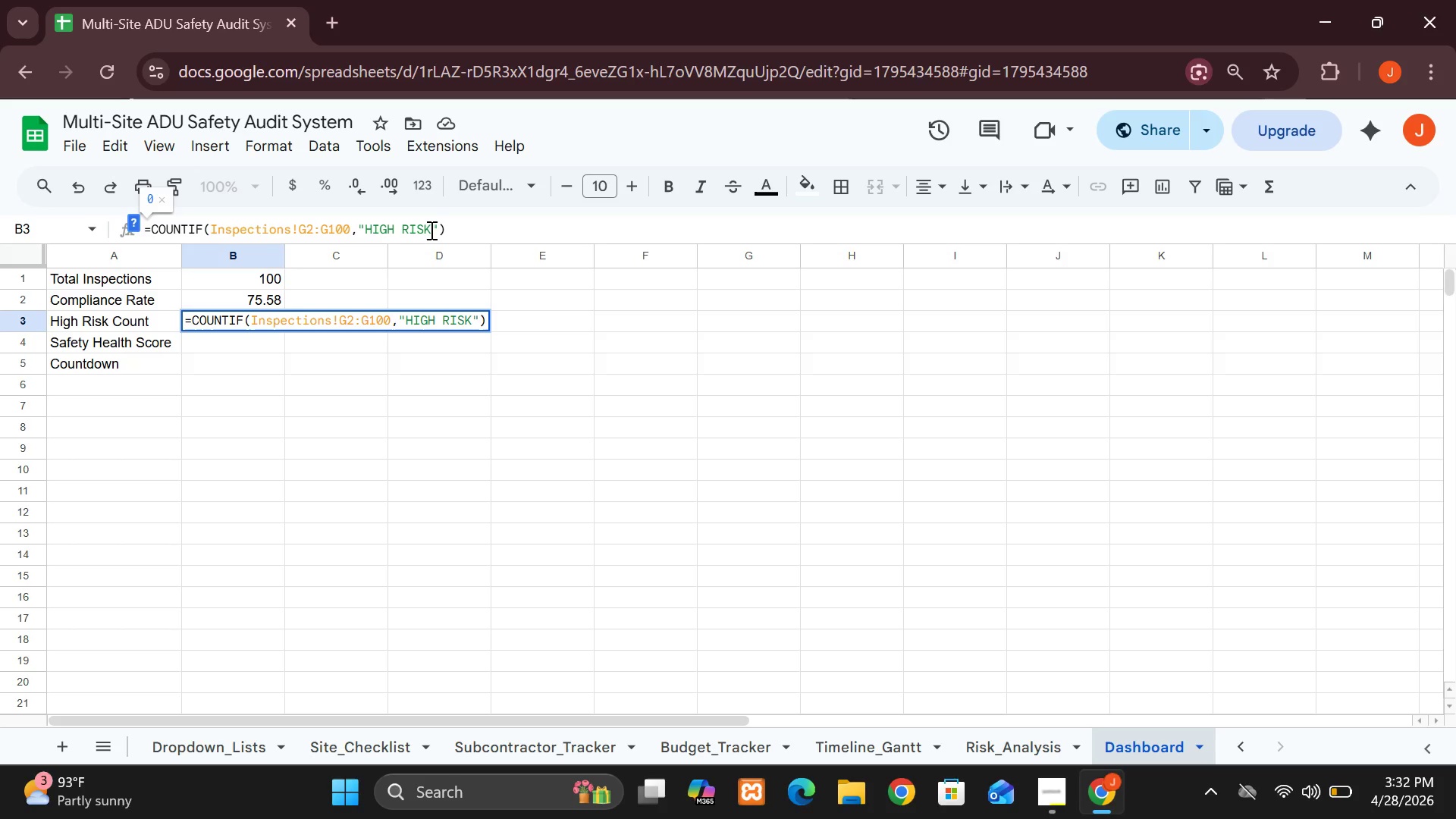 
key(Enter)
 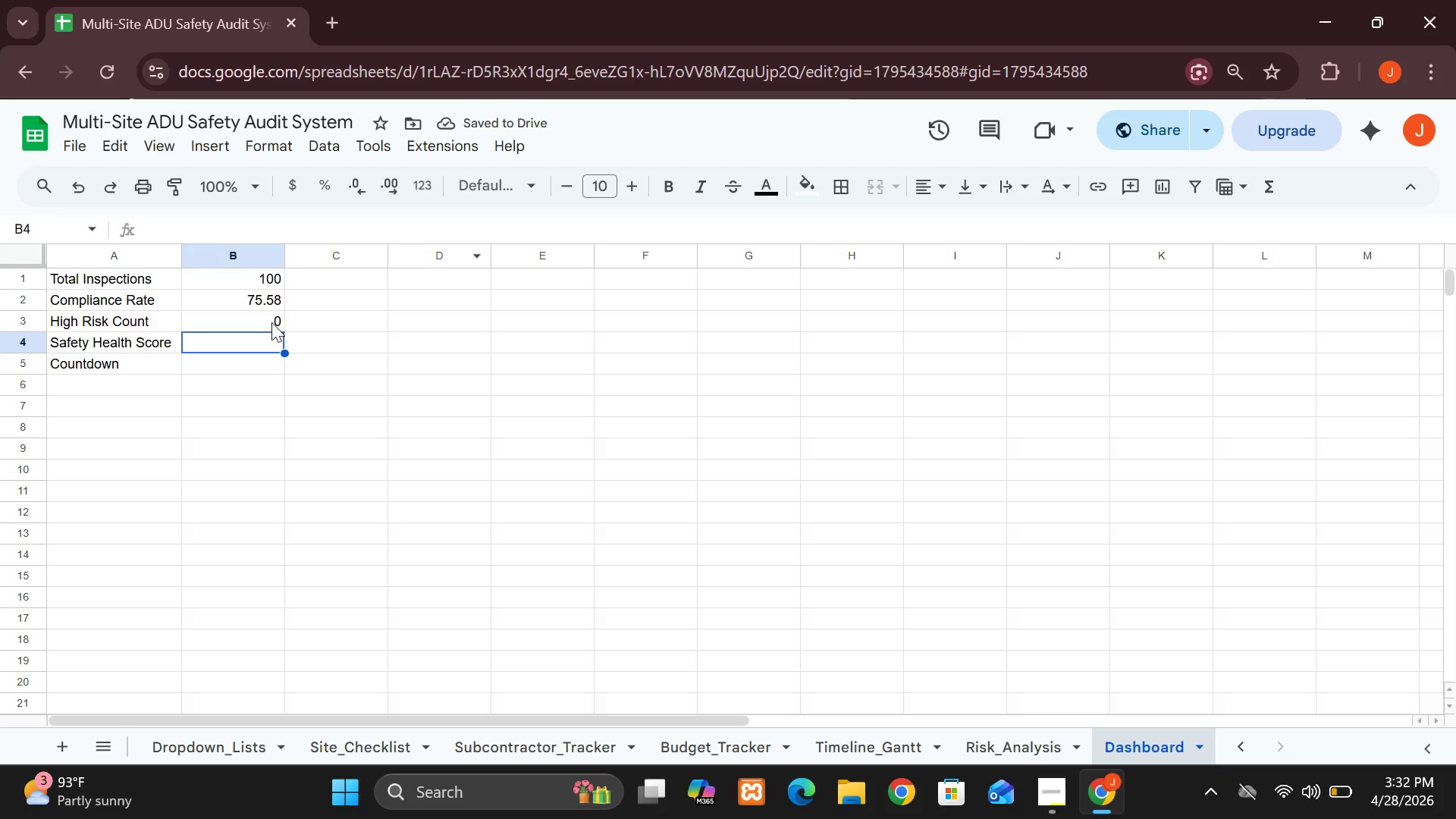 
double_click([239, 316])
 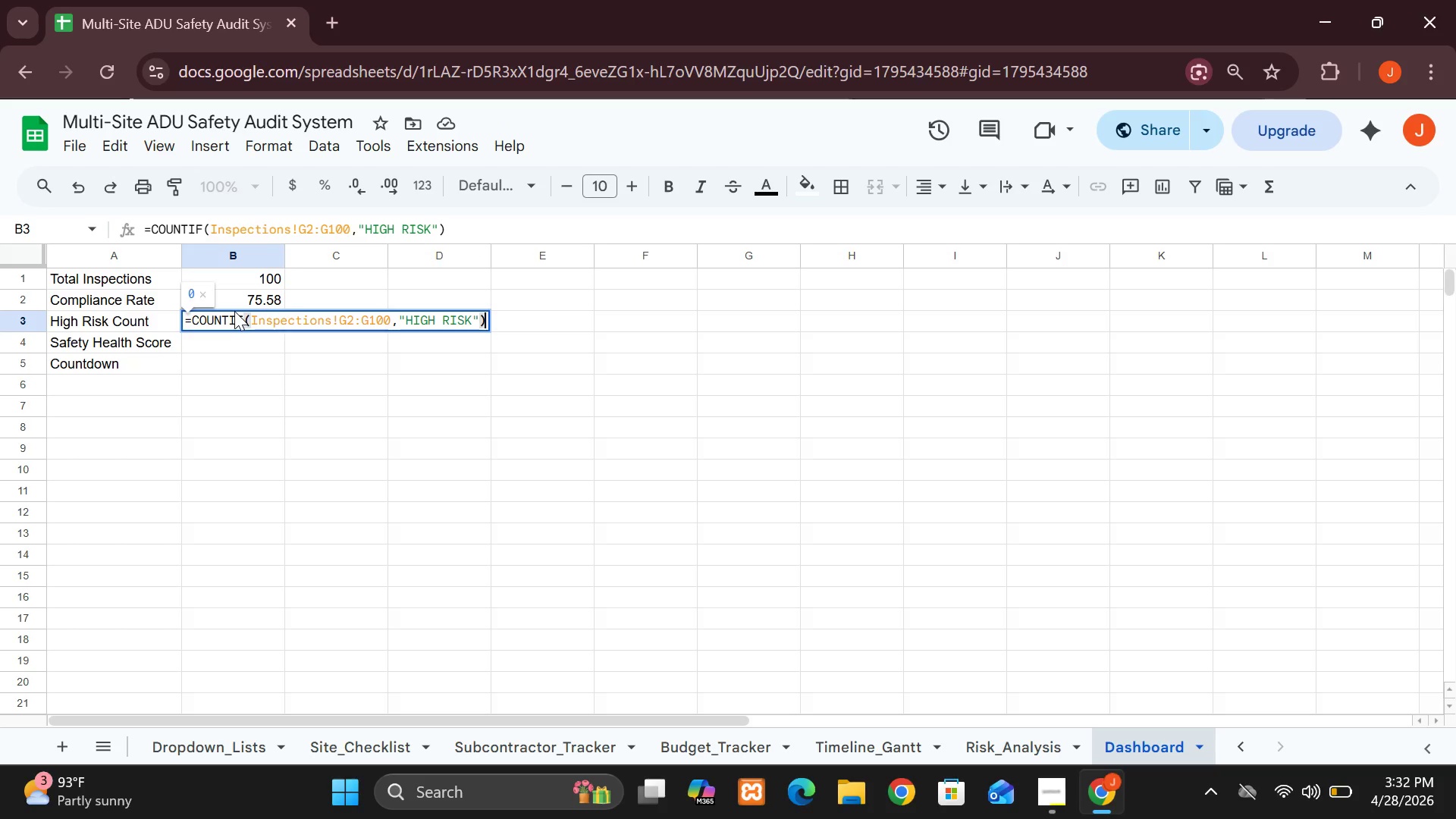 
key(Control+A)
 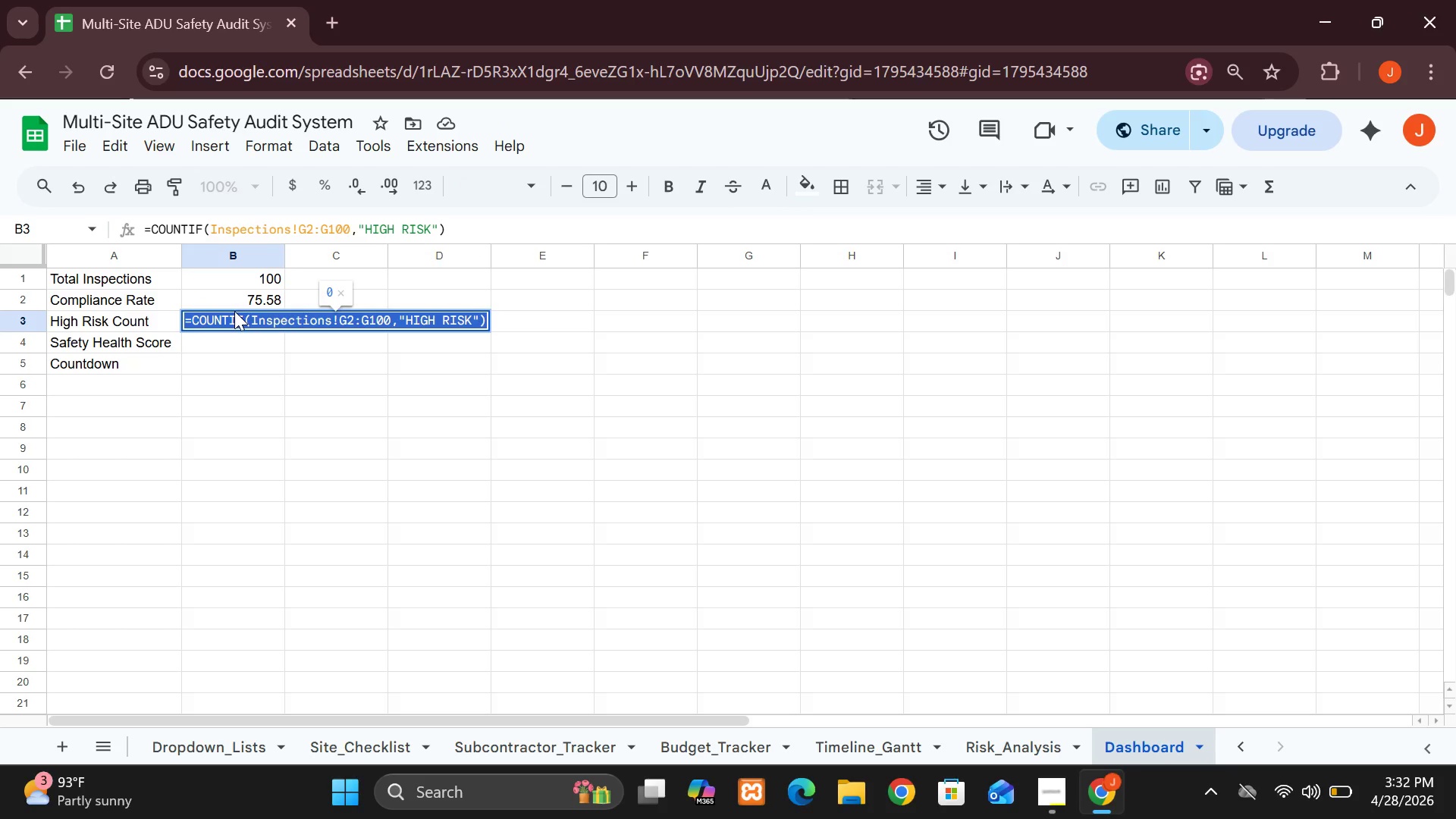 
key(Control+C)
 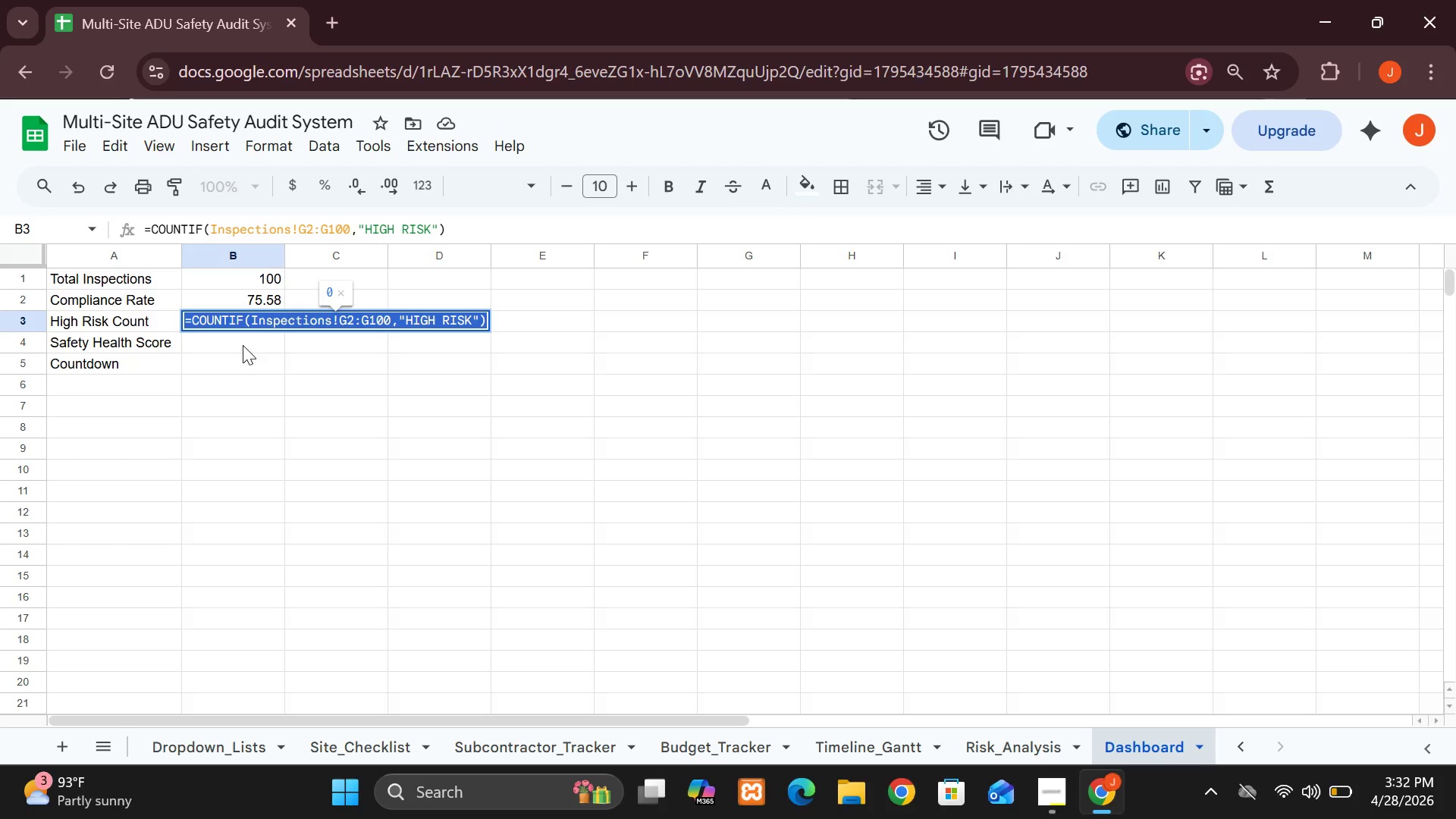 
left_click([243, 345])
 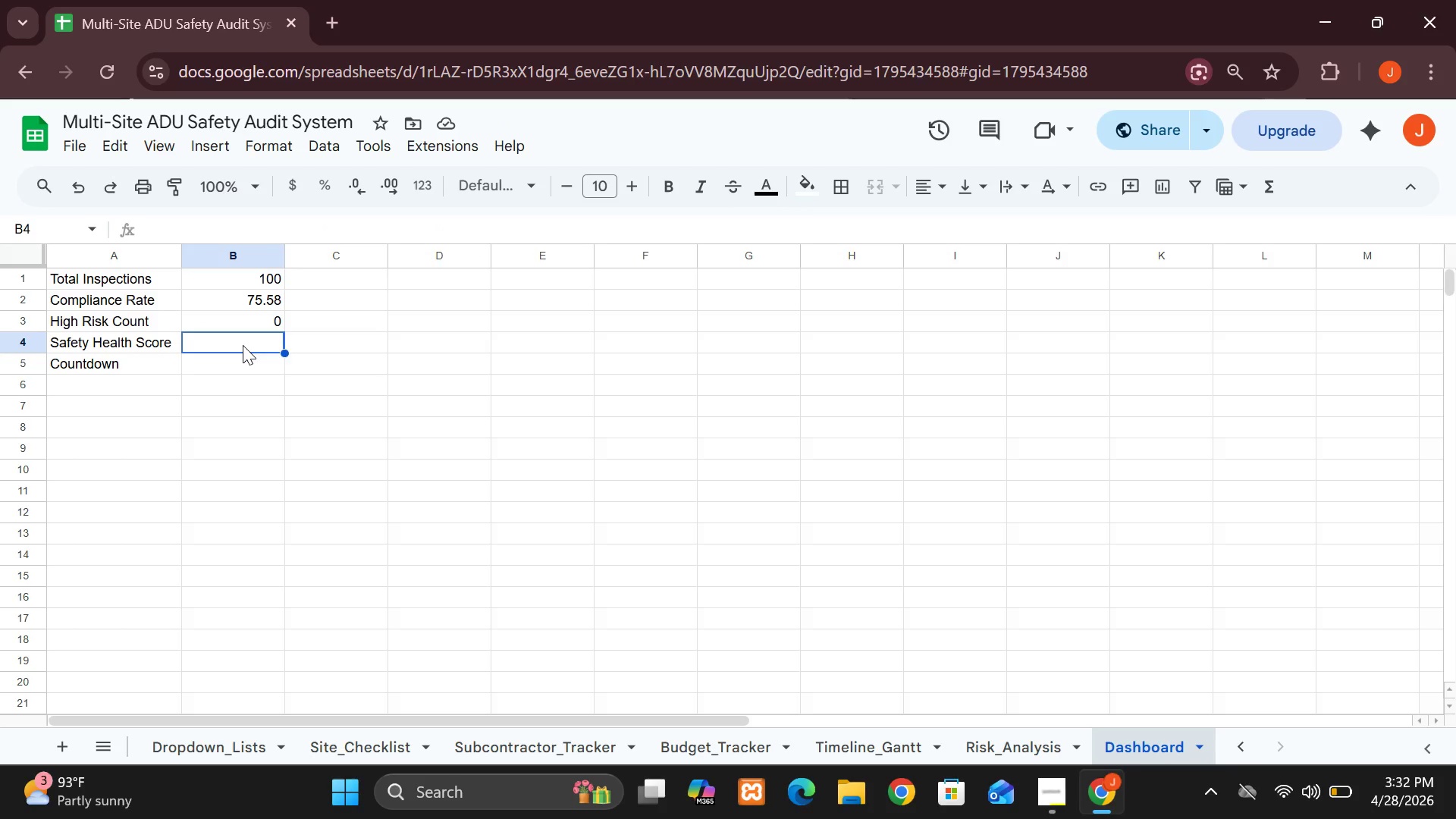 
double_click([243, 345])
 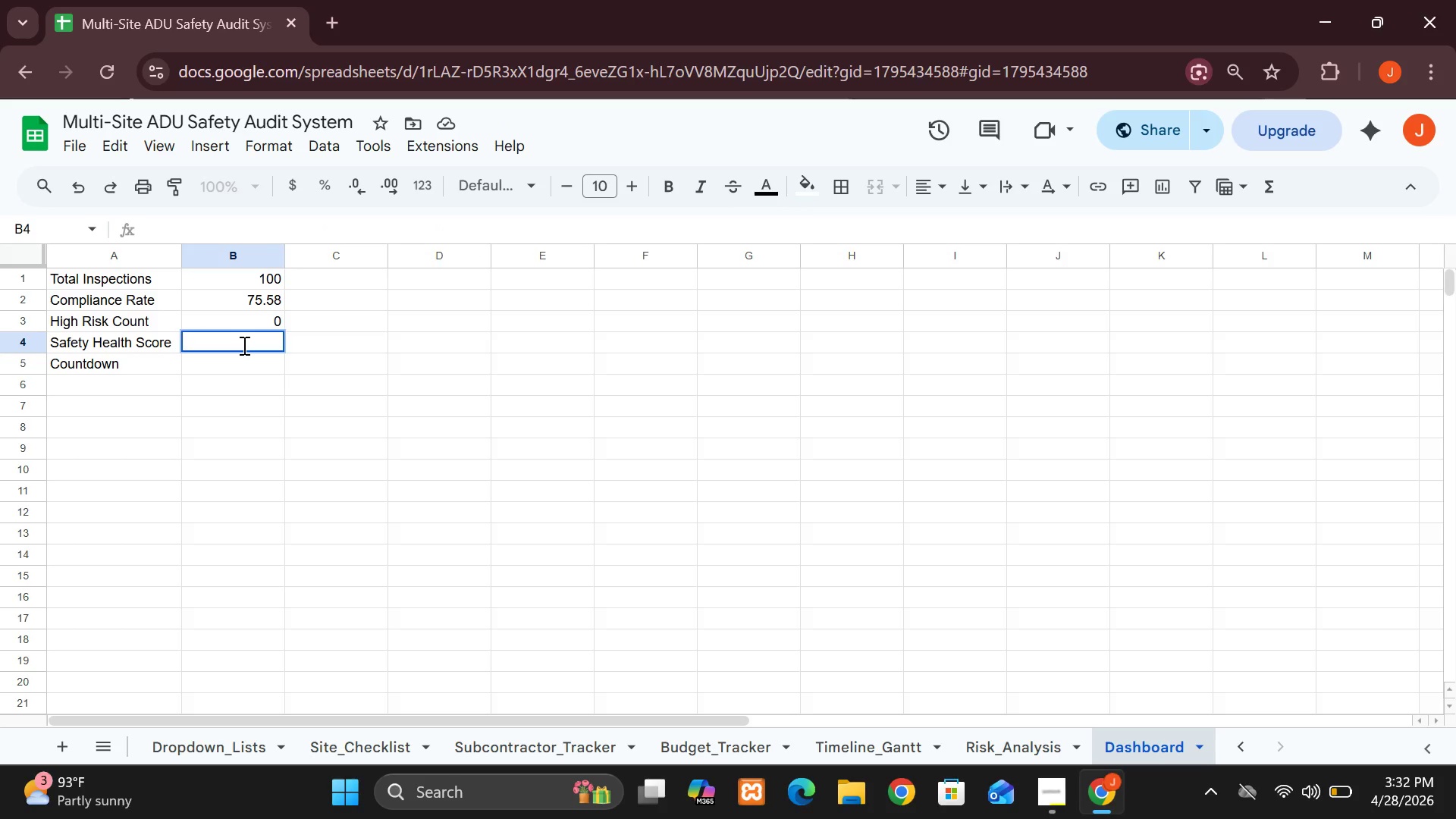 
key(Control+V)
 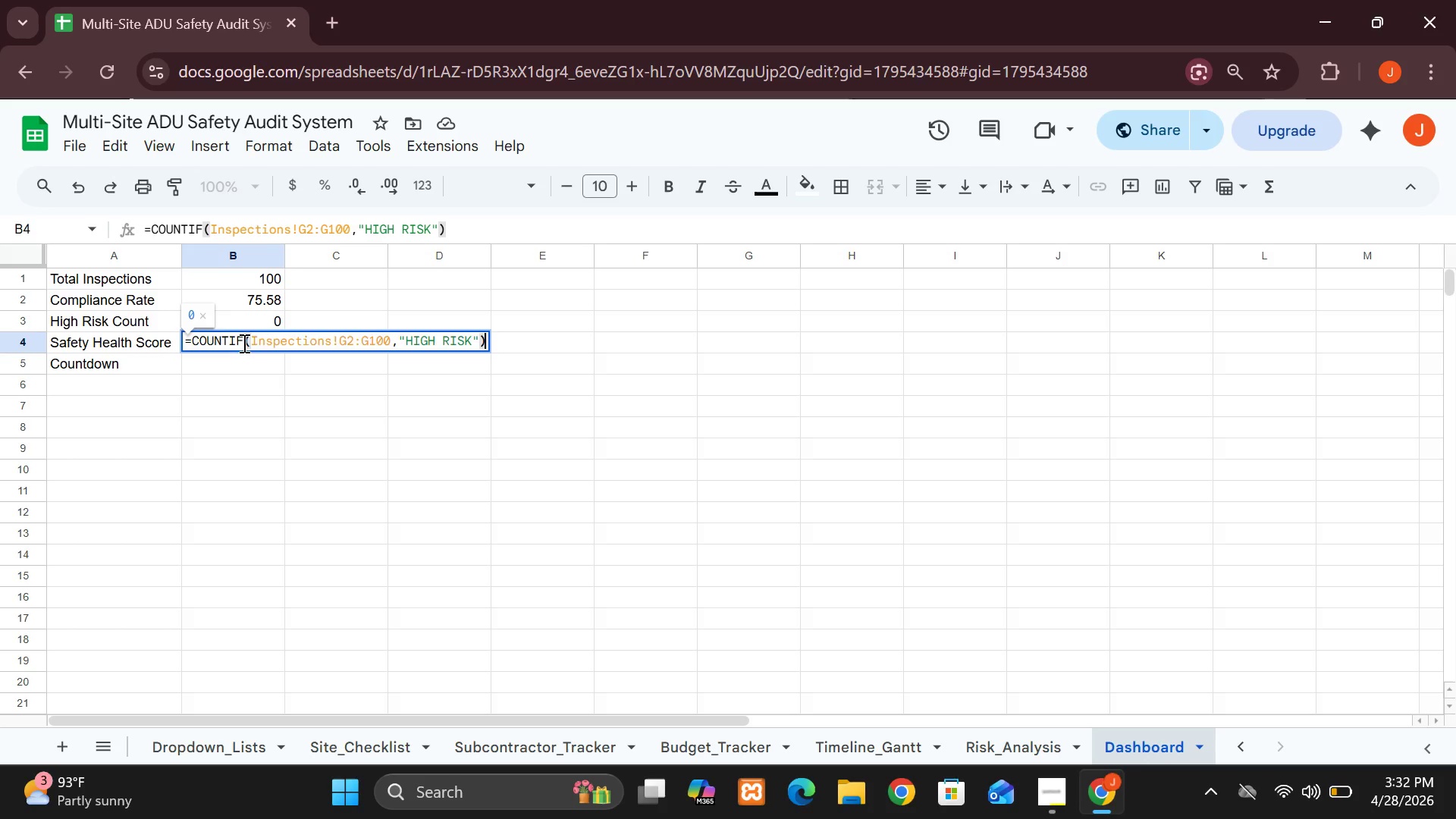 
left_click([243, 343])
 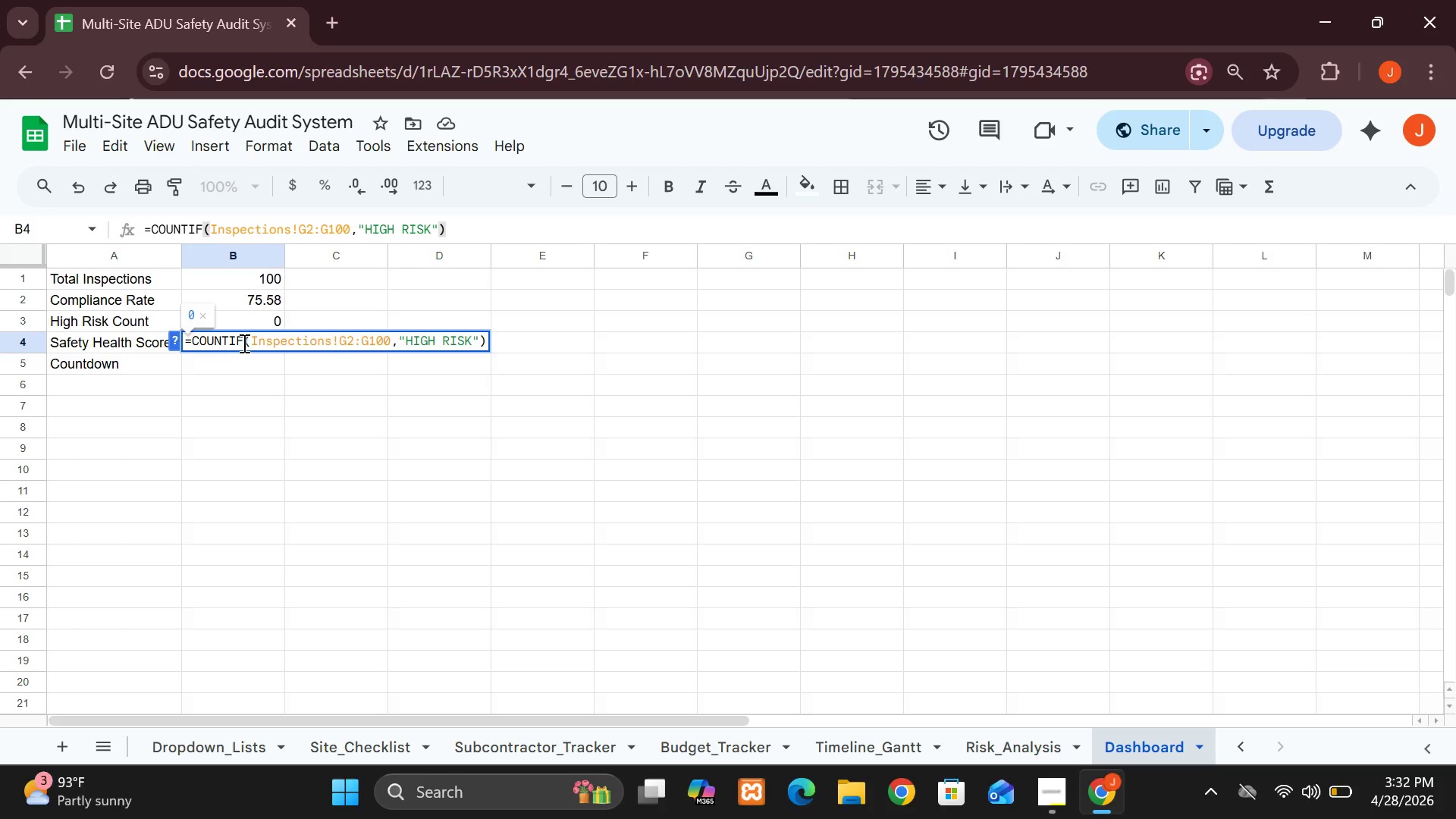 
key(Backspace)
key(Backspace)
key(Backspace)
key(Backspace)
key(Backspace)
key(Backspace)
key(Backspace)
type(AVERAGE)
 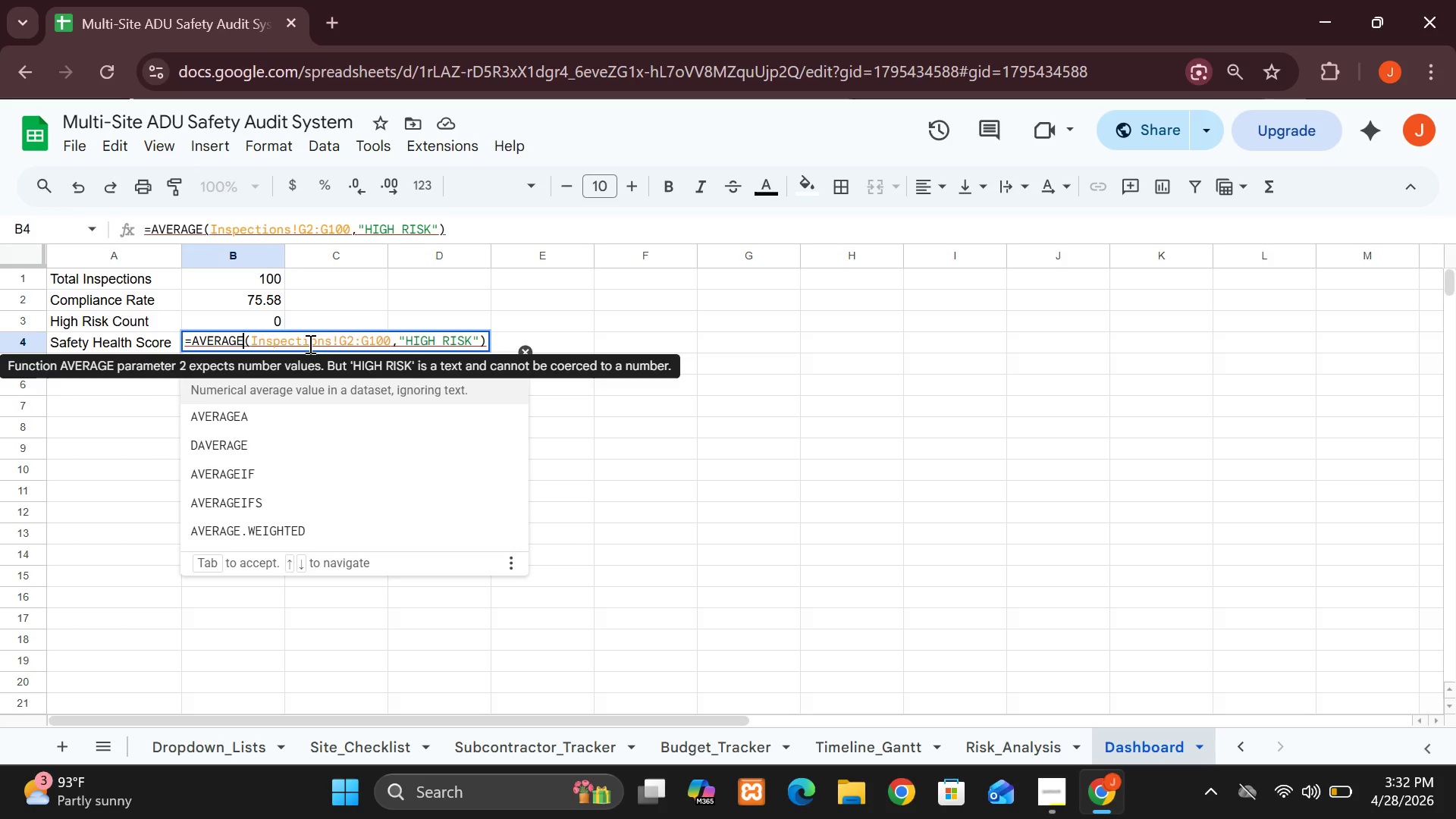 
left_click([345, 343])
 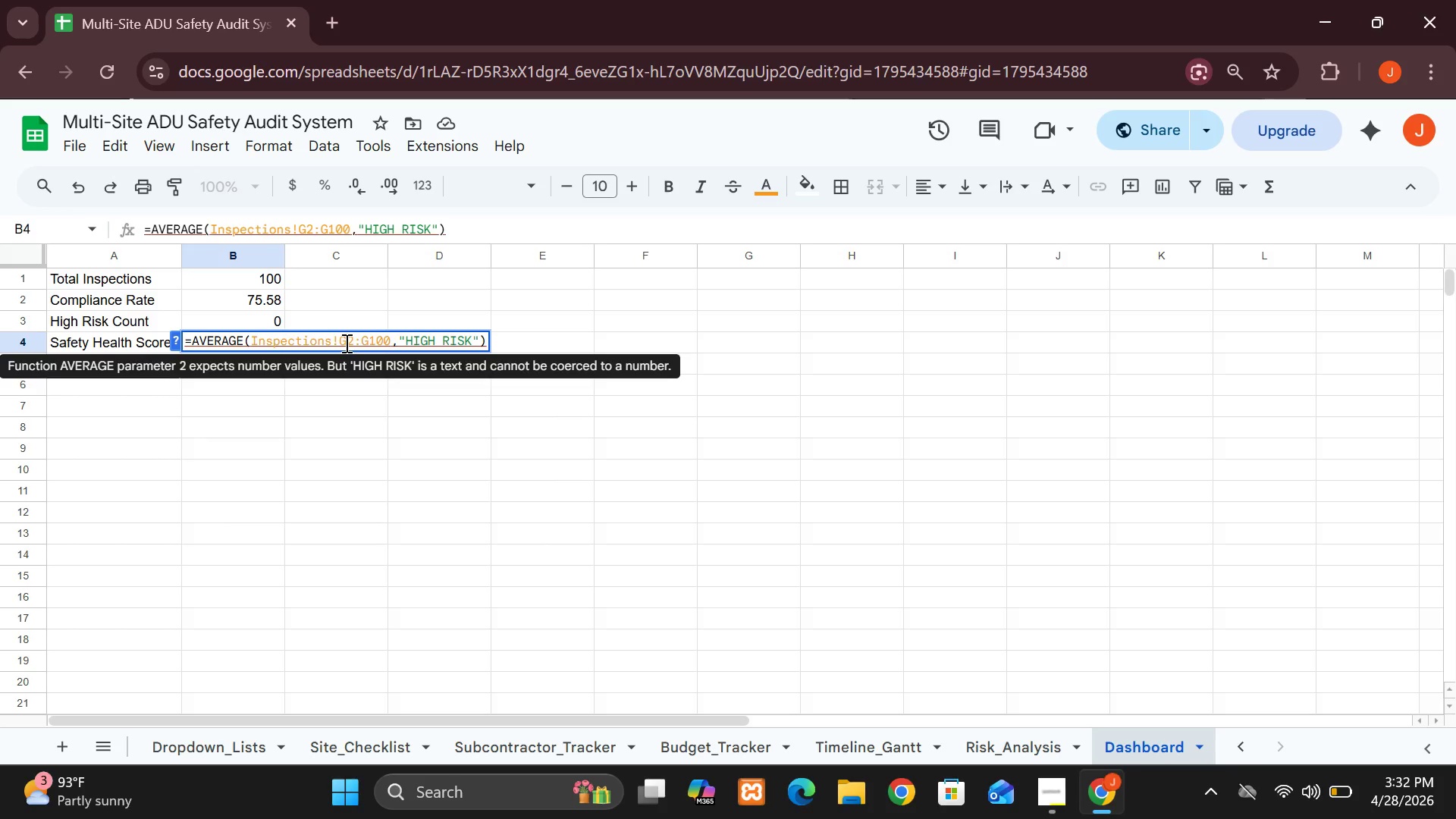 
key(Backspace)
 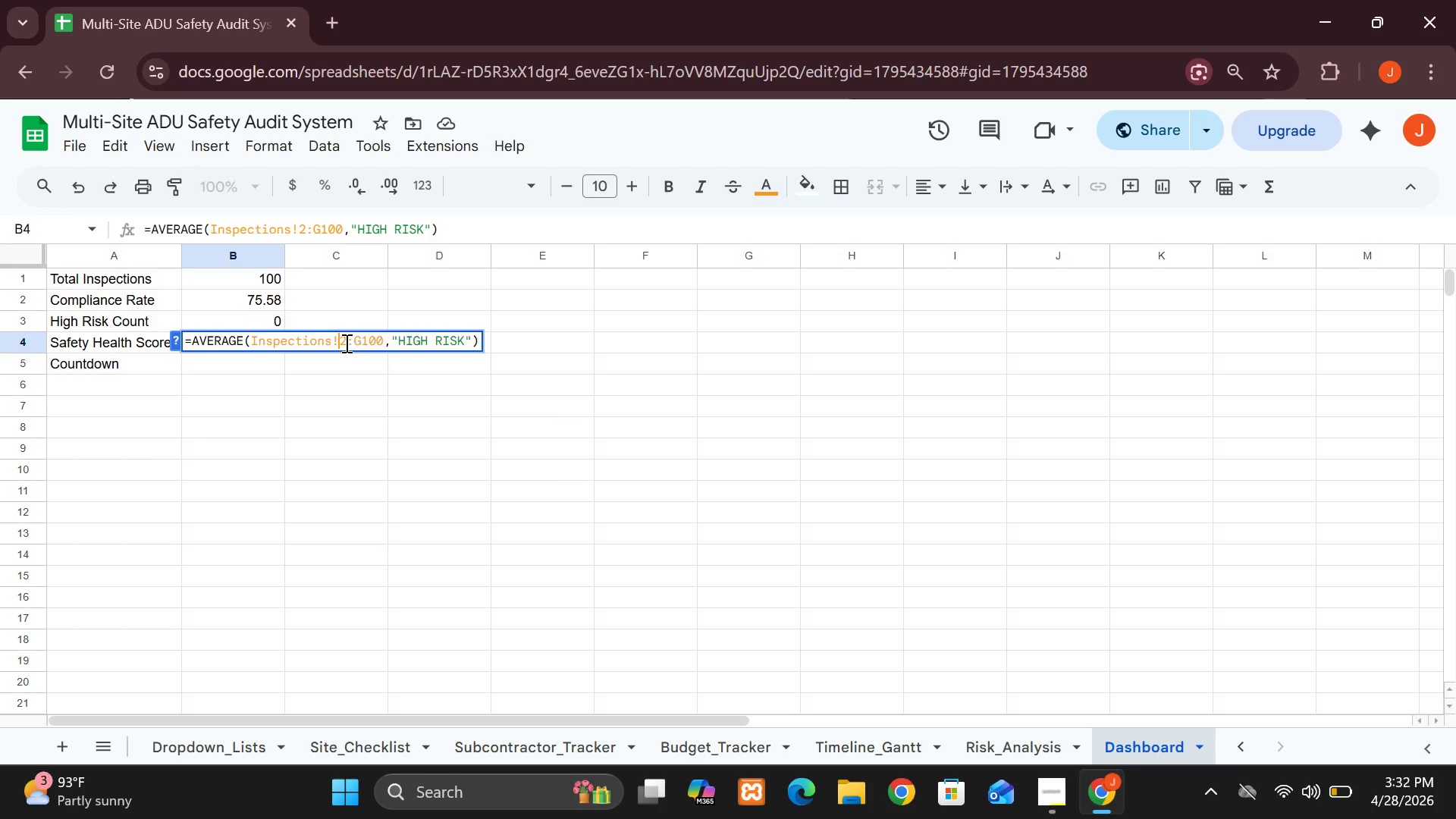 
key(H)
 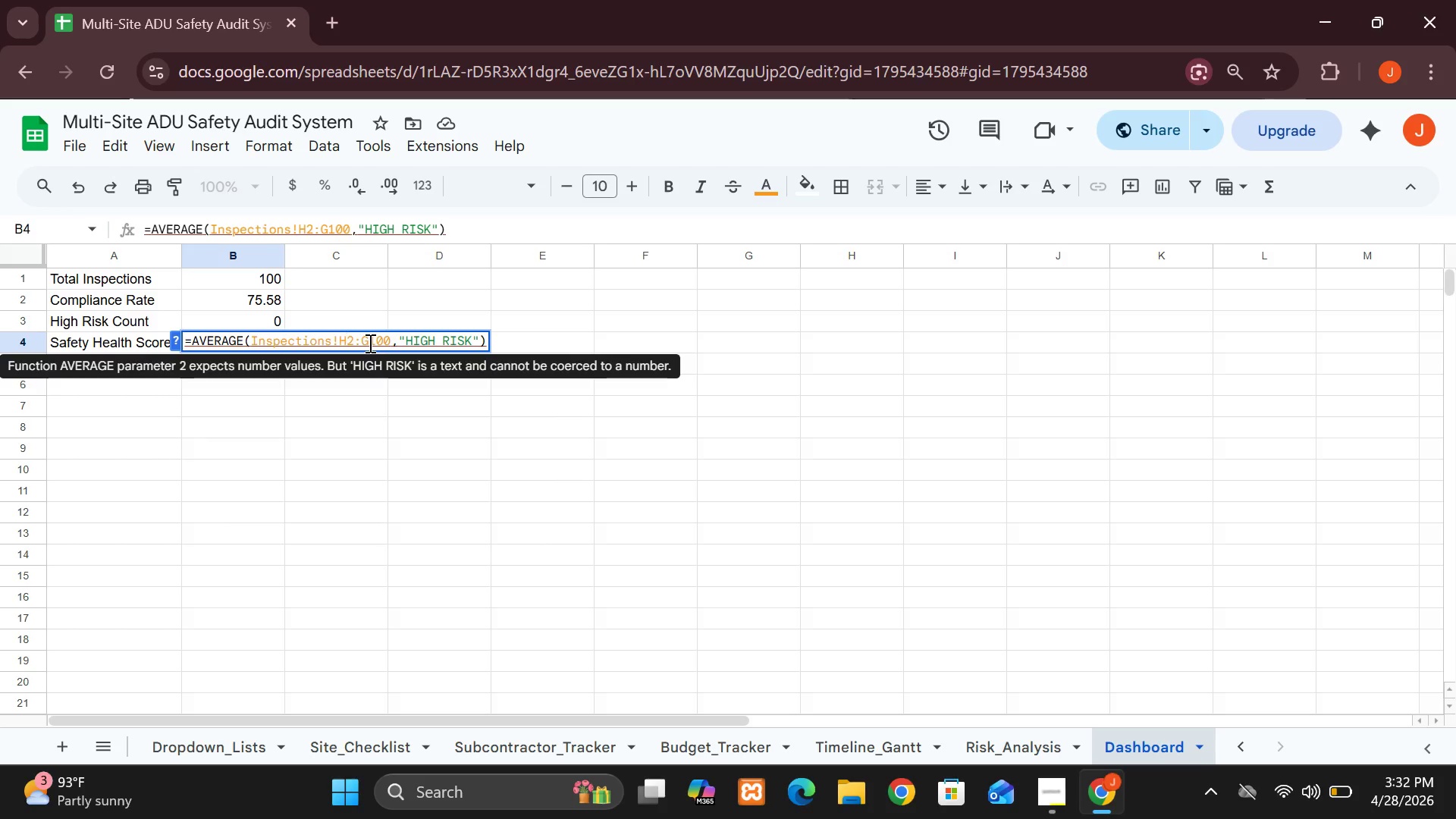 
left_click([369, 343])
 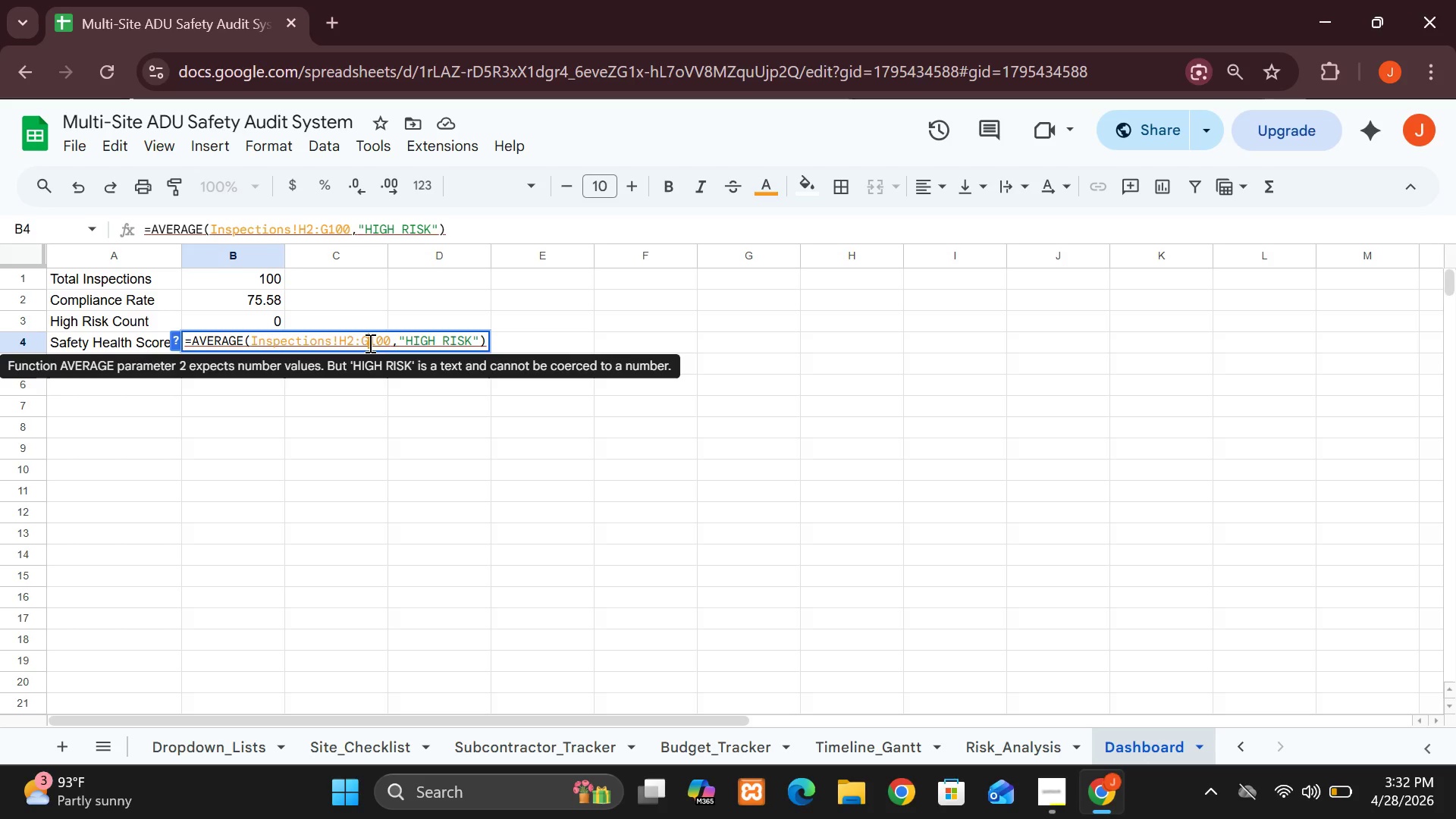 
key(Backspace)
 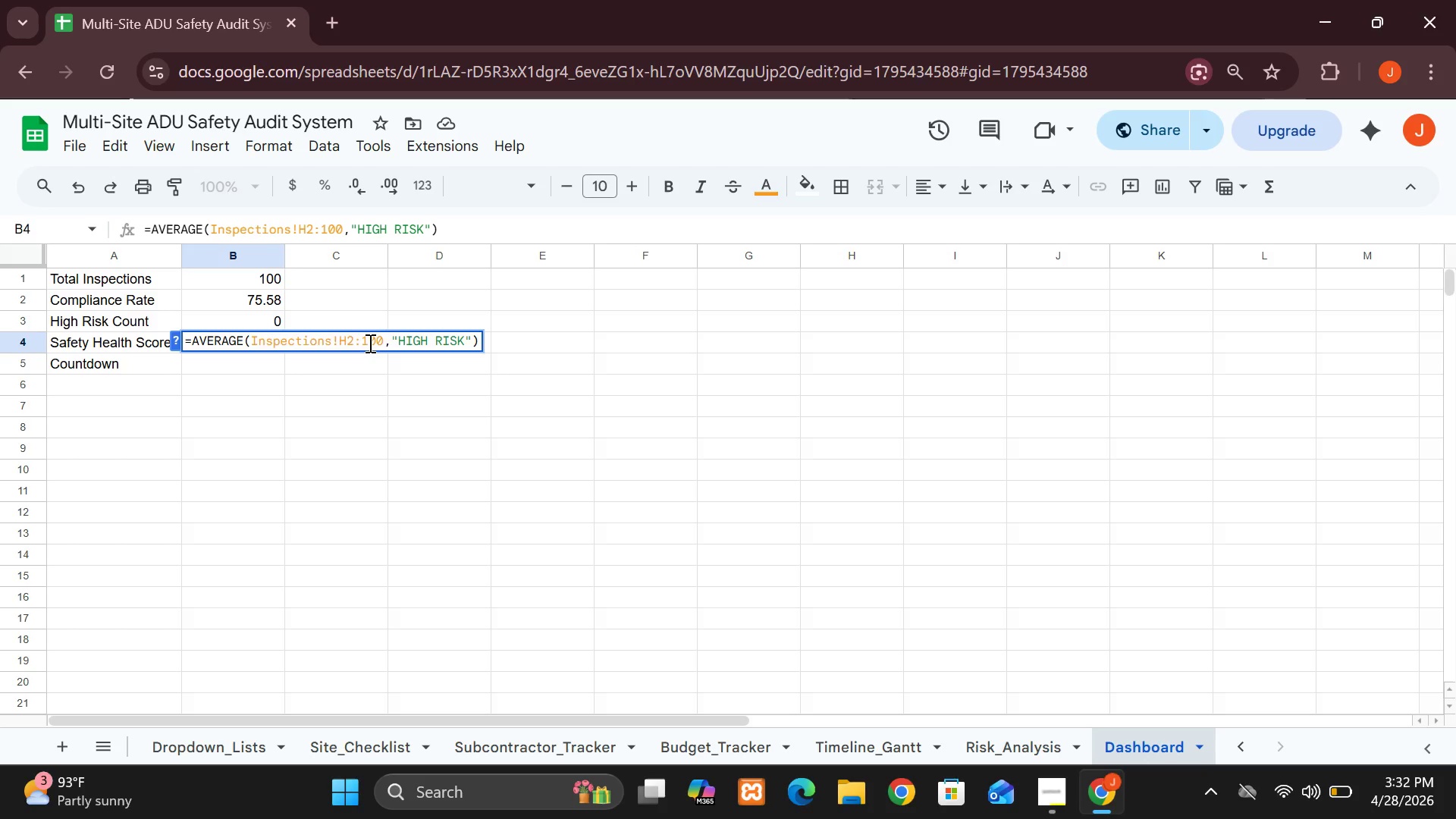 
key(H)
 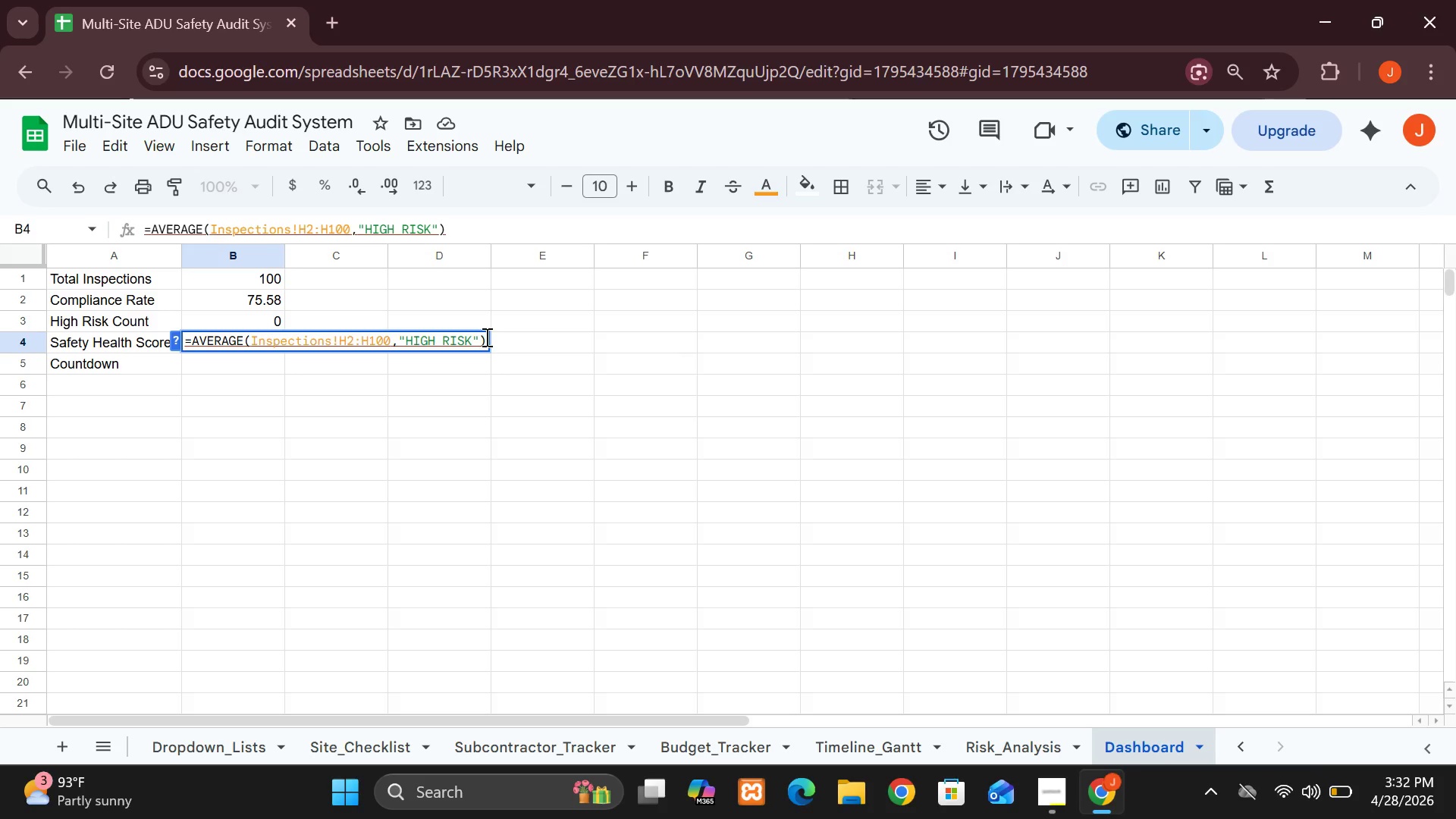 
wait(5.36)
 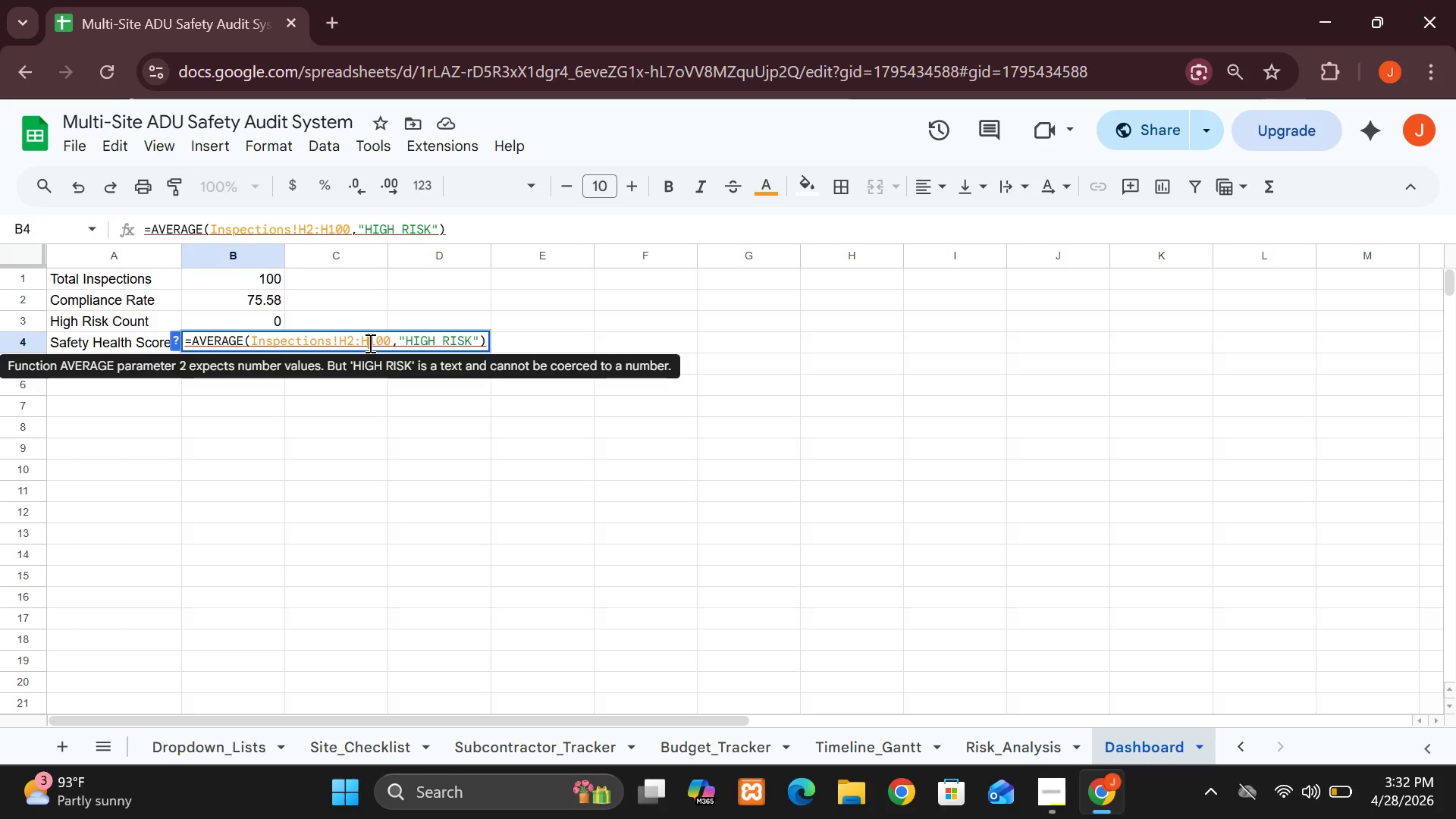 
left_click([480, 338])
 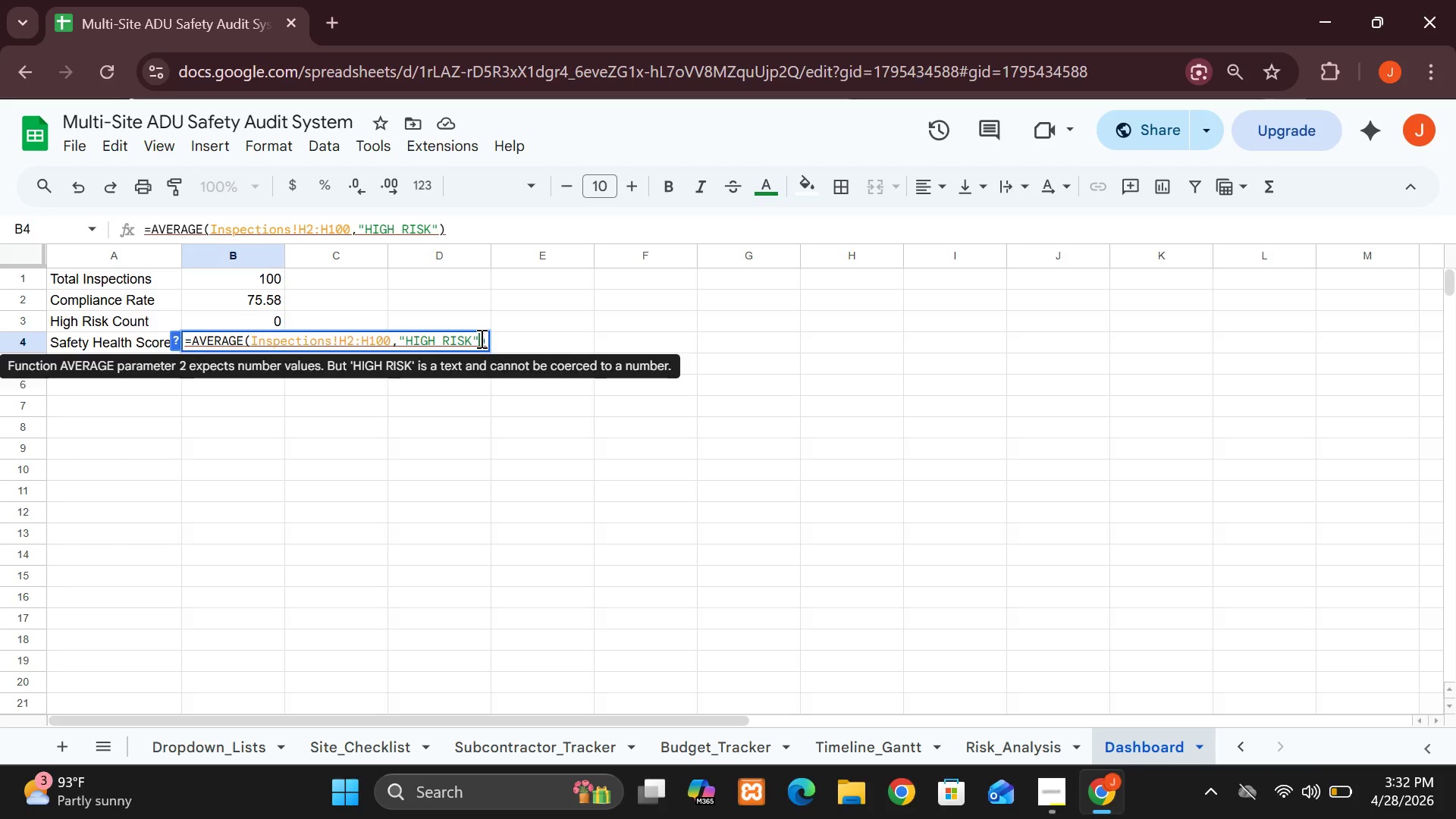 
key(Backspace)
 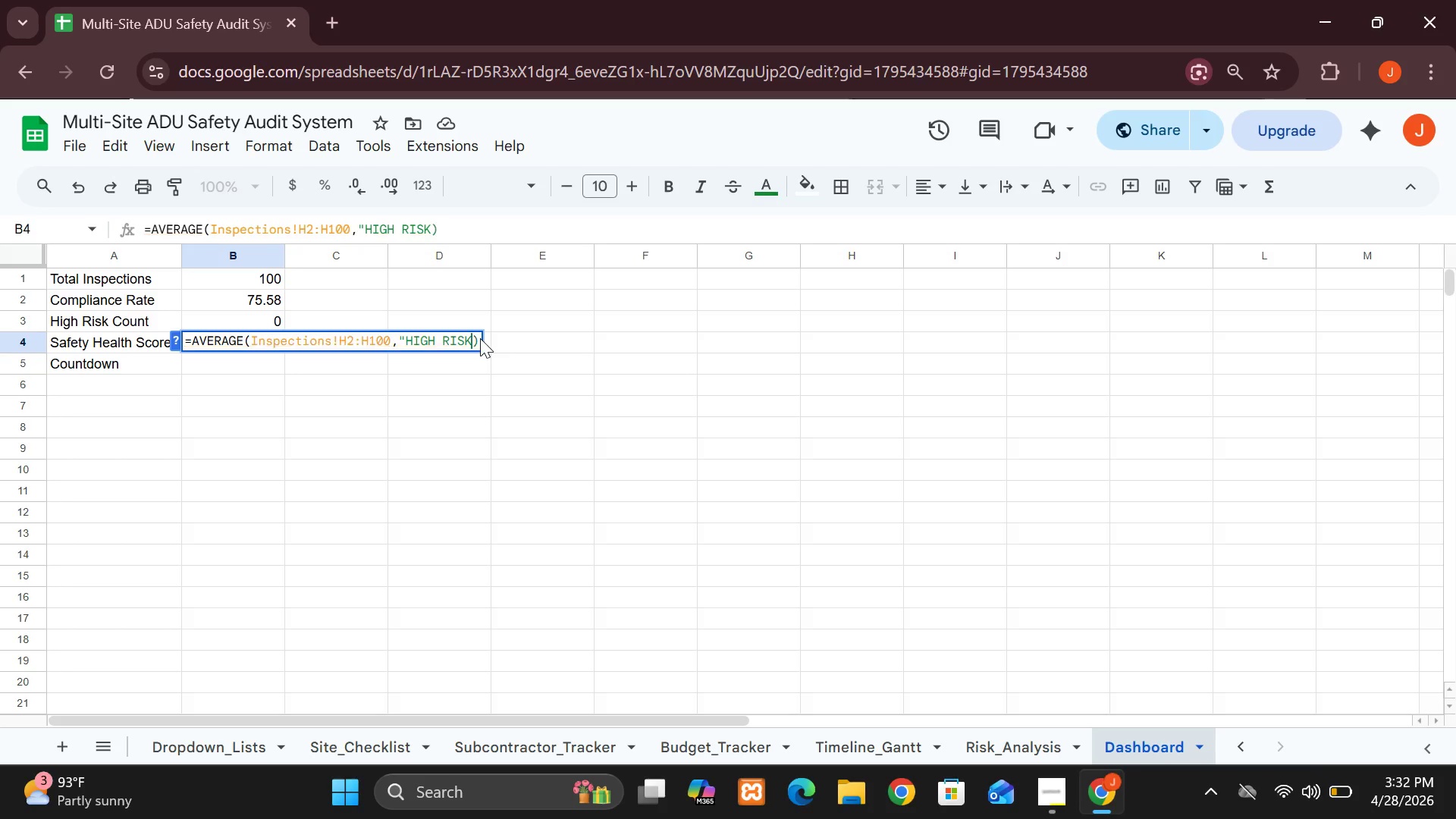 
key(Backspace)
 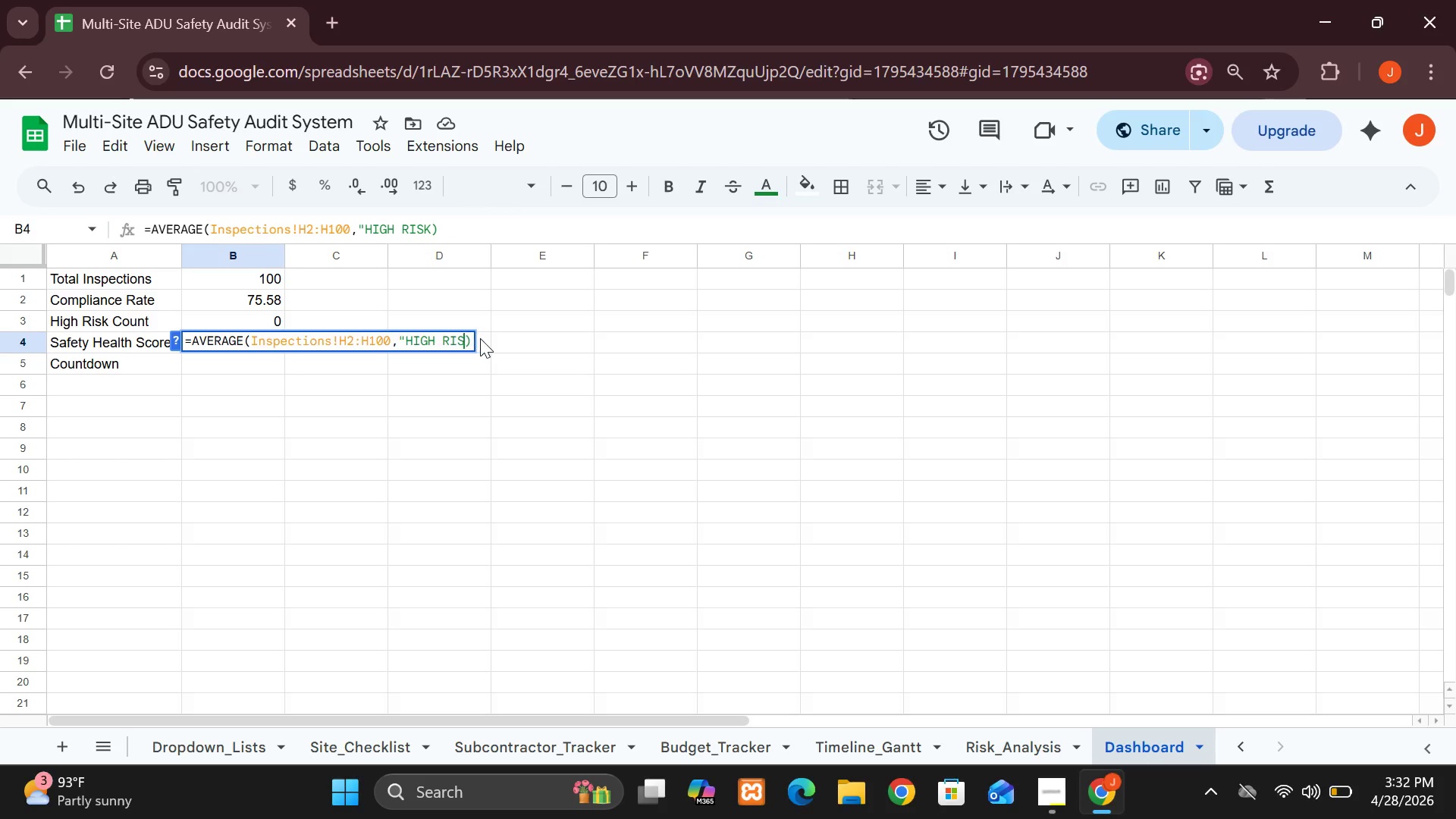 
key(Backspace)
 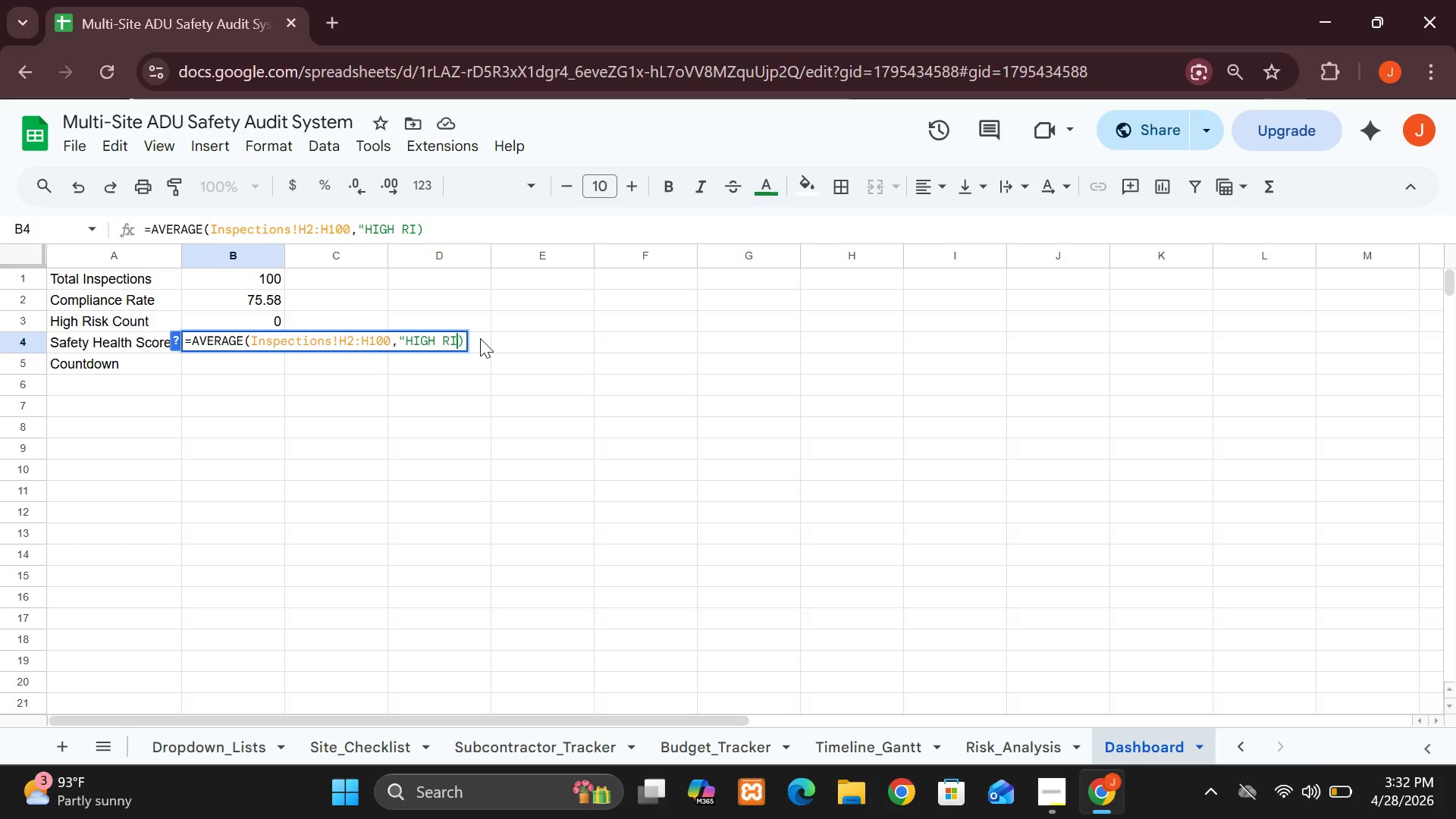 
key(Backspace)
 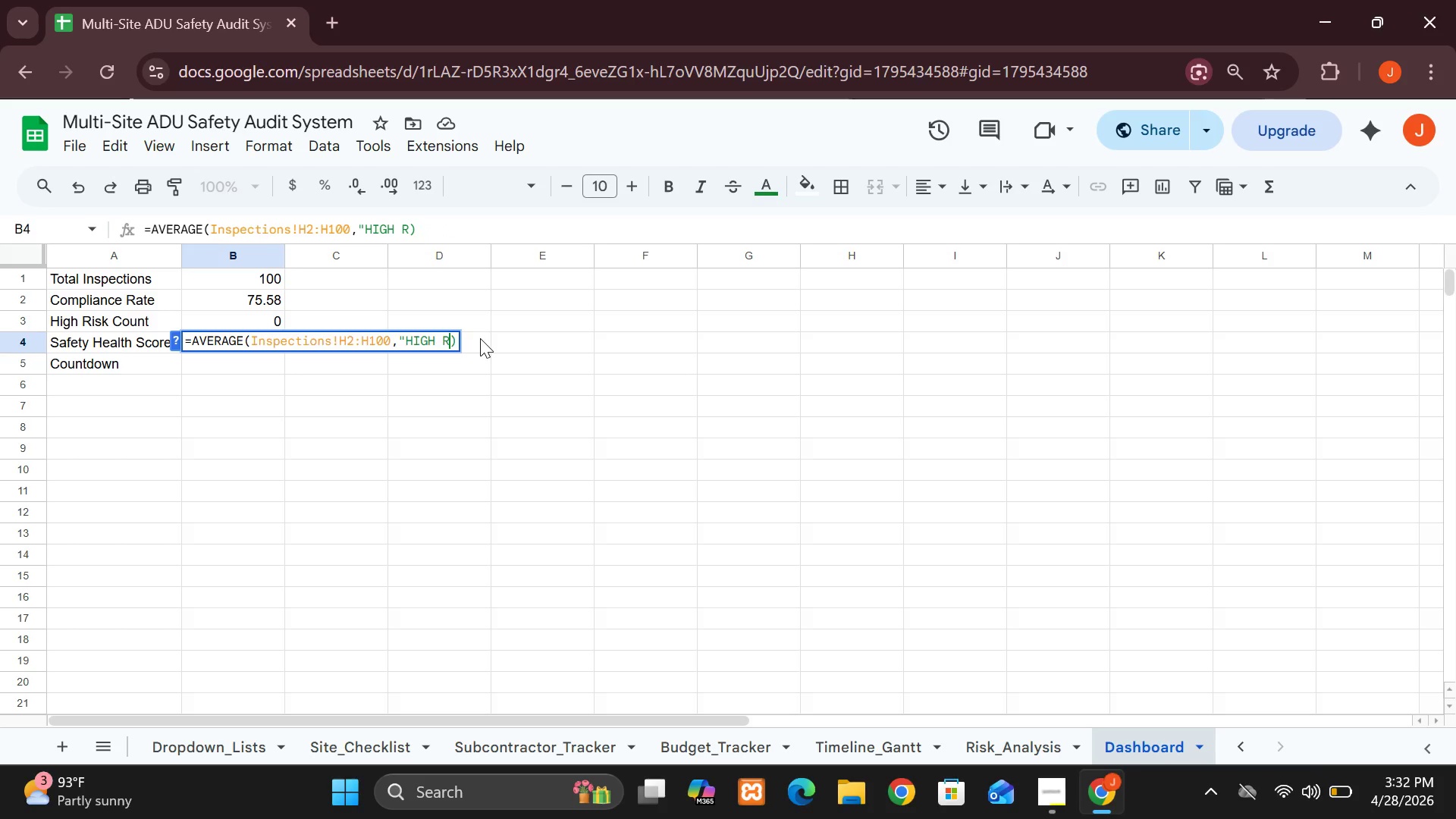 
key(Backspace)
 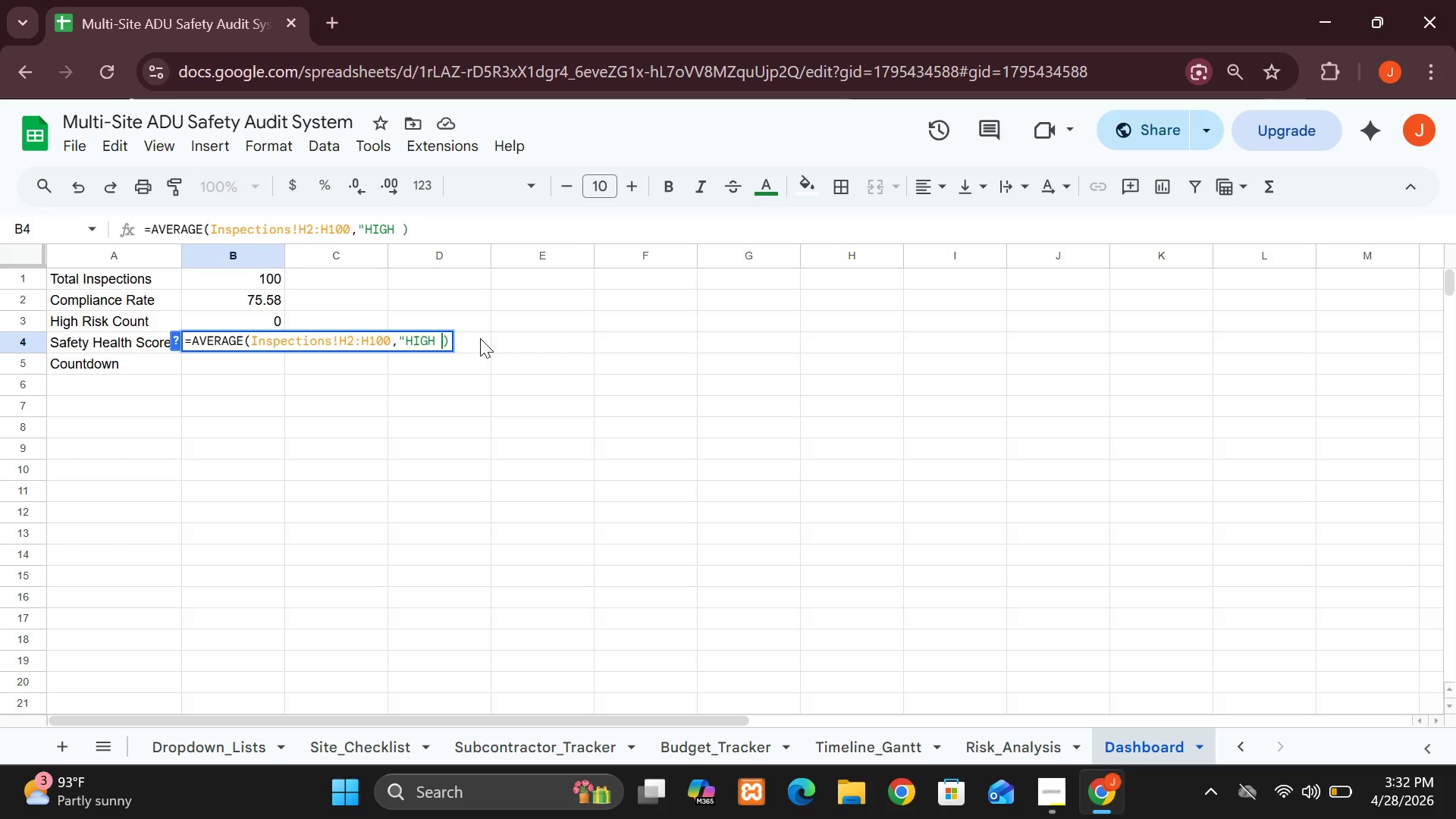 
key(Backspace)
 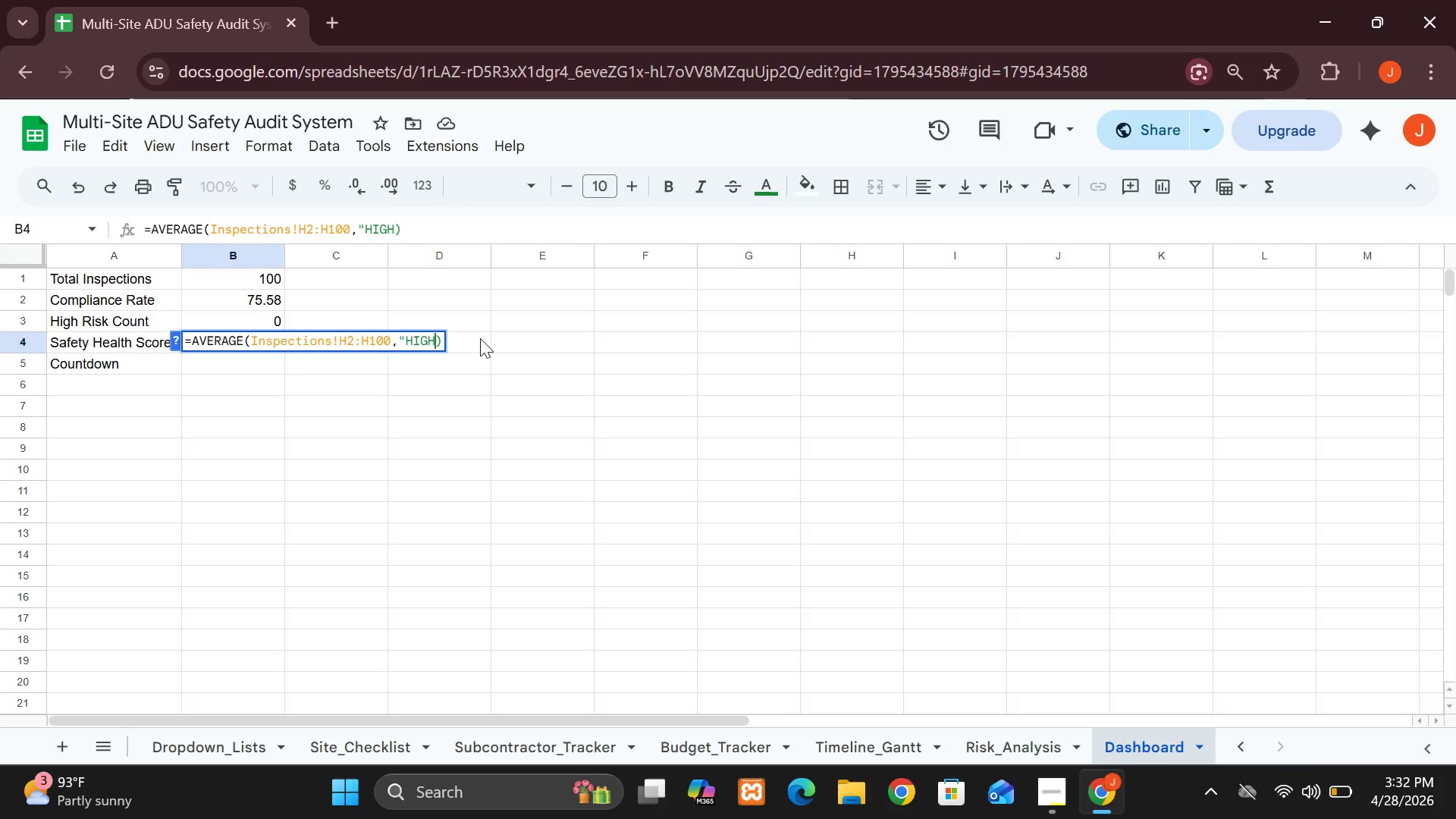 
key(Backspace)
 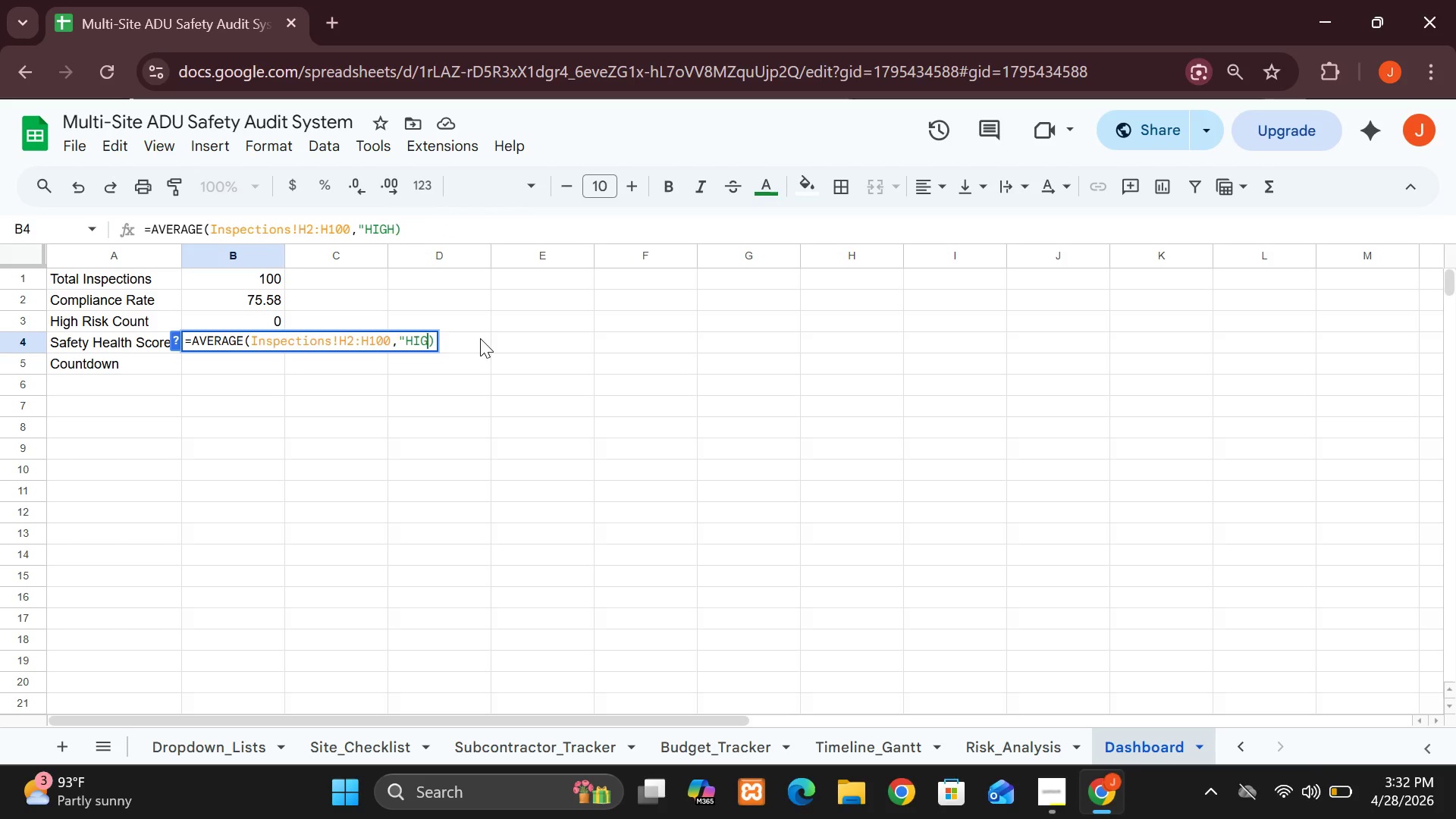 
key(Backspace)
 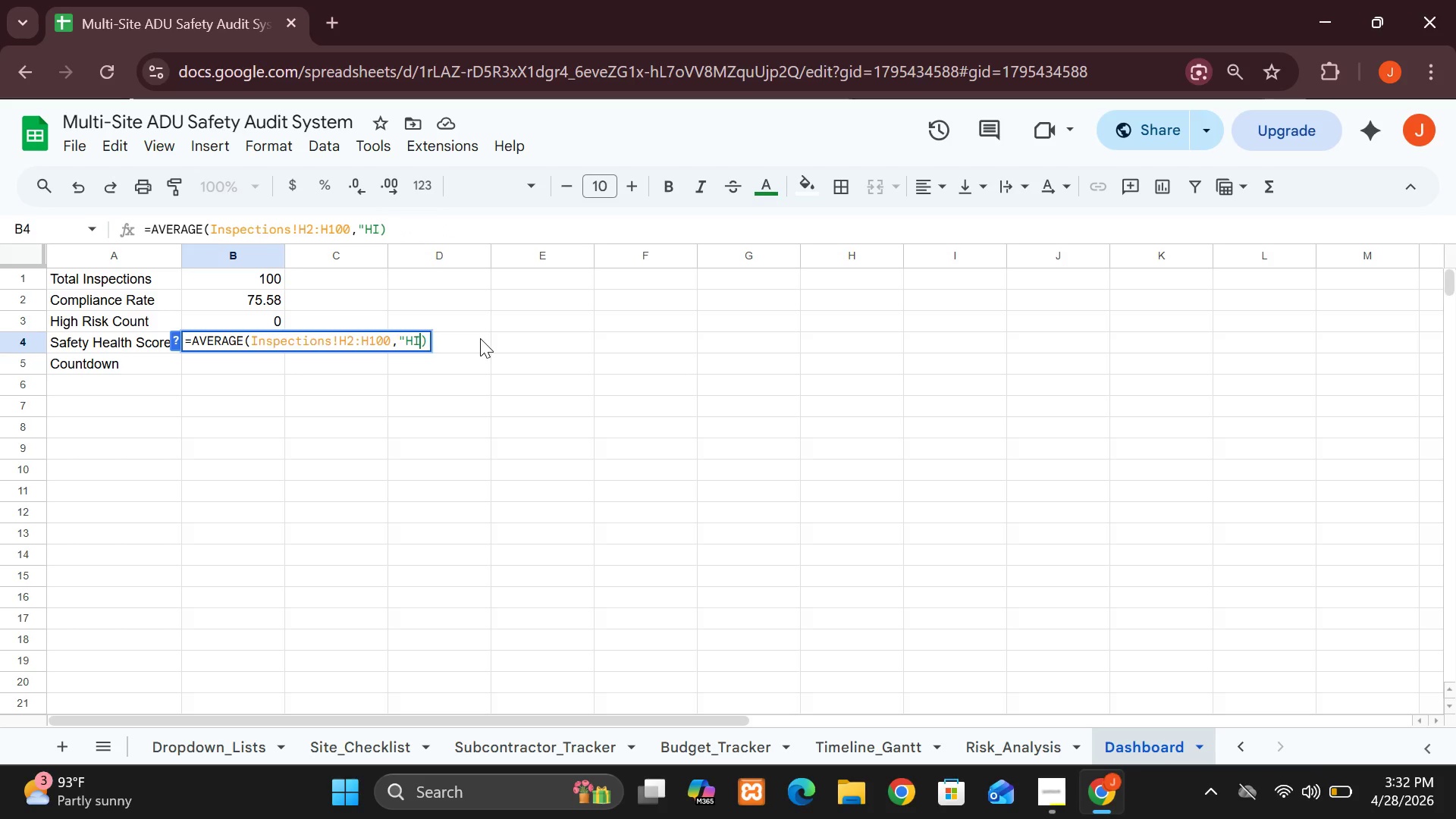 
key(Backspace)
 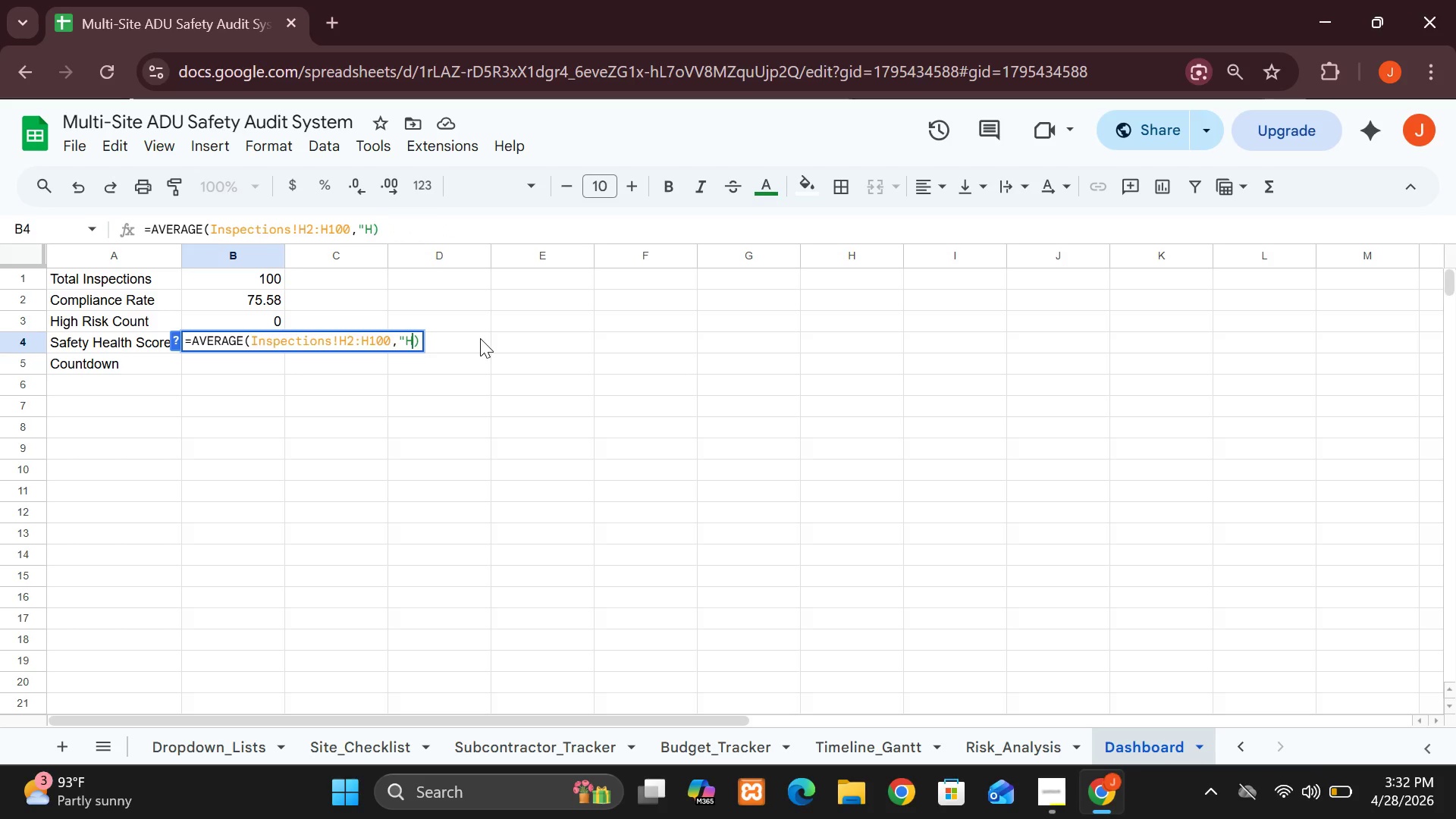 
key(Backspace)
 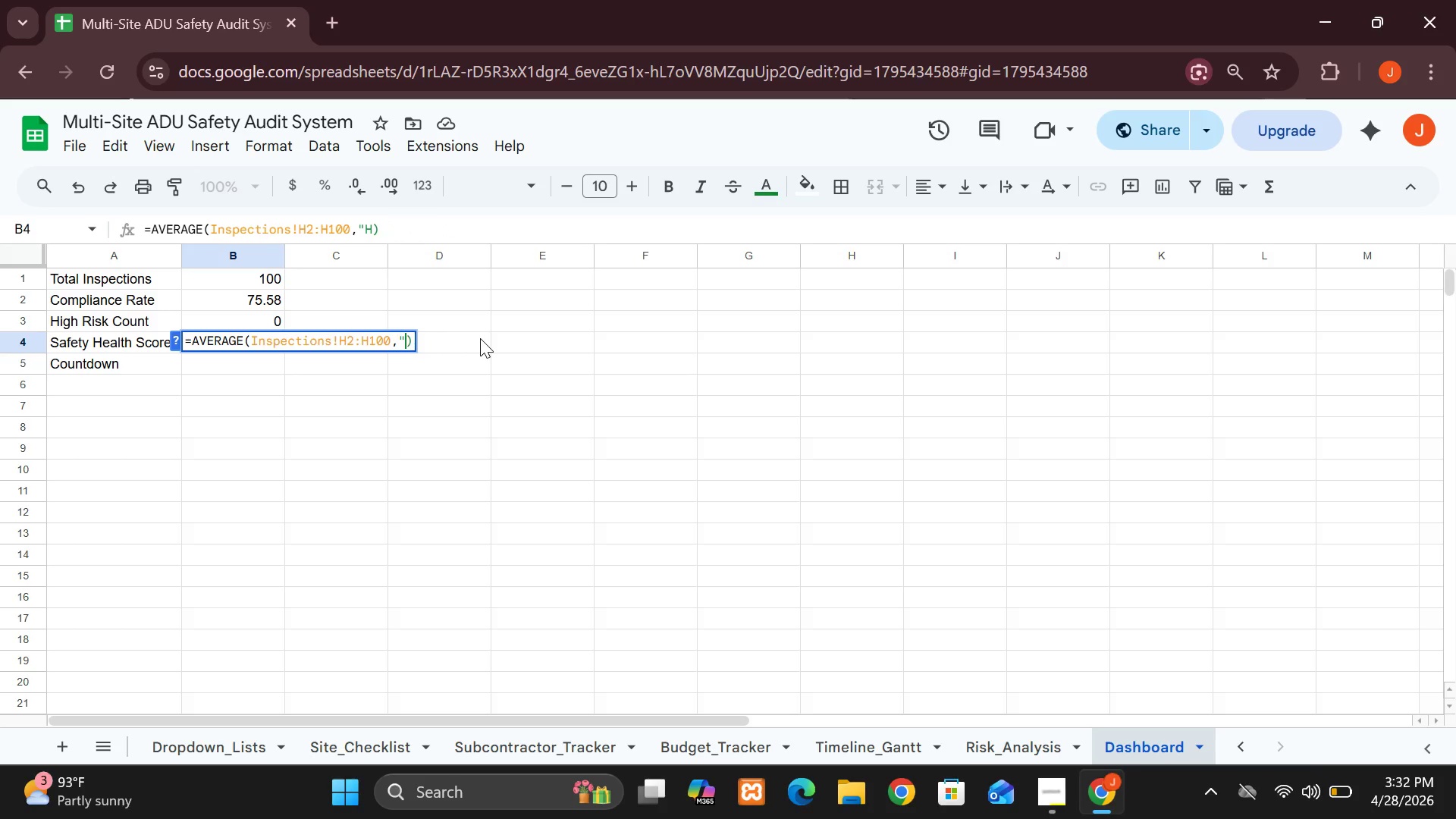 
key(Backspace)
 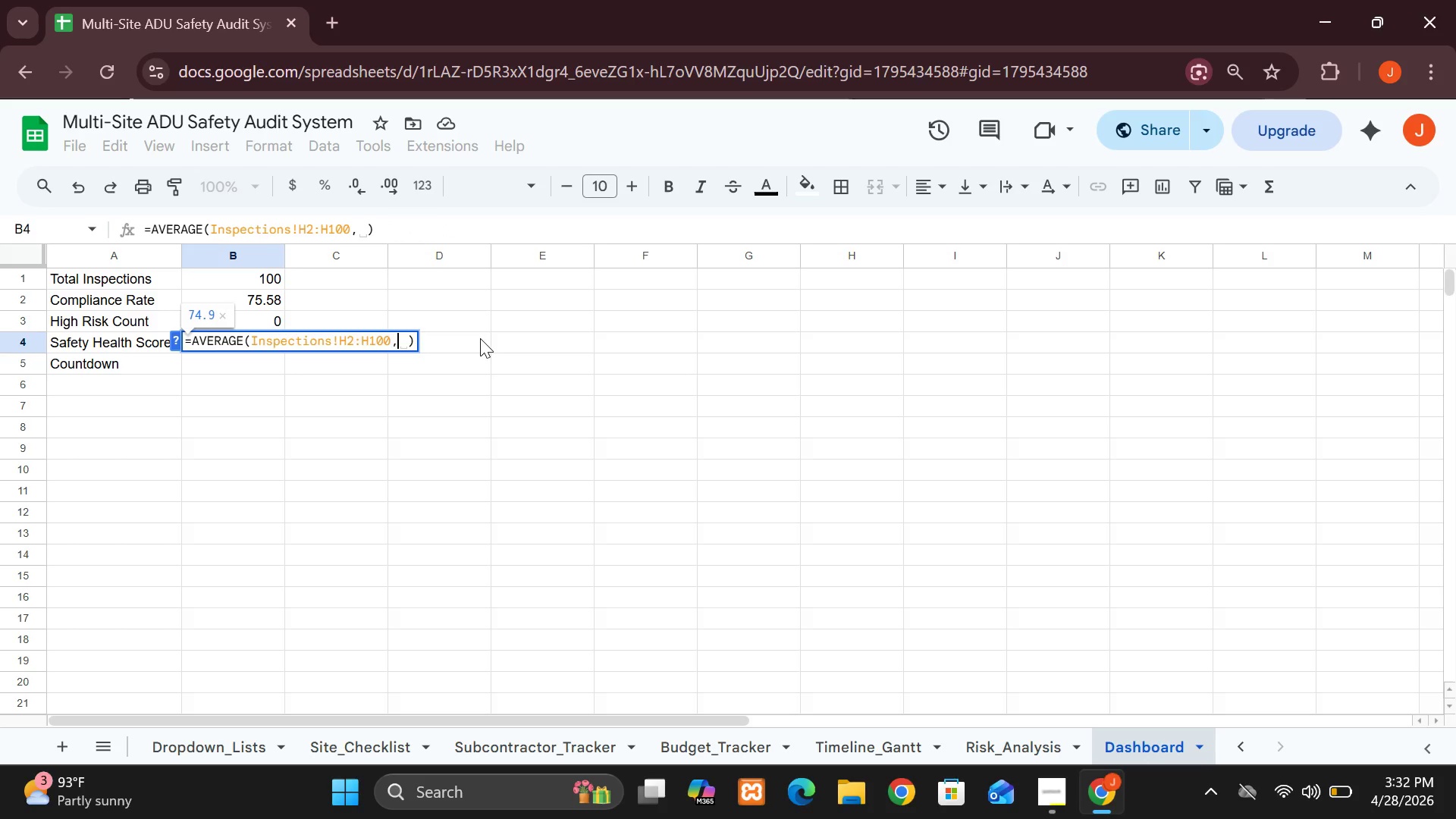 
key(Backspace)
 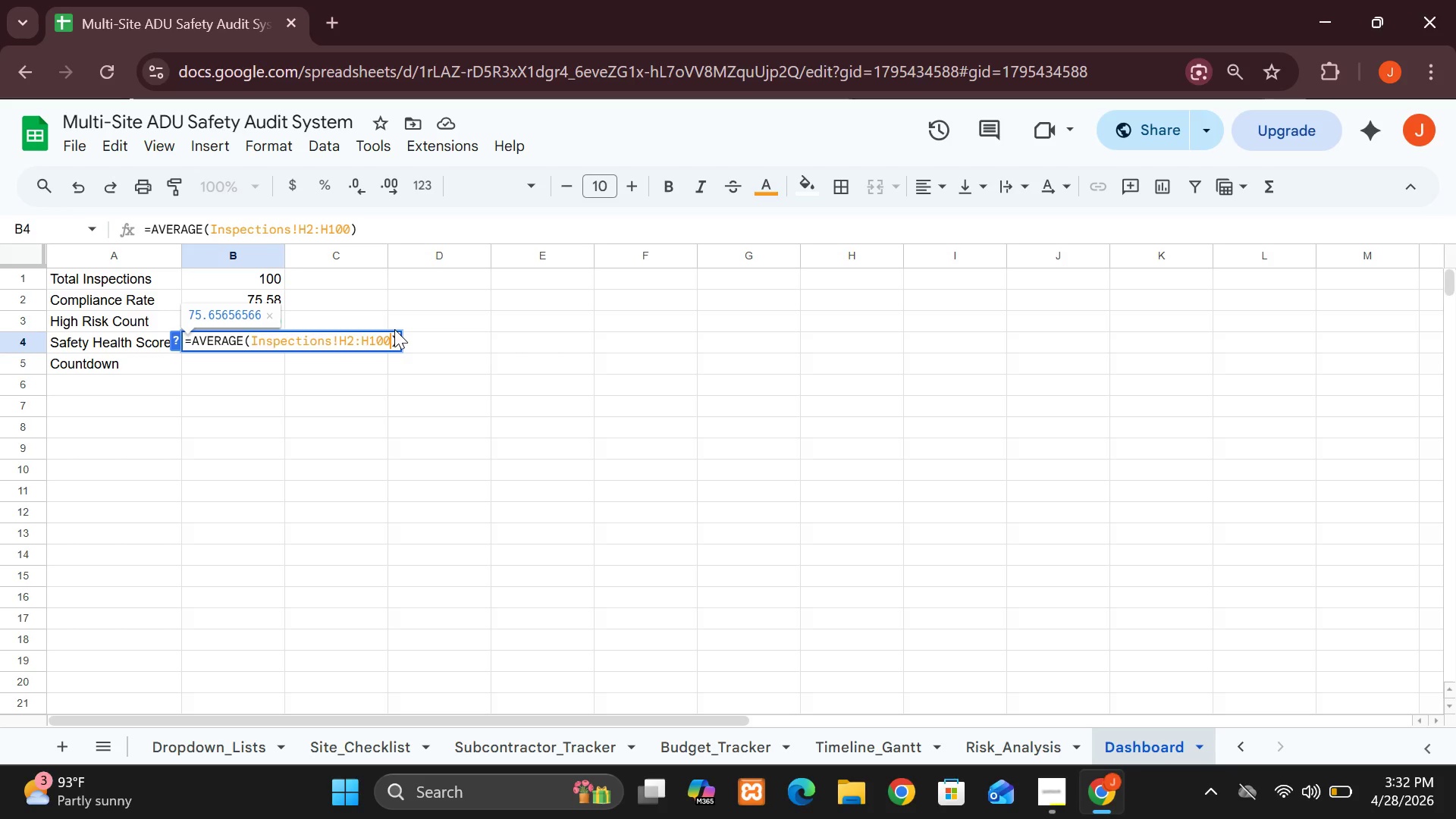 
left_click([396, 340])
 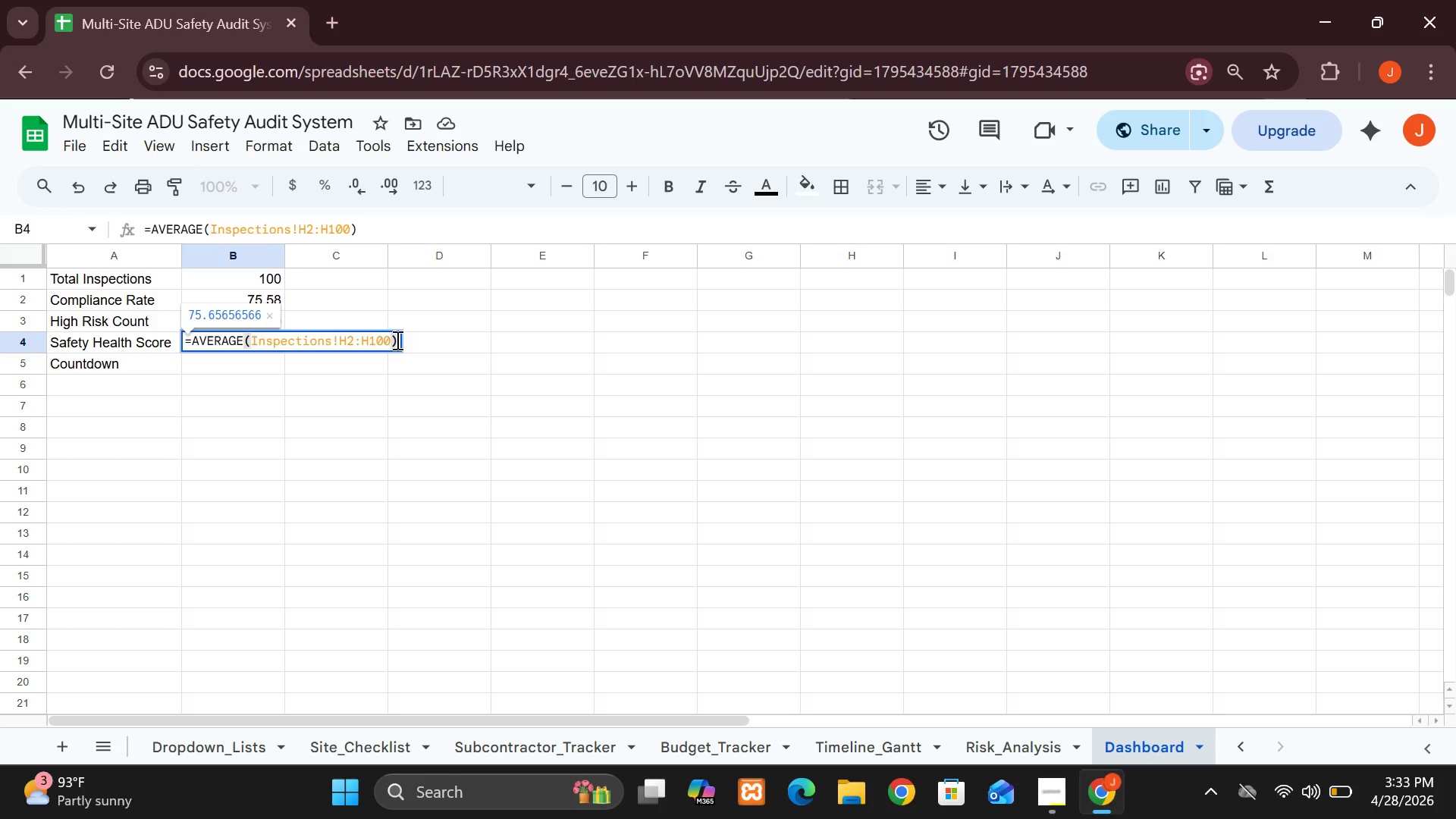 
type(*100)
 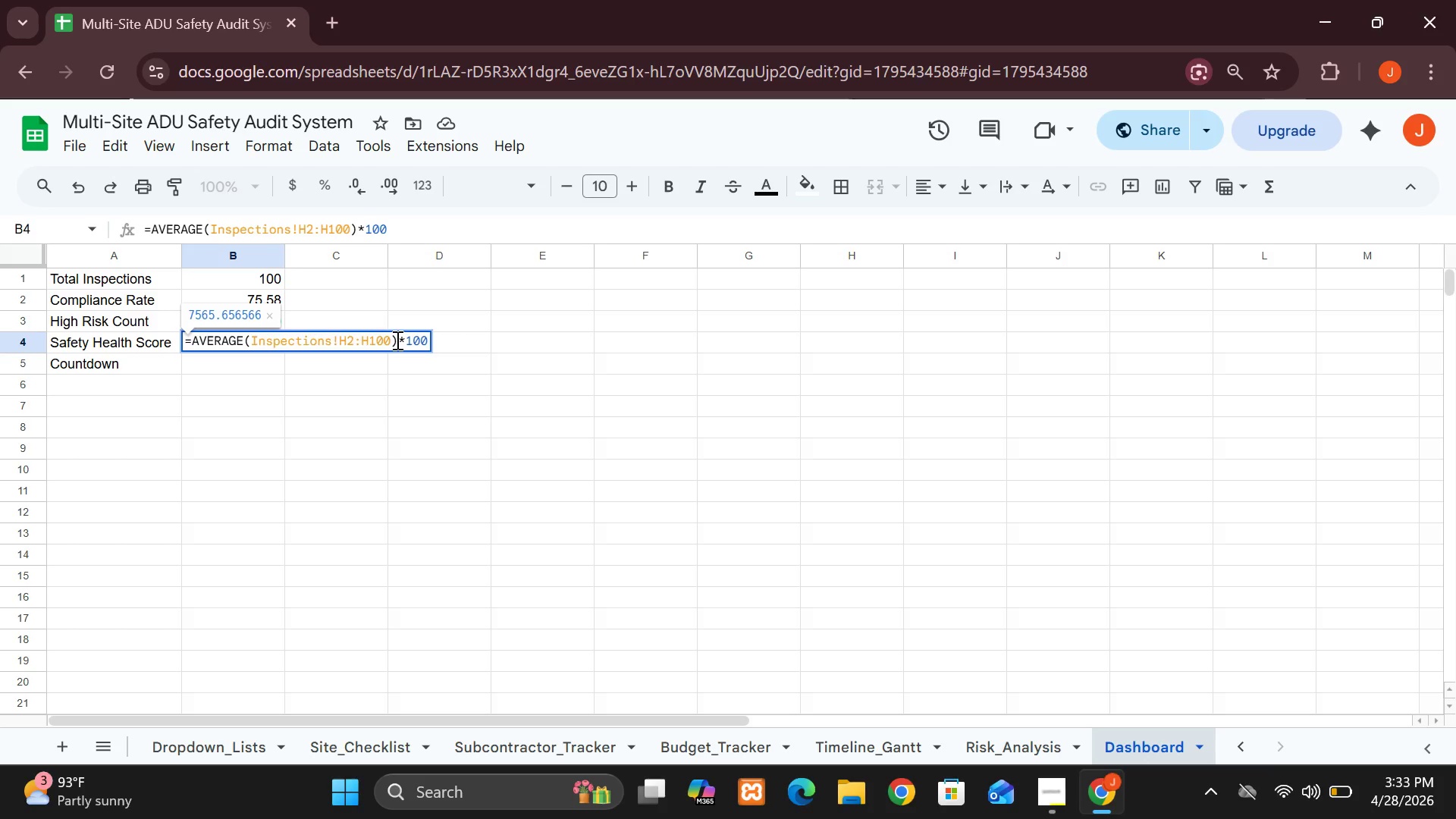 
wait(6.95)
 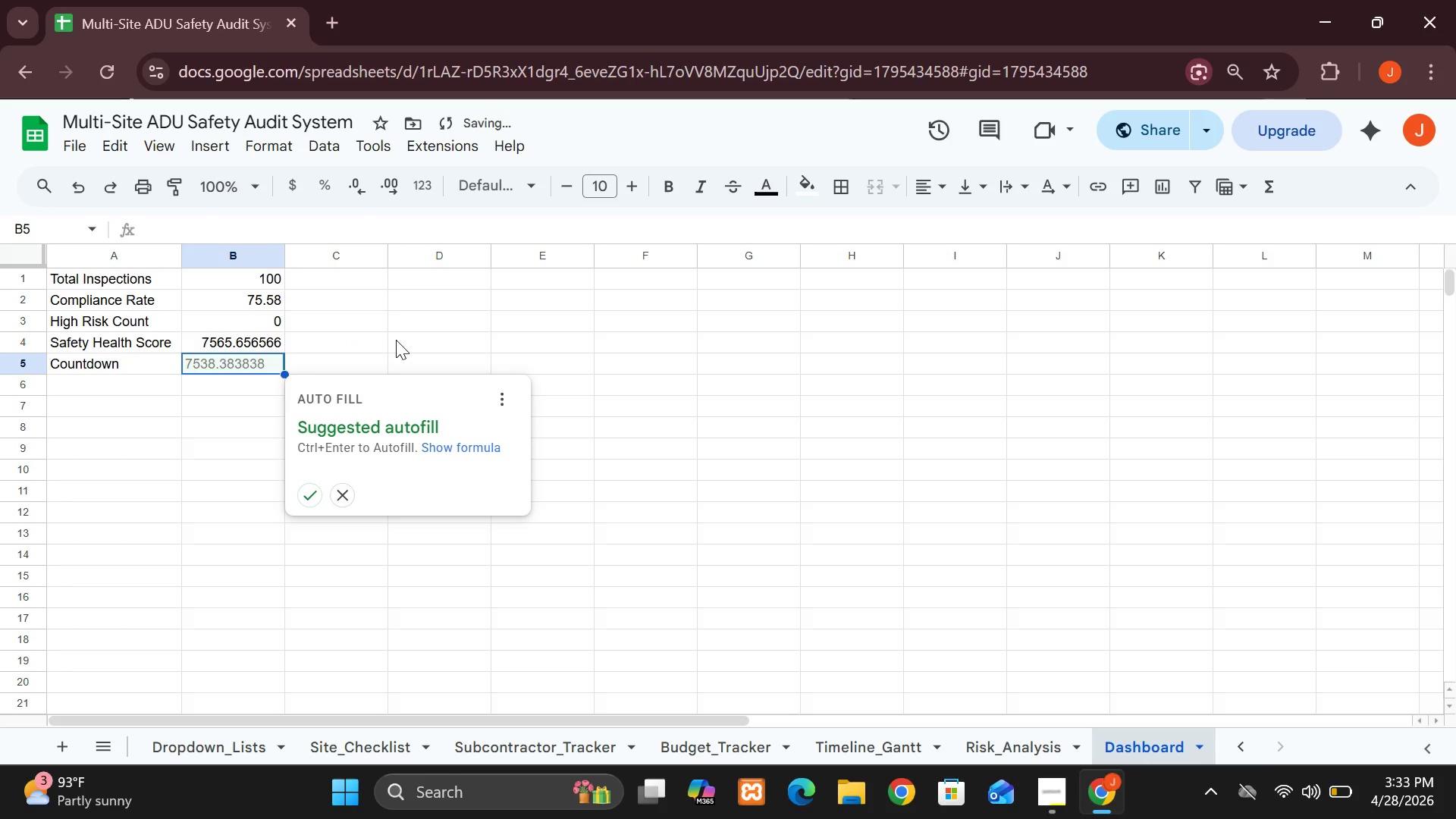 
type(MIN)
 